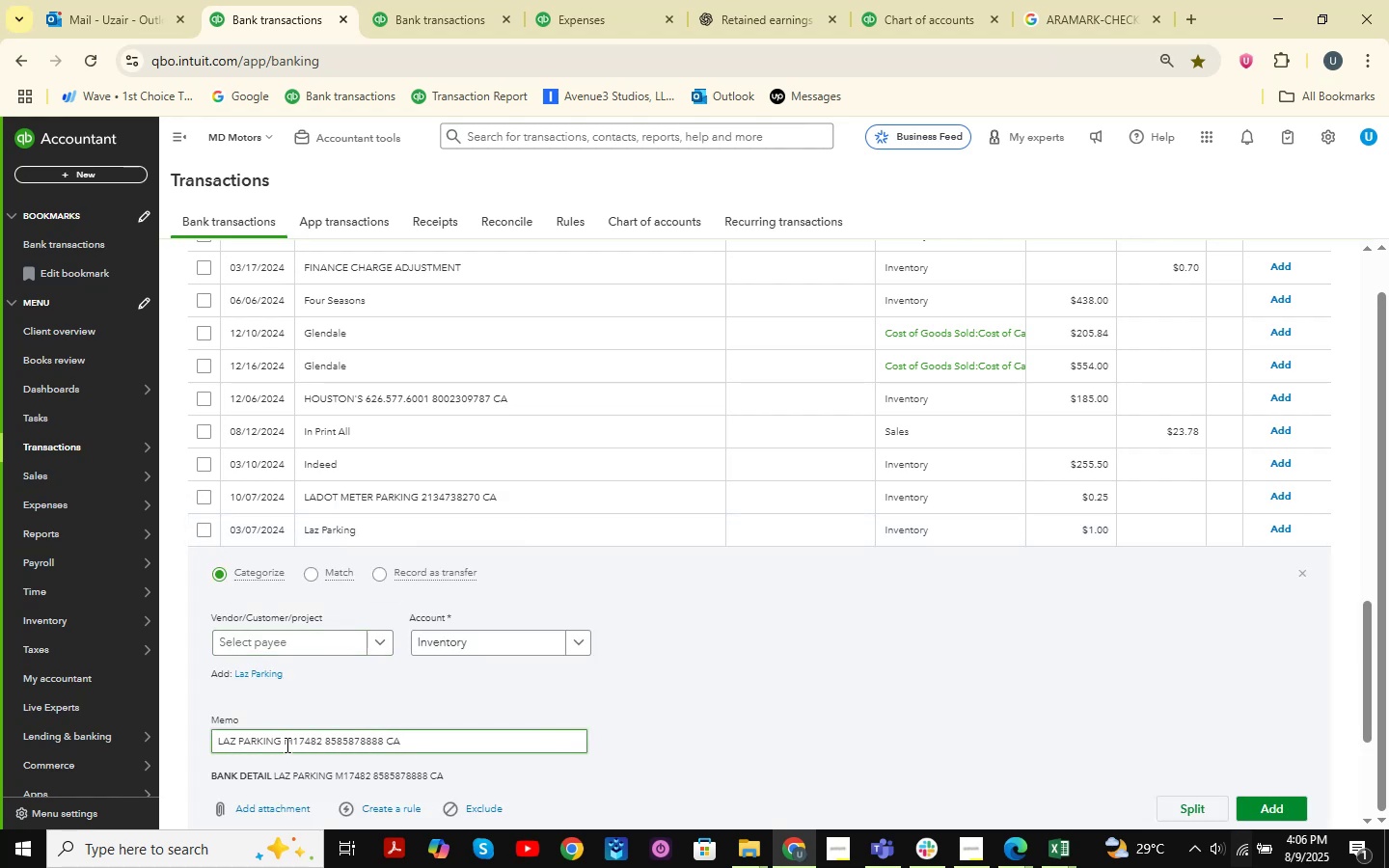 
left_click_drag(start_coordinate=[283, 742], to_coordinate=[179, 742])
 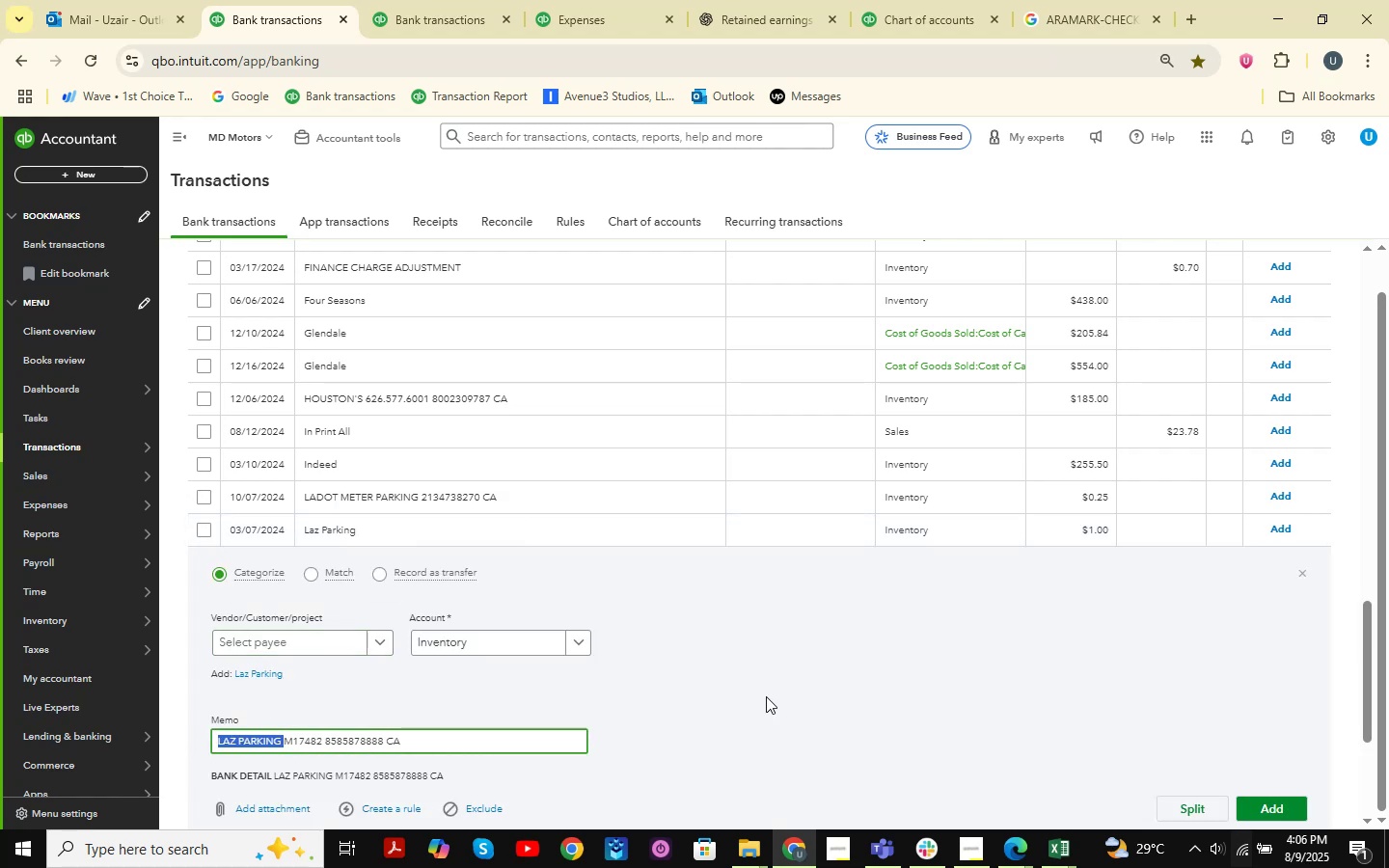 
key(Control+C)
 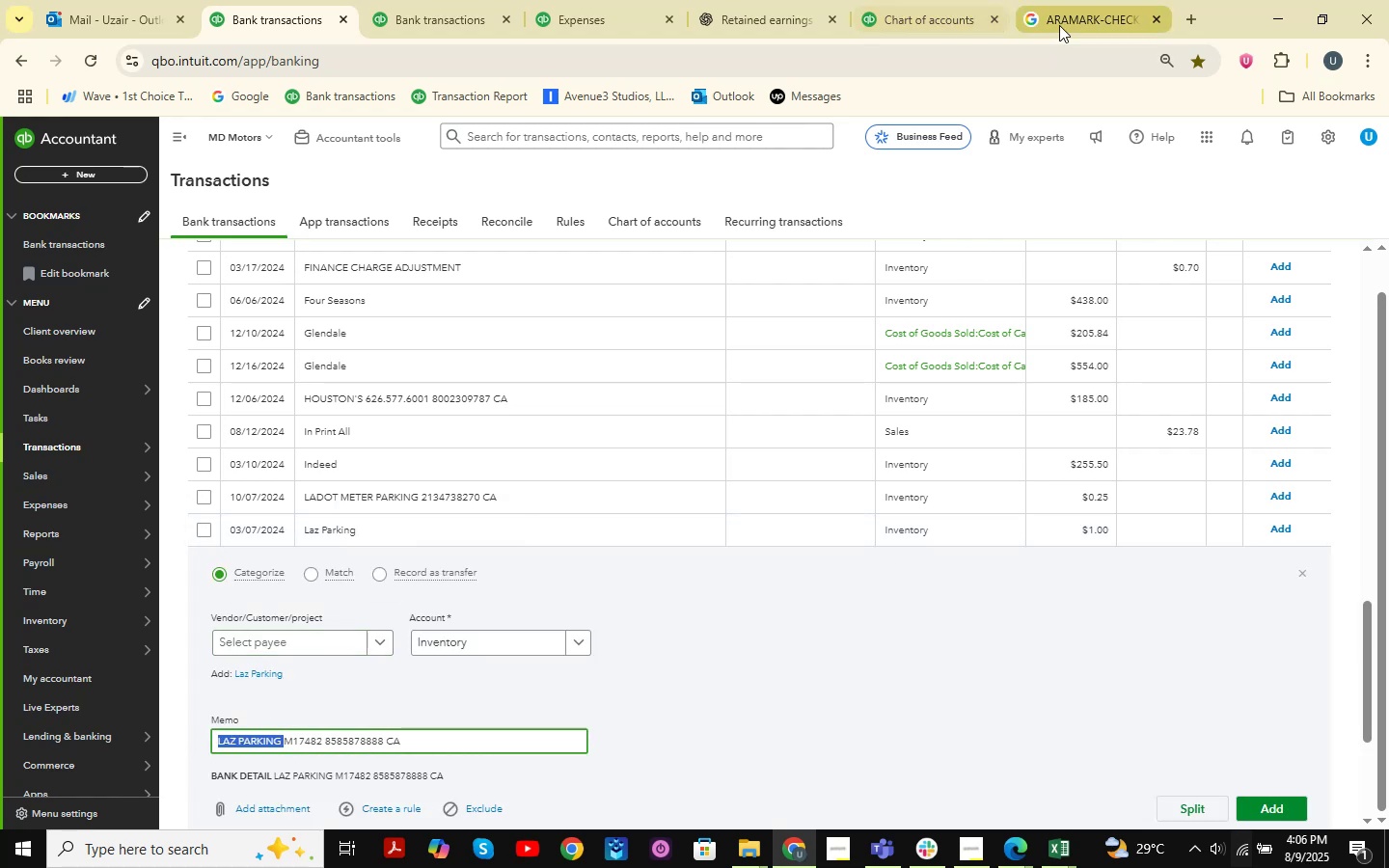 
left_click([1059, 25])
 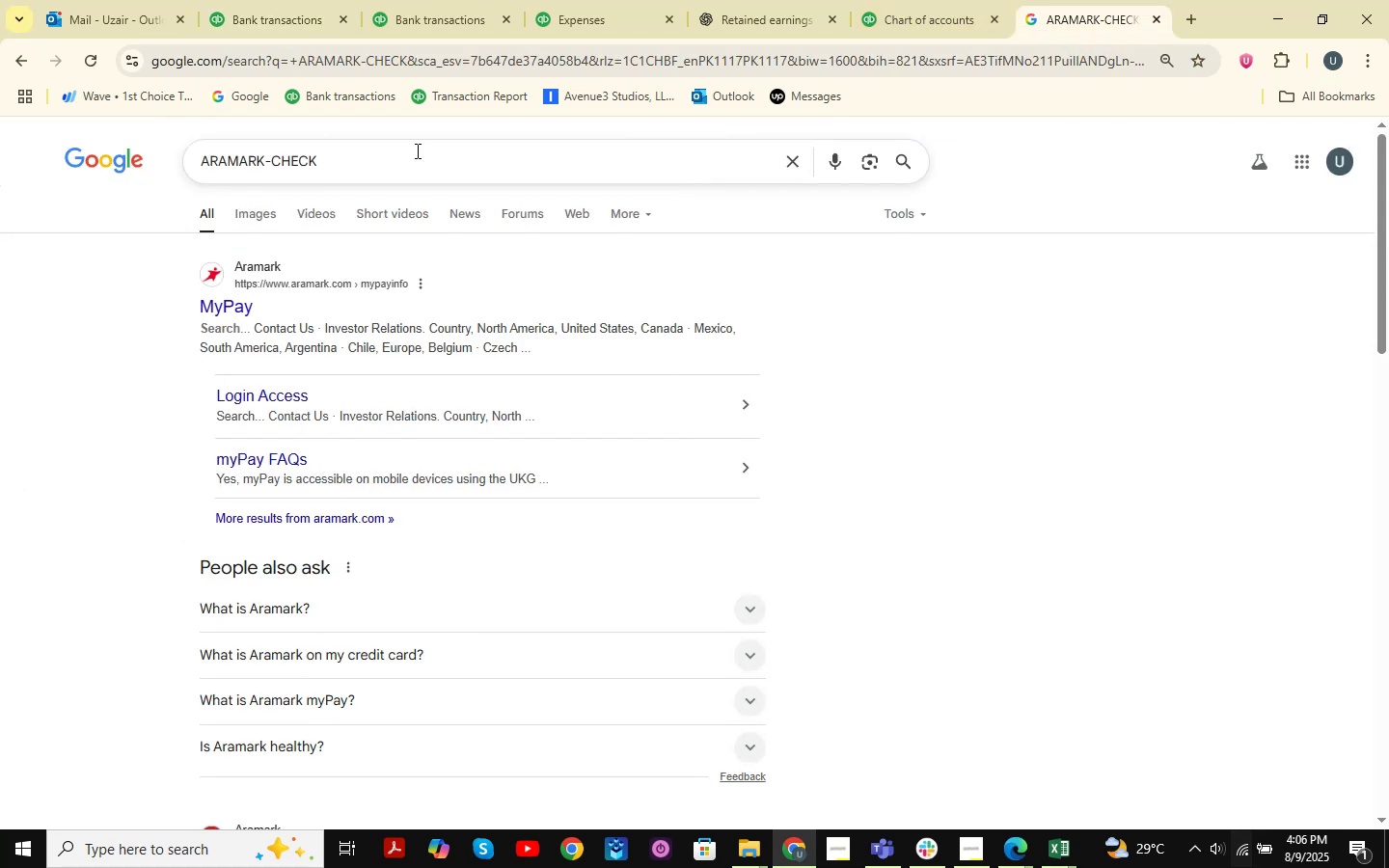 
left_click_drag(start_coordinate=[411, 163], to_coordinate=[44, 164])
 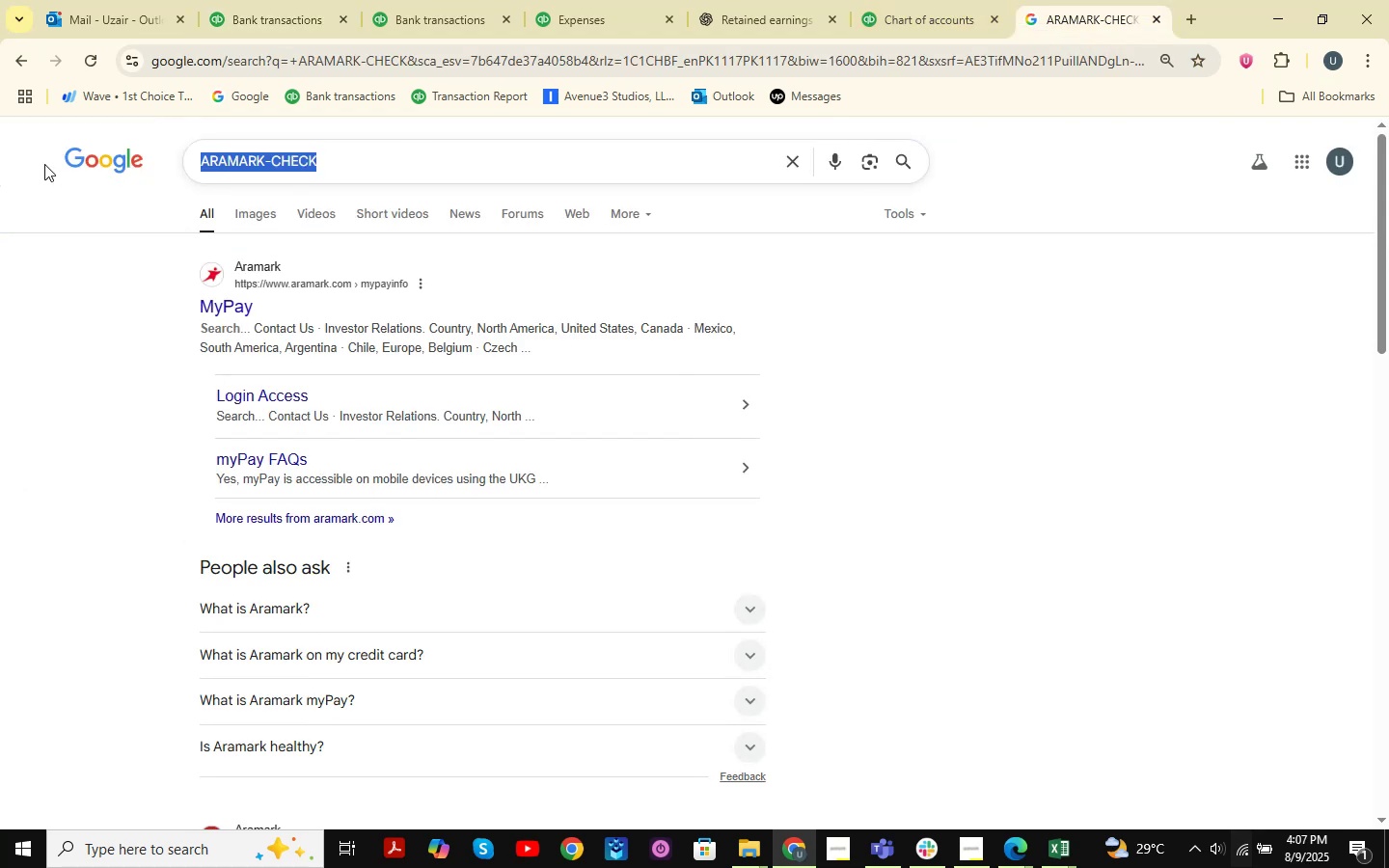 
key(Space)
 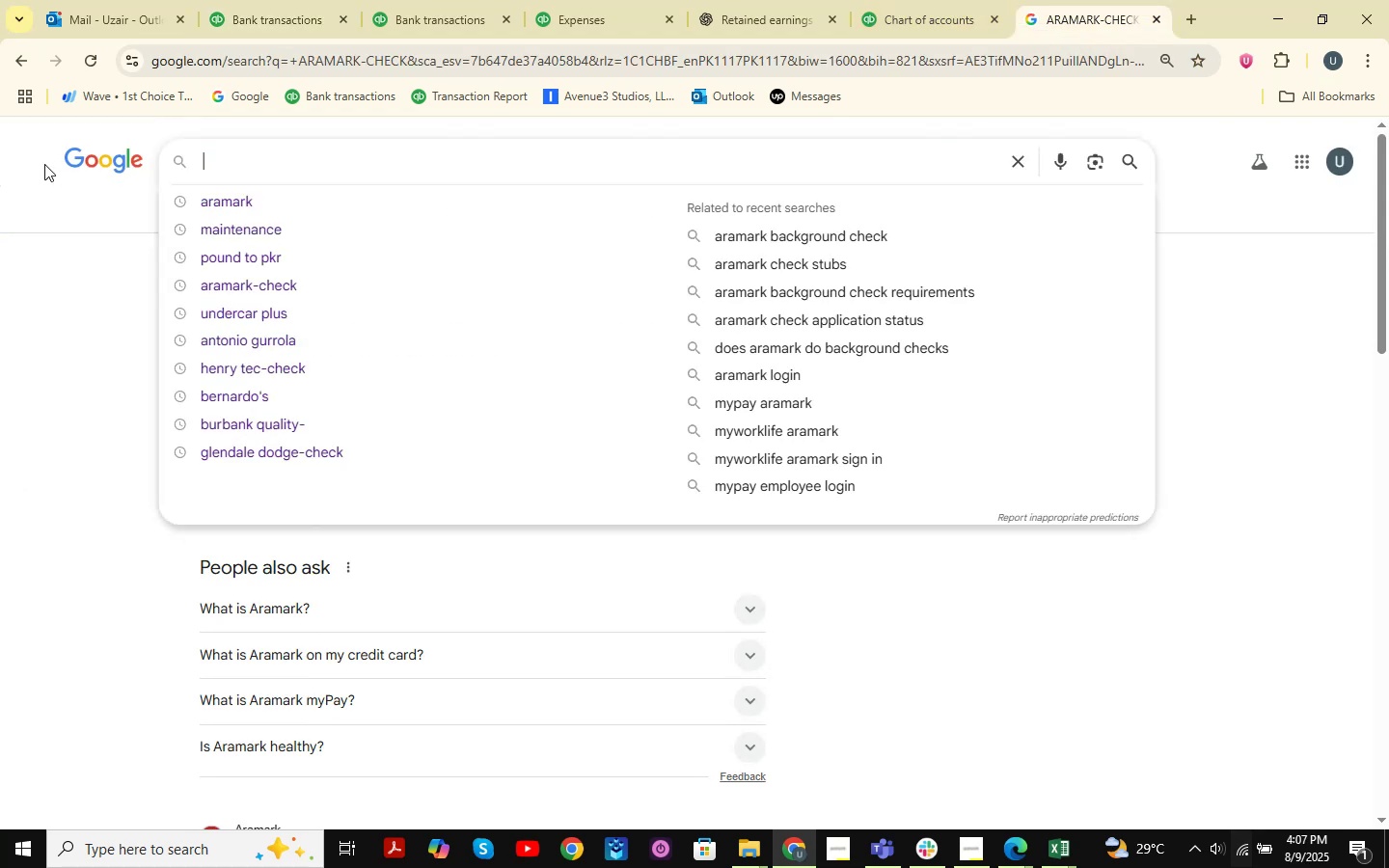 
key(Control+V)
 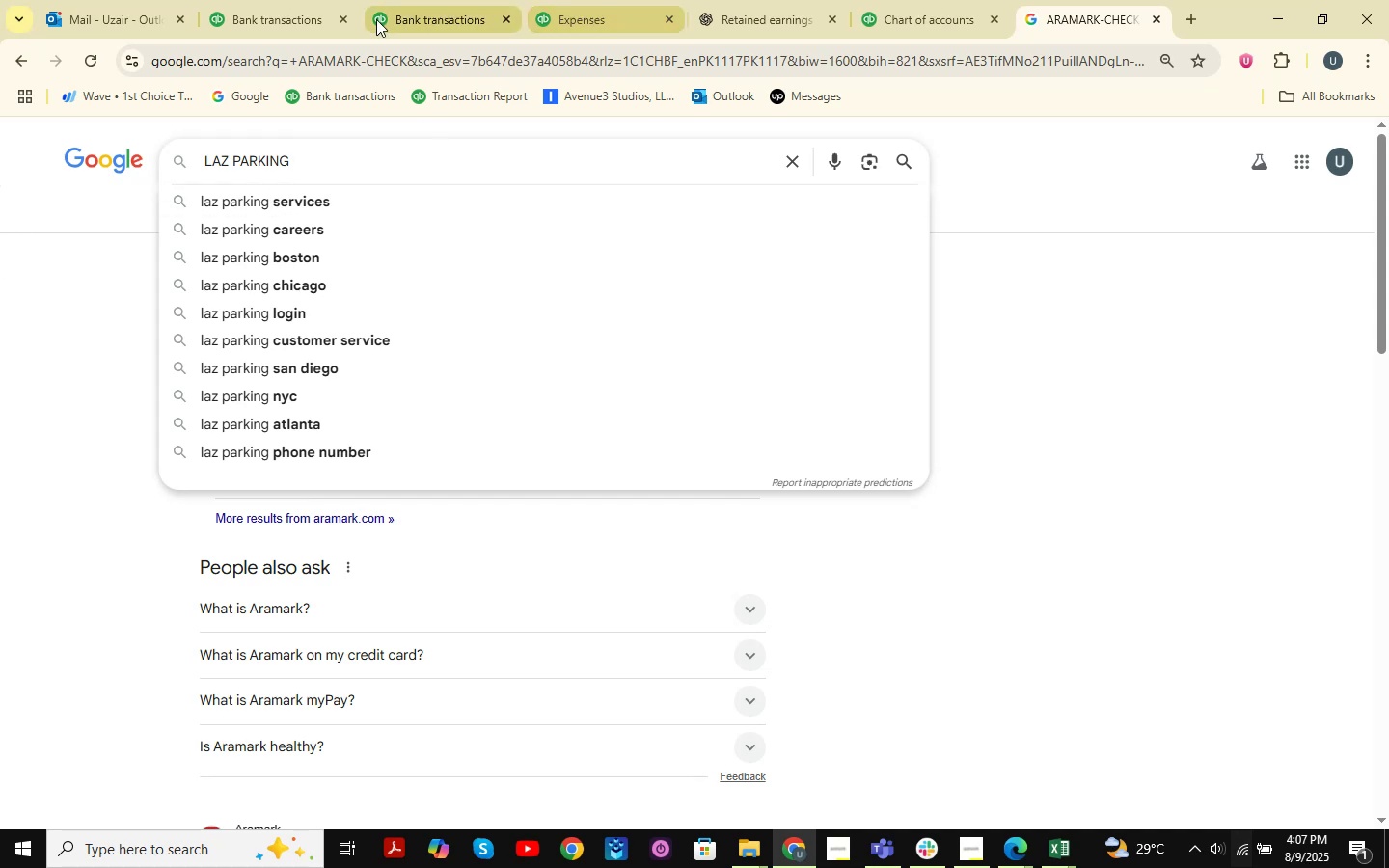 
wait(5.17)
 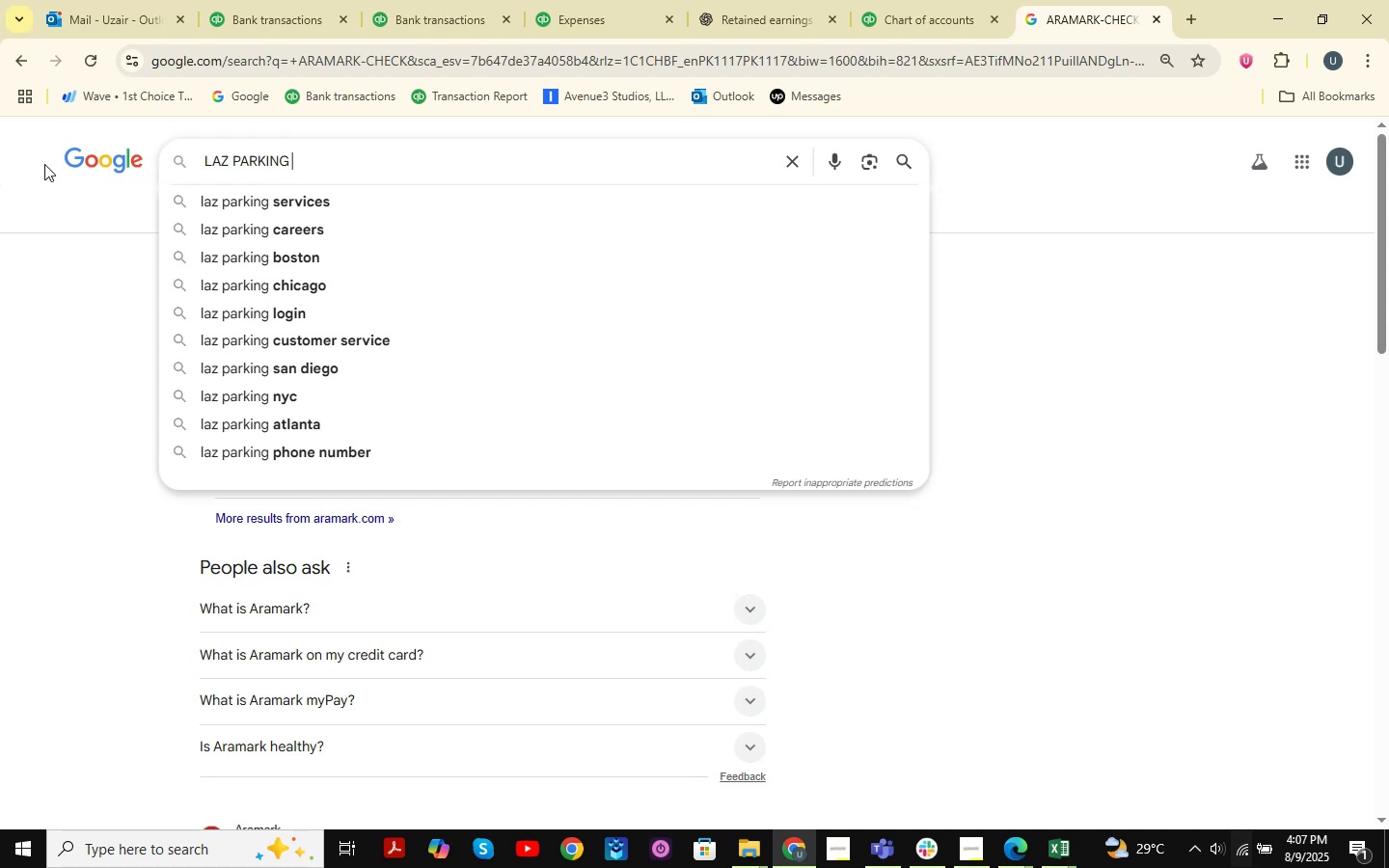 
left_click([249, 18])
 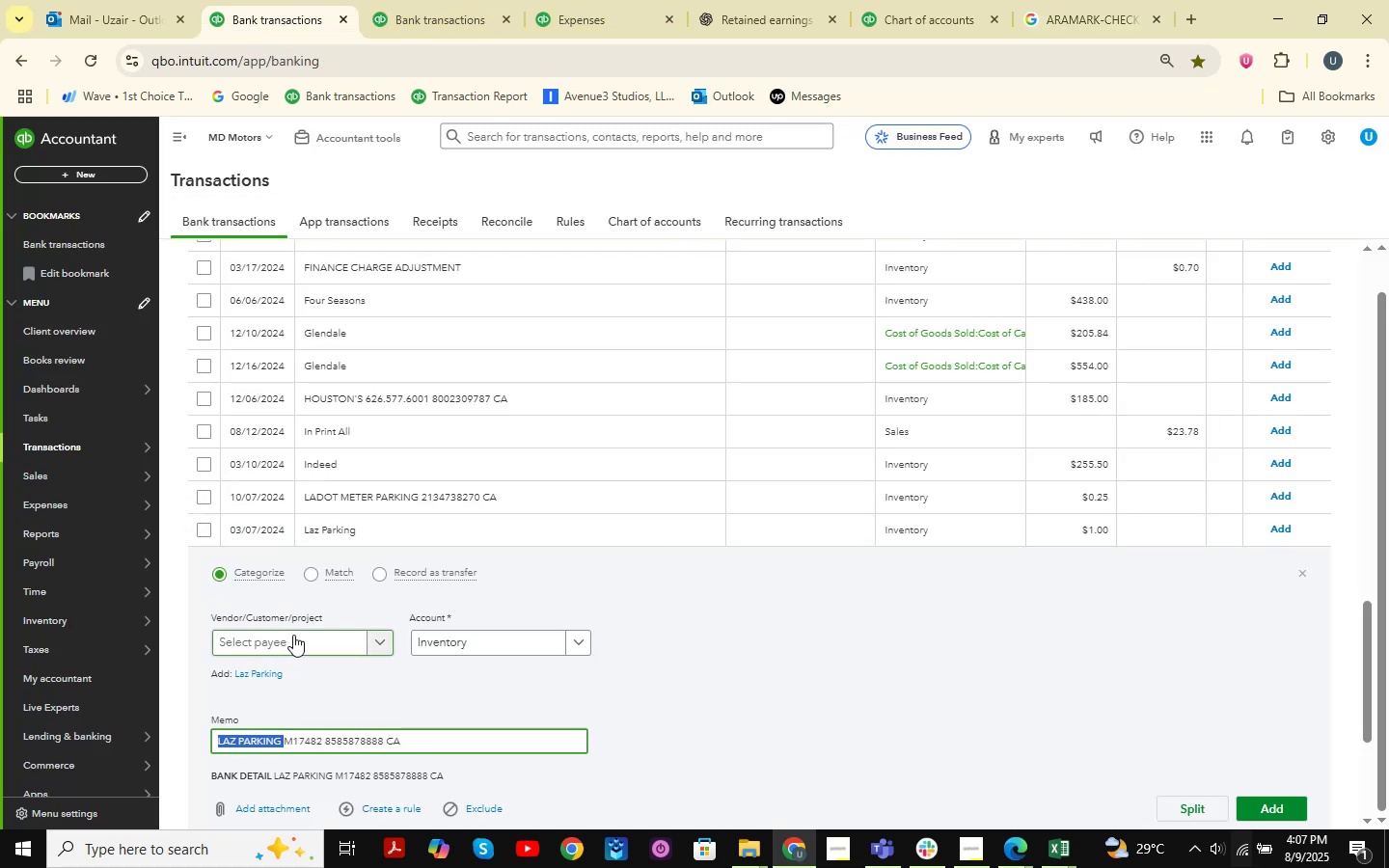 
left_click([293, 634])
 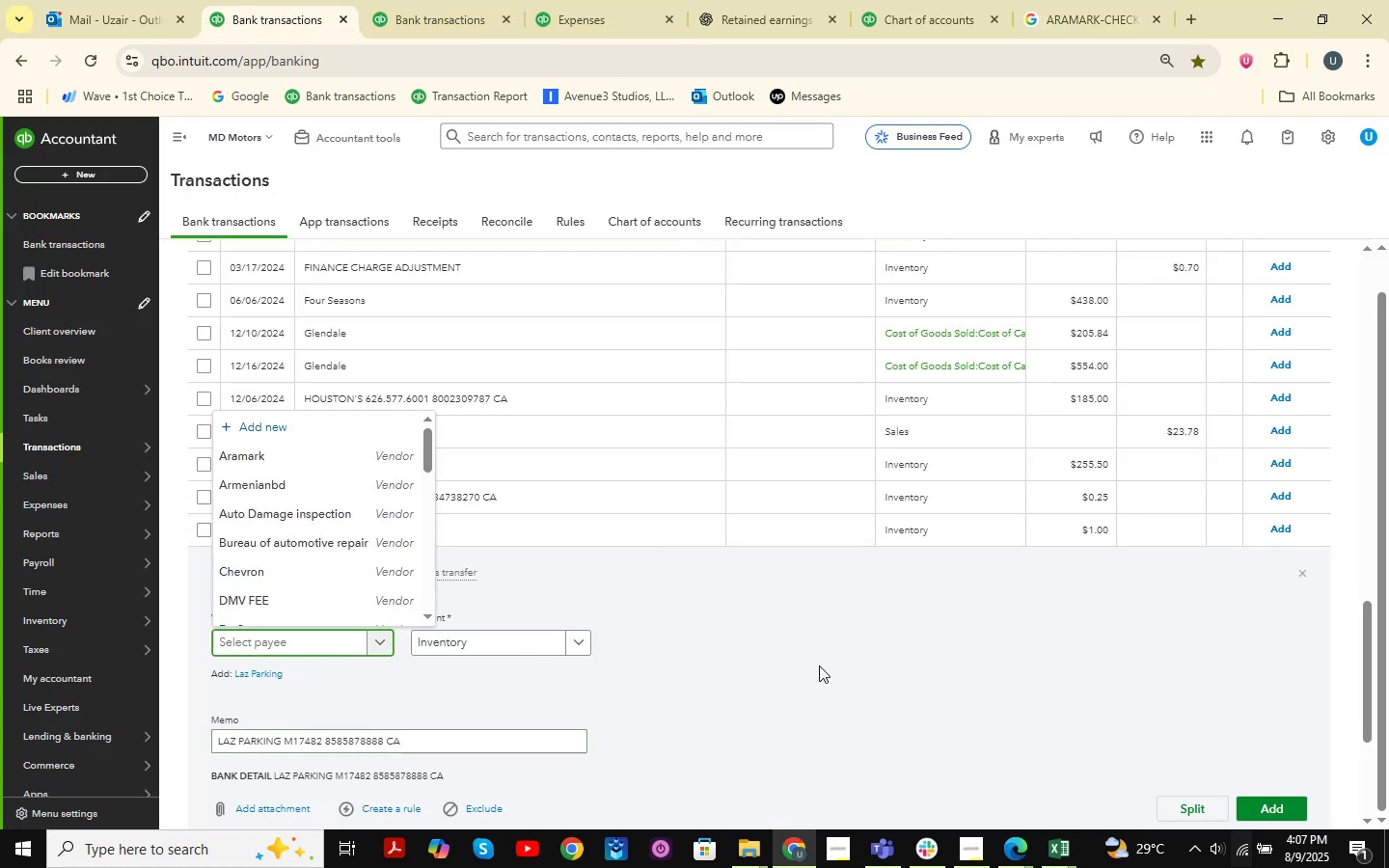 
type(par)
key(Backspace)
key(Backspace)
key(Backspace)
 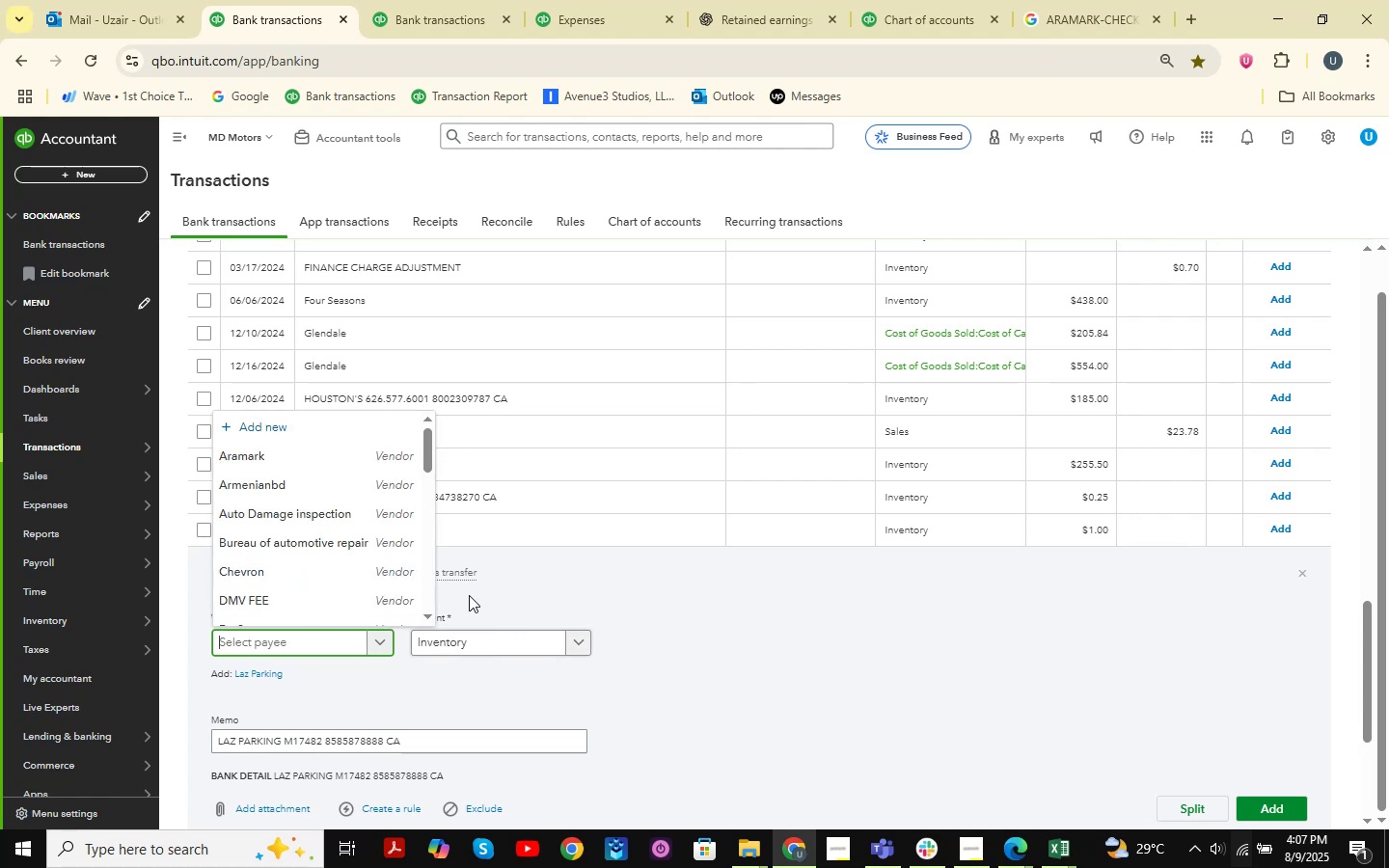 
left_click([551, 647])
 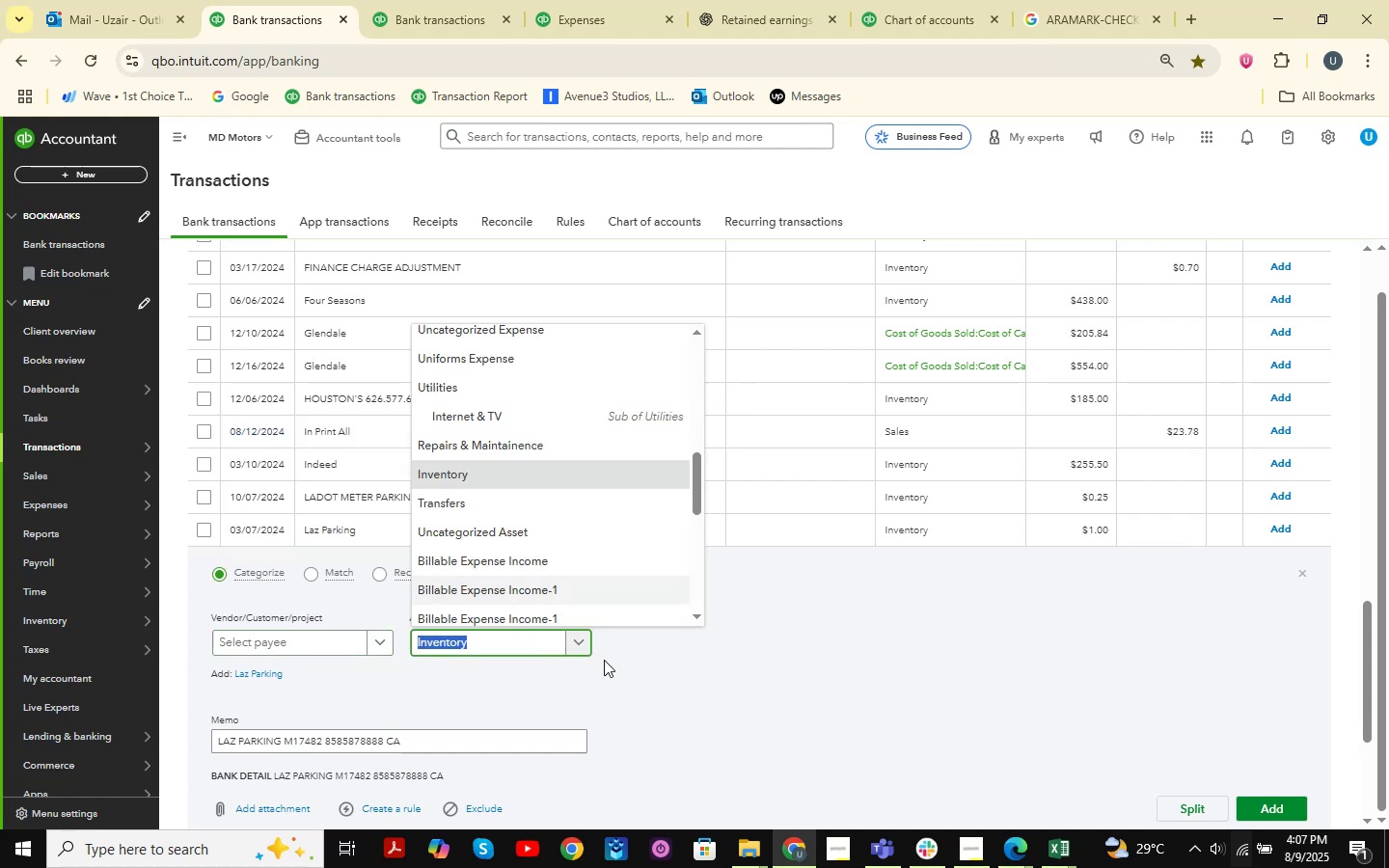 
scroll: coordinate [547, 412], scroll_direction: up, amount: 14.0
 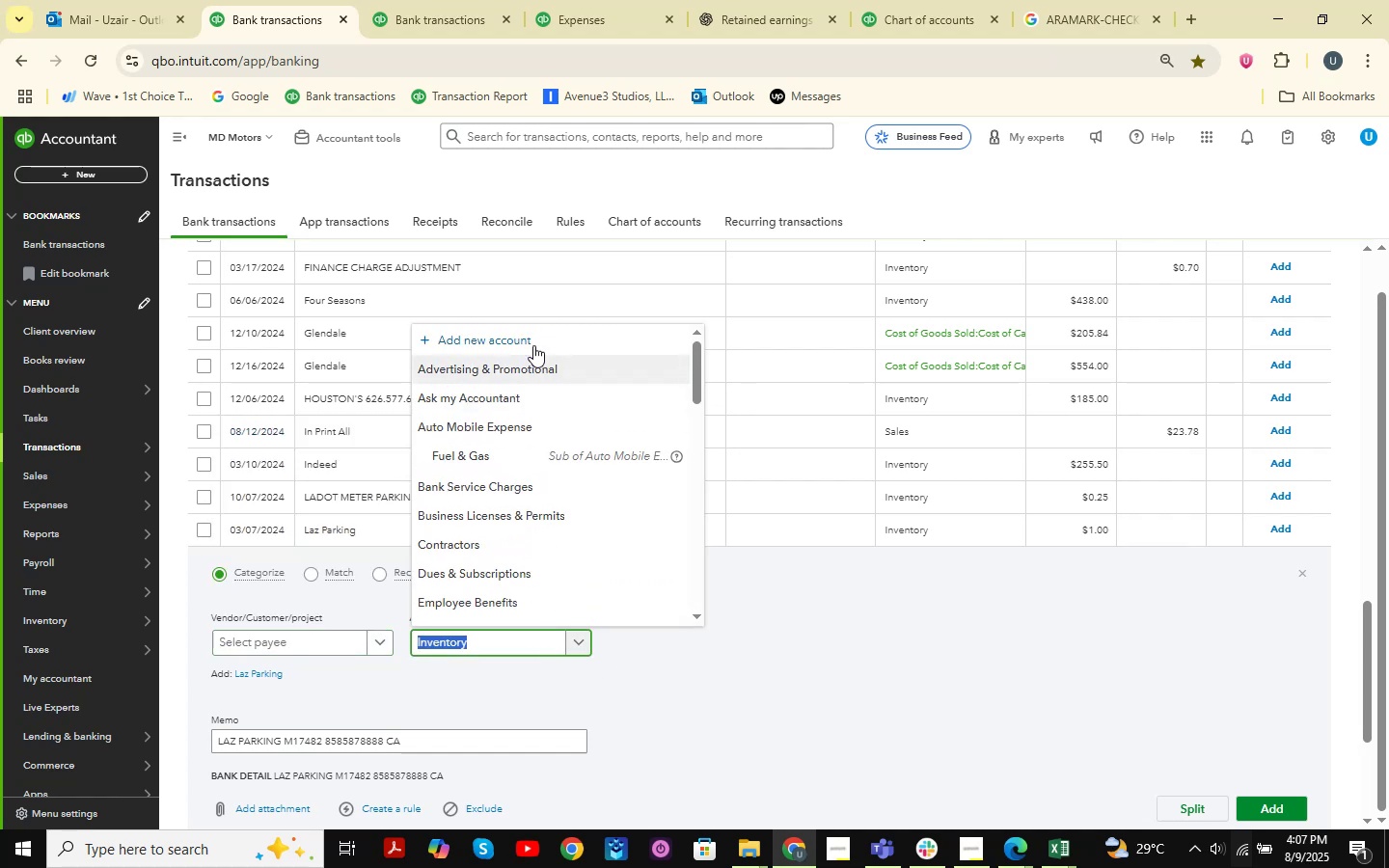 
left_click([531, 338])
 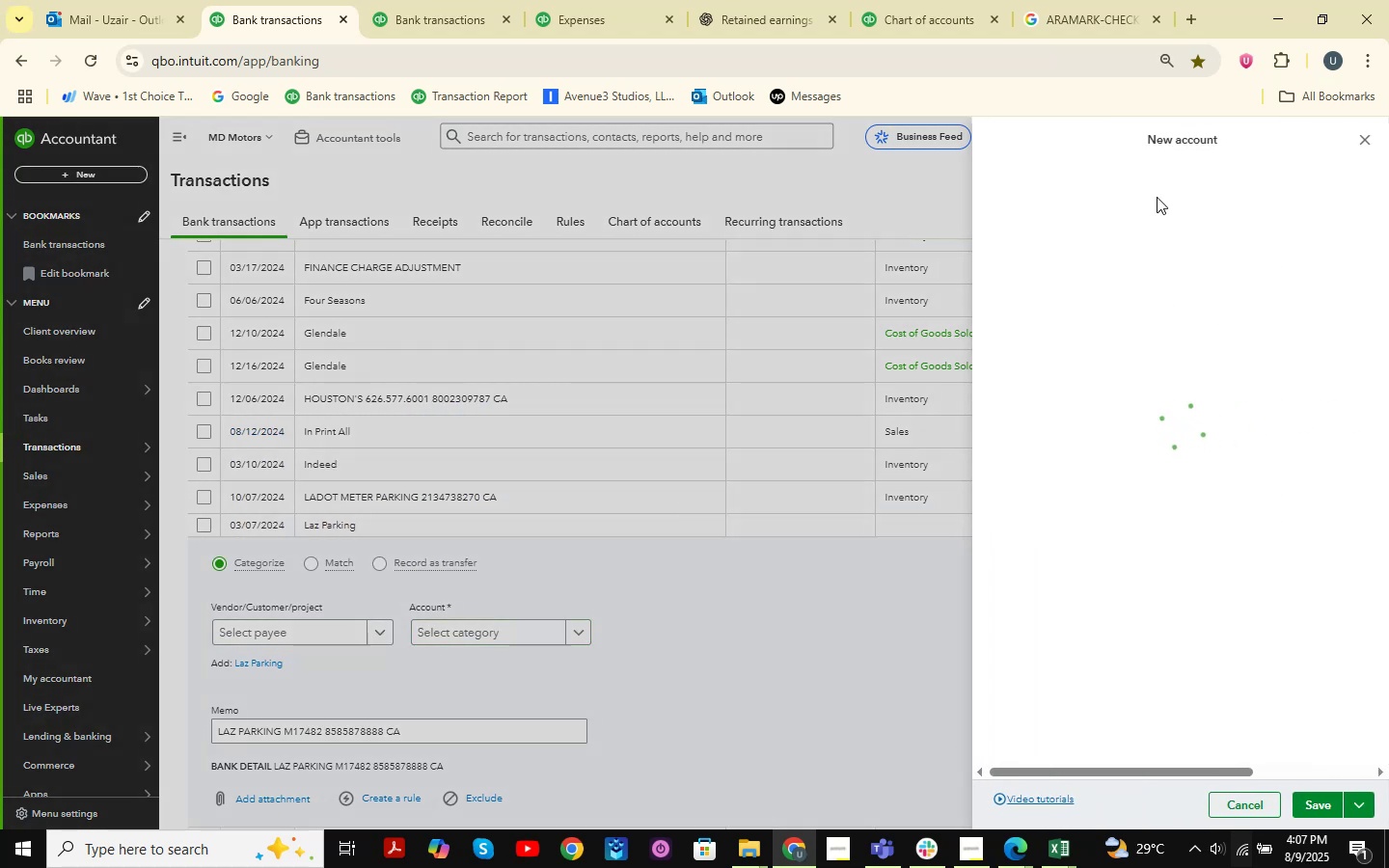 
left_click([1130, 195])
 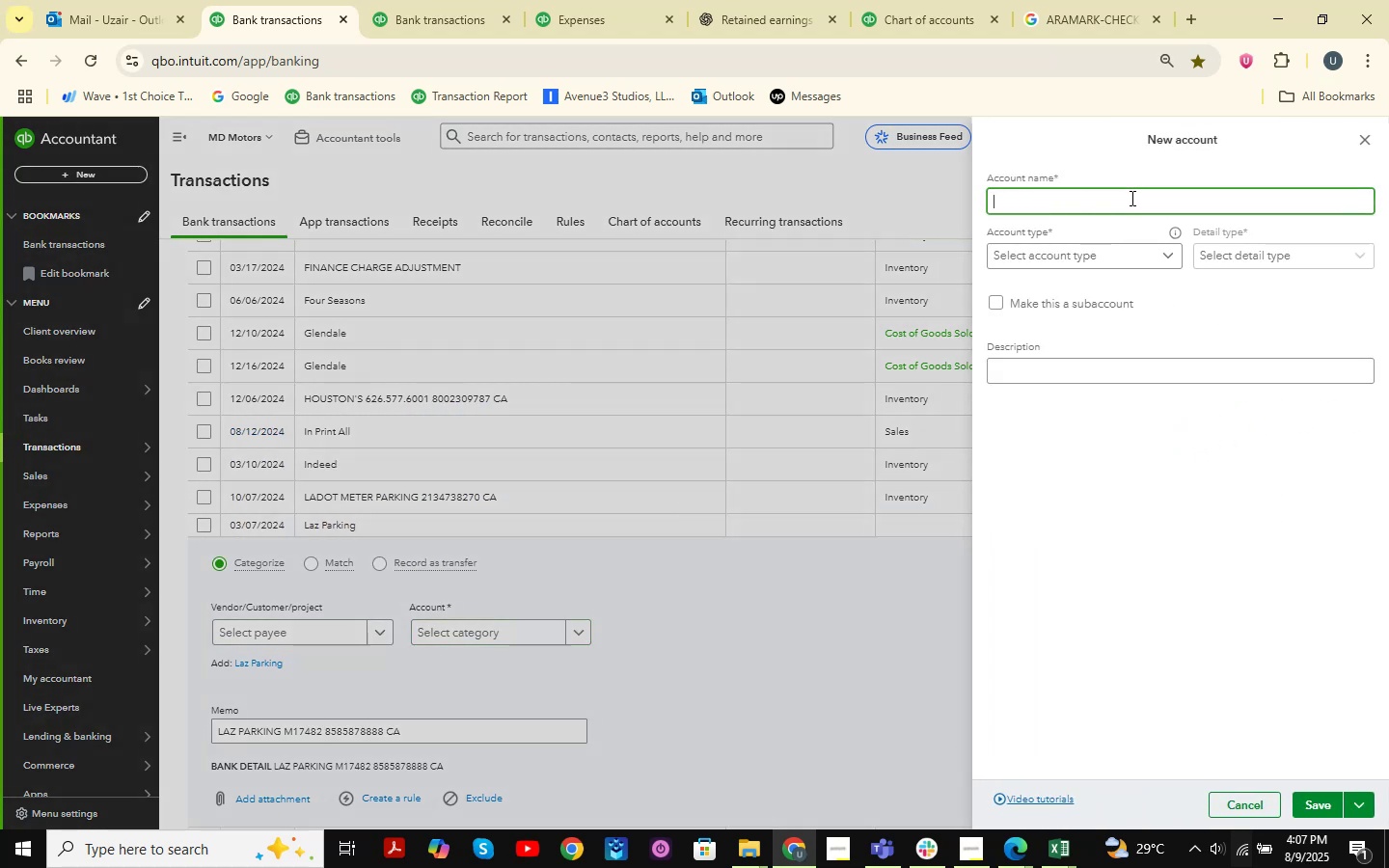 
type(Pak)
key(Backspace)
type(rking and Tolls )
 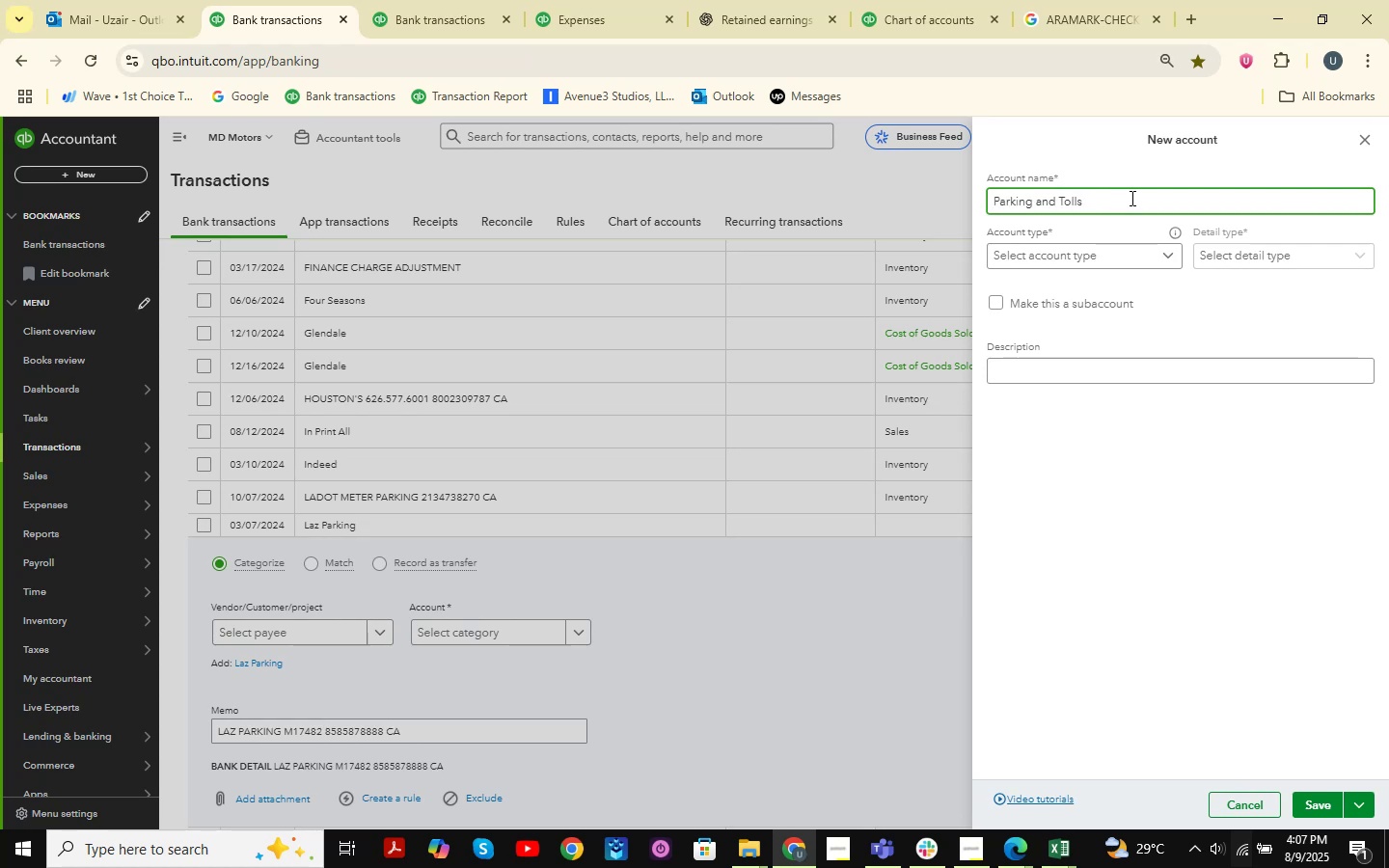 
left_click([1130, 261])
 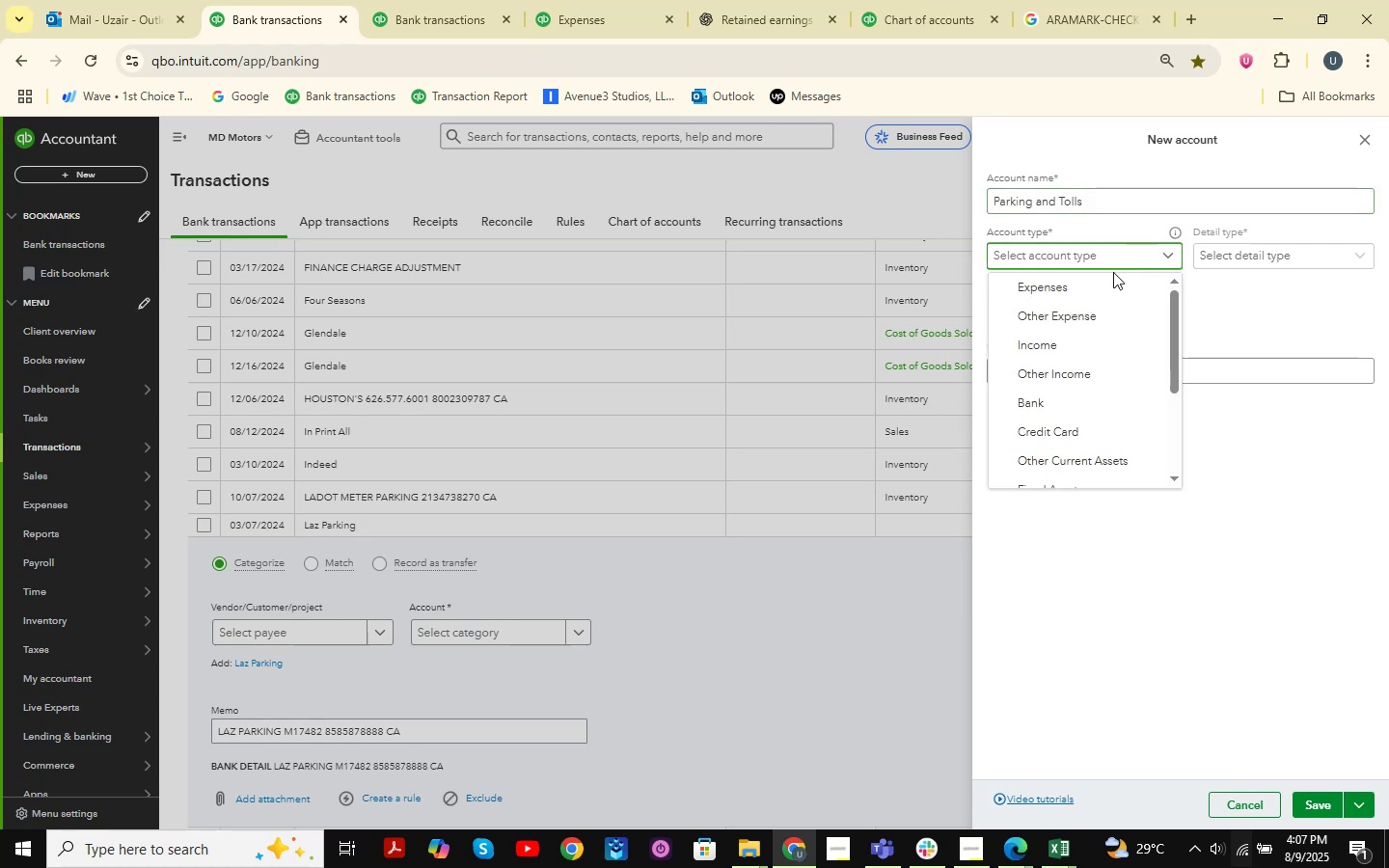 
left_click([1111, 272])
 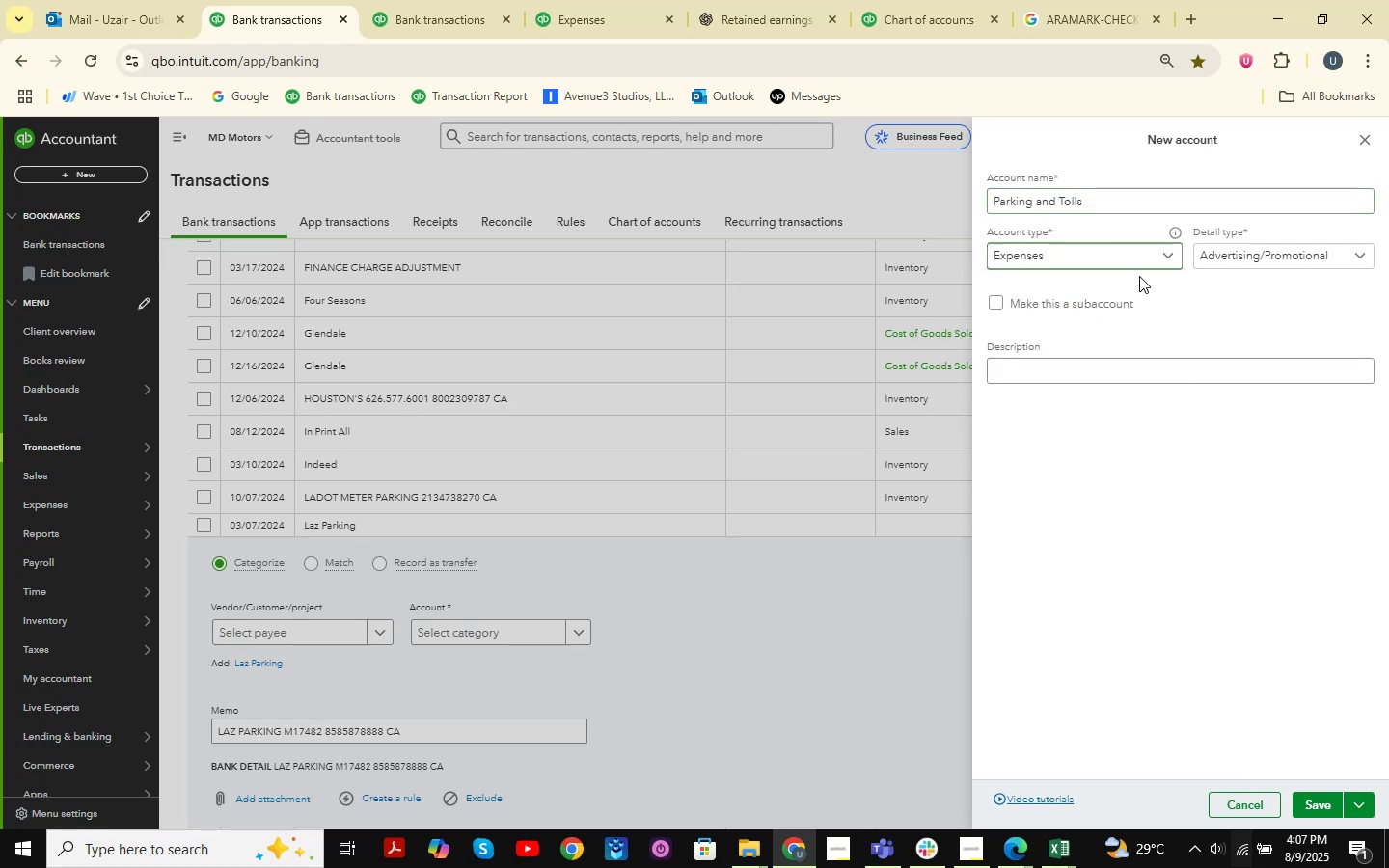 
double_click([1240, 258])
 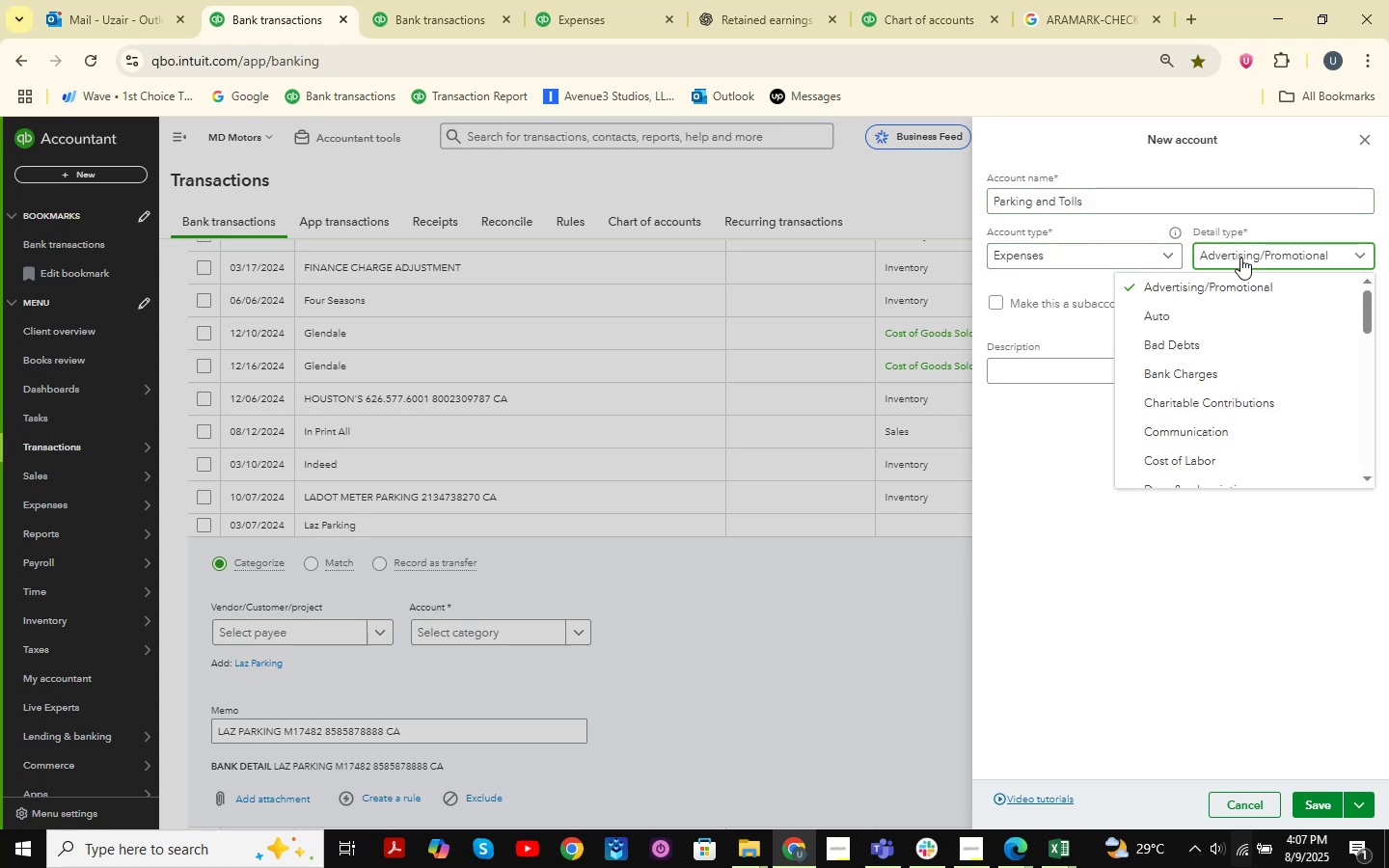 
type(parking )
 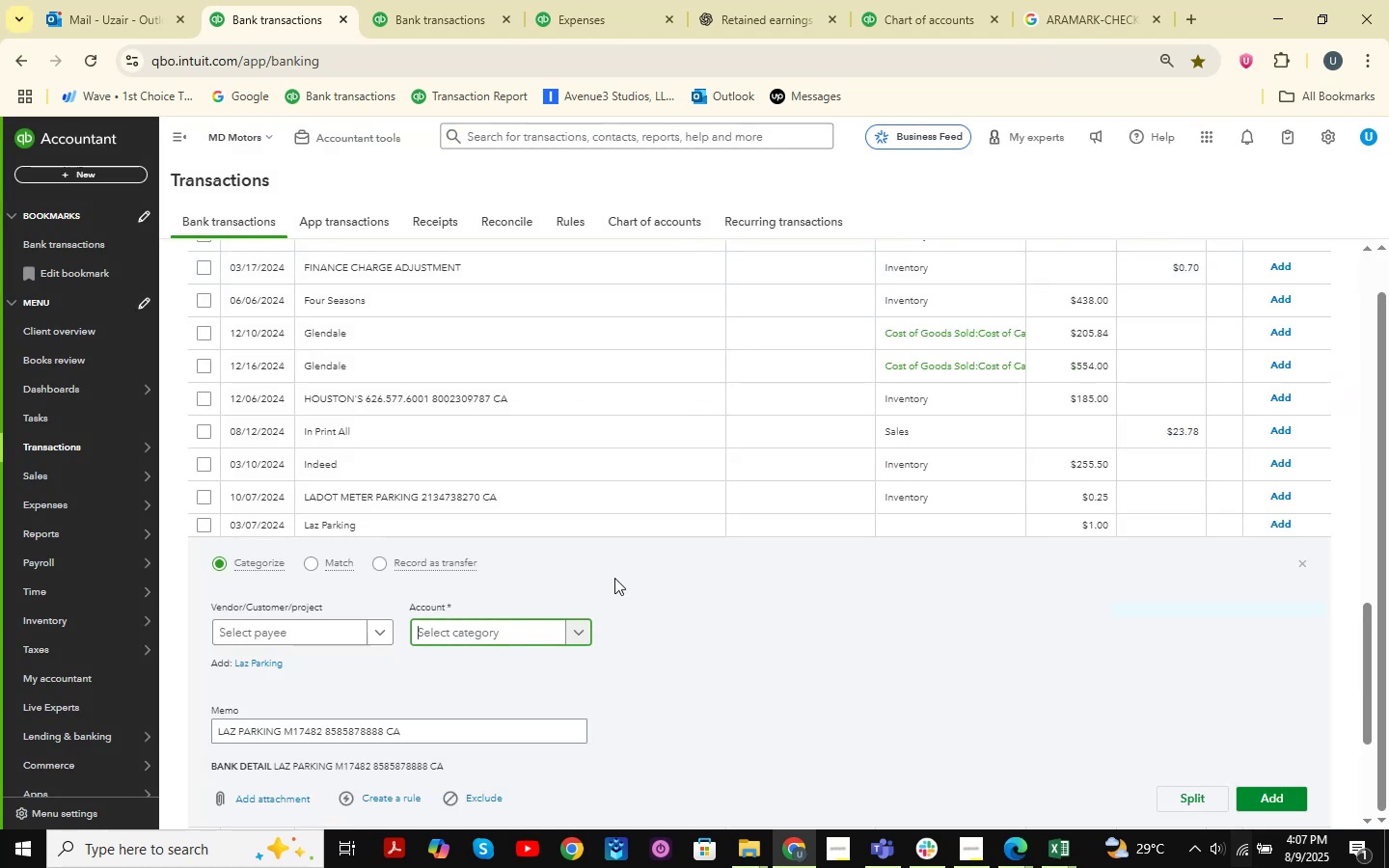 
left_click([521, 619])
 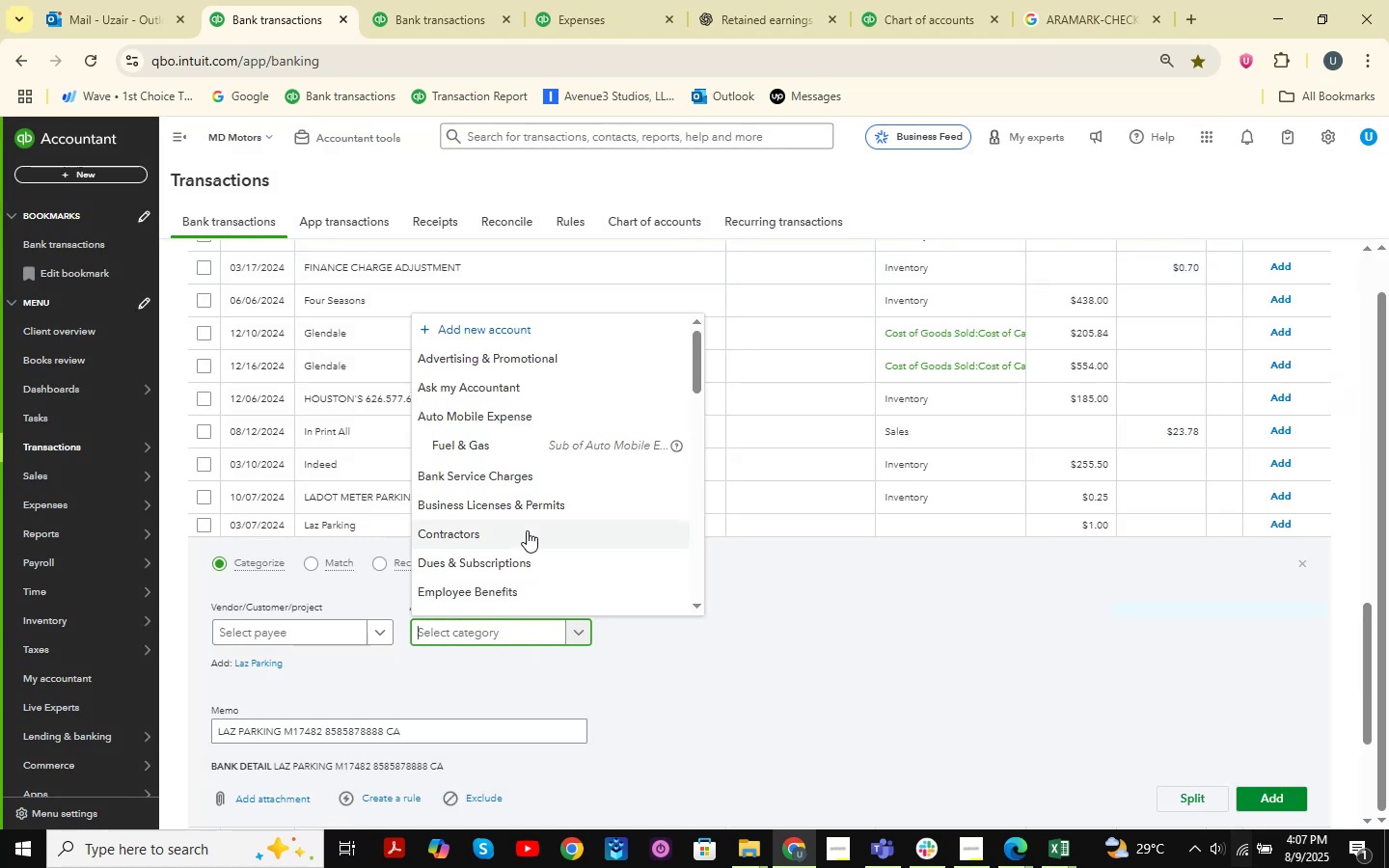 
scroll: coordinate [618, 546], scroll_direction: up, amount: 5.0
 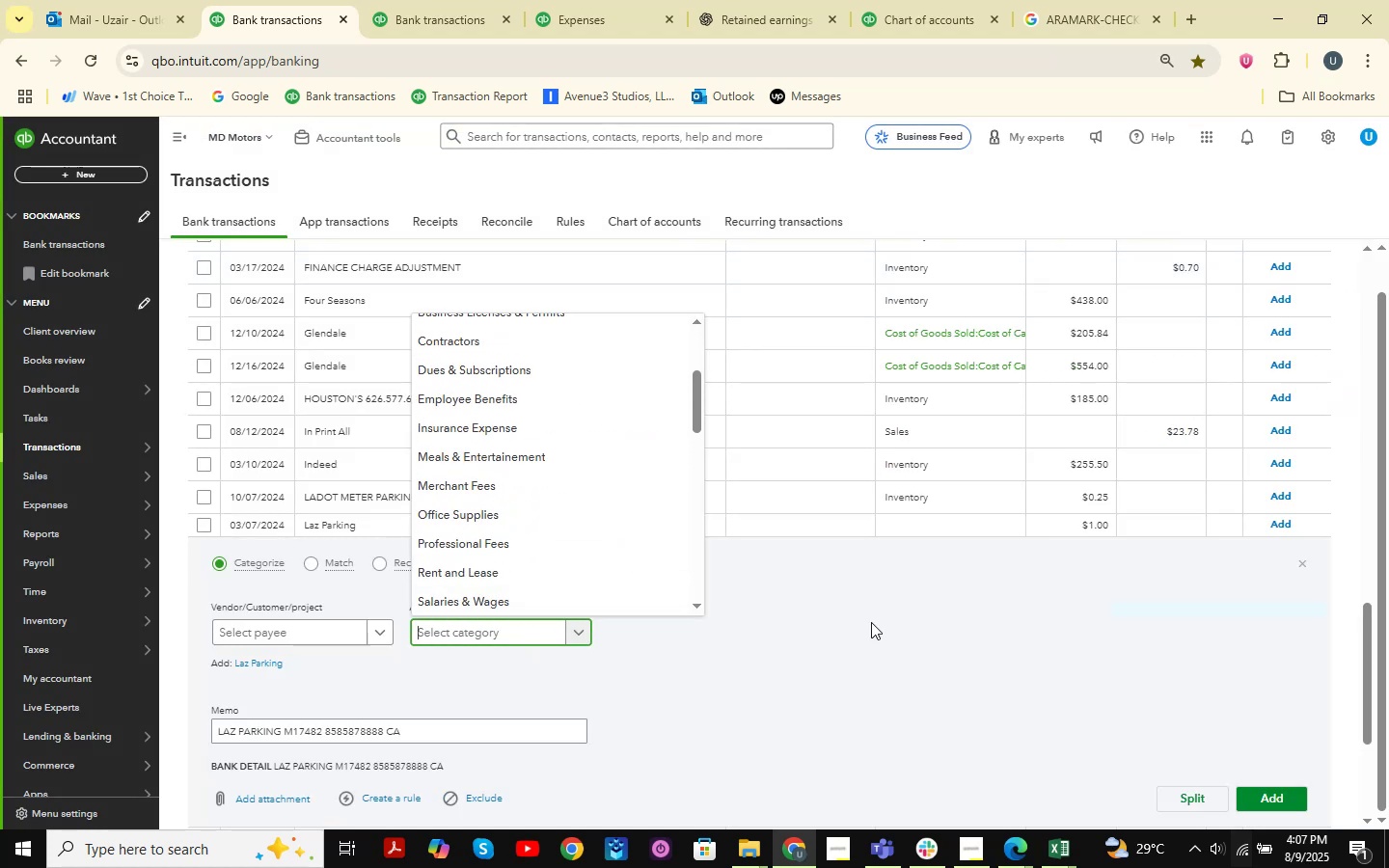 
left_click([884, 615])
 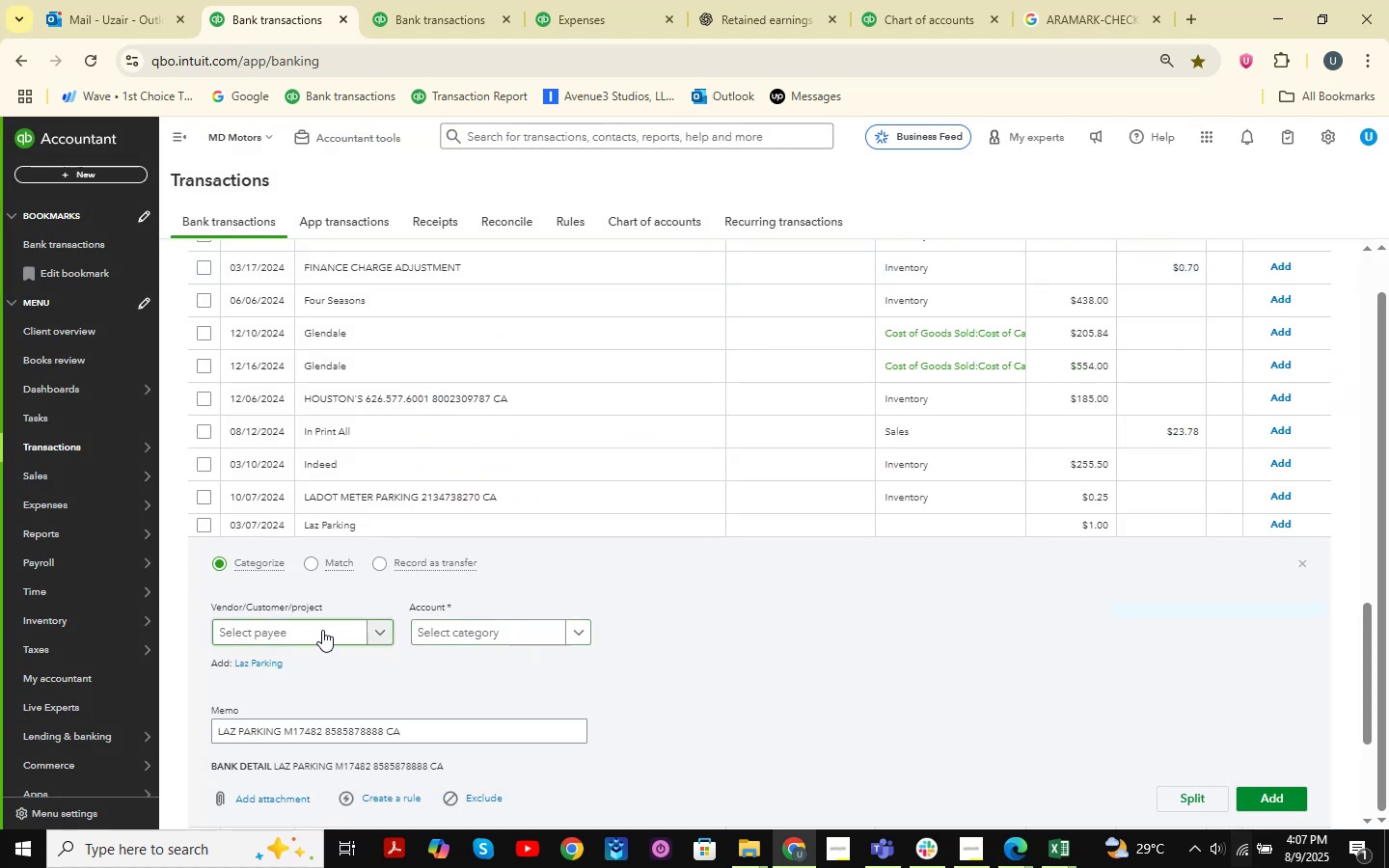 
left_click([323, 630])
 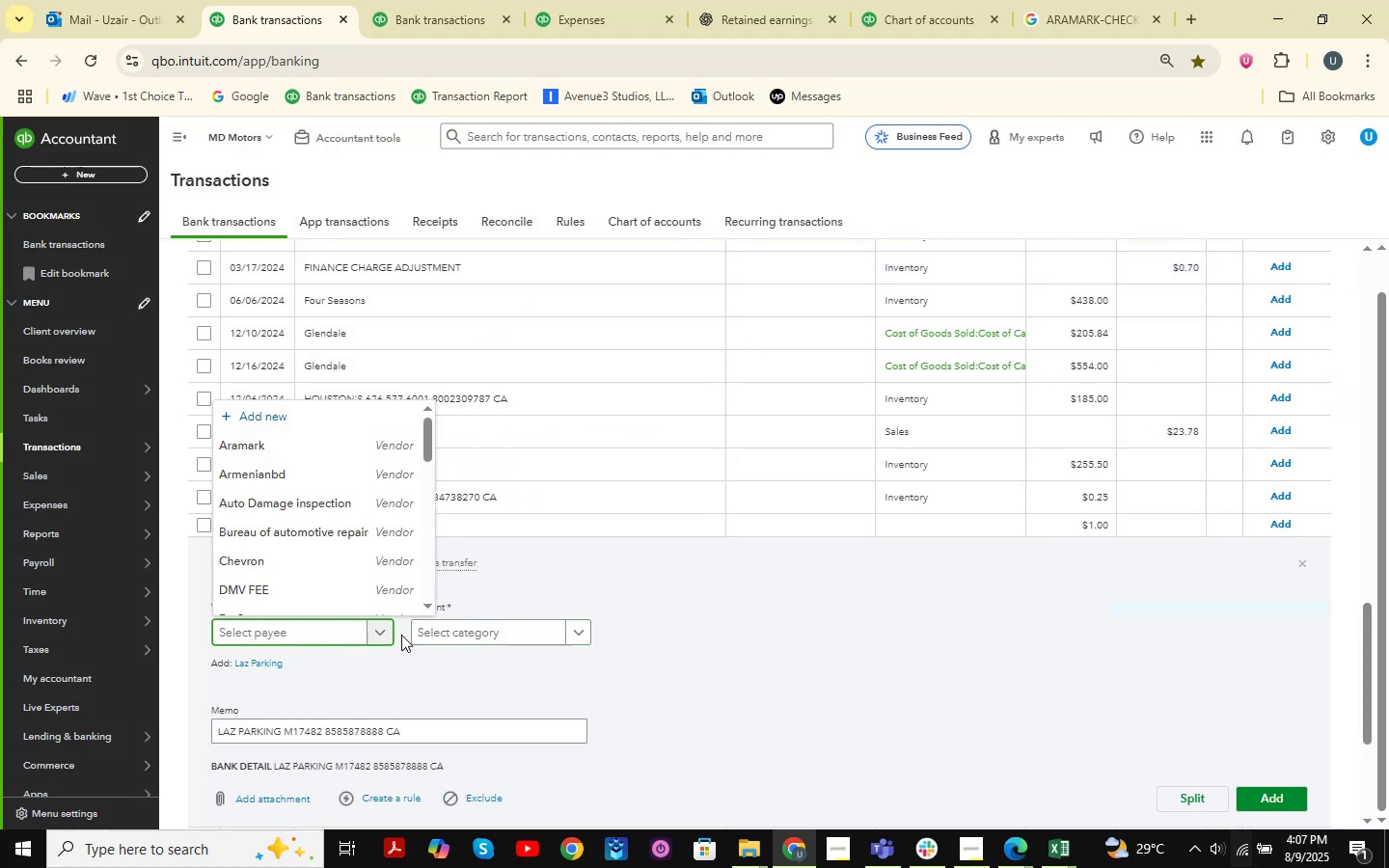 
left_click([472, 632])
 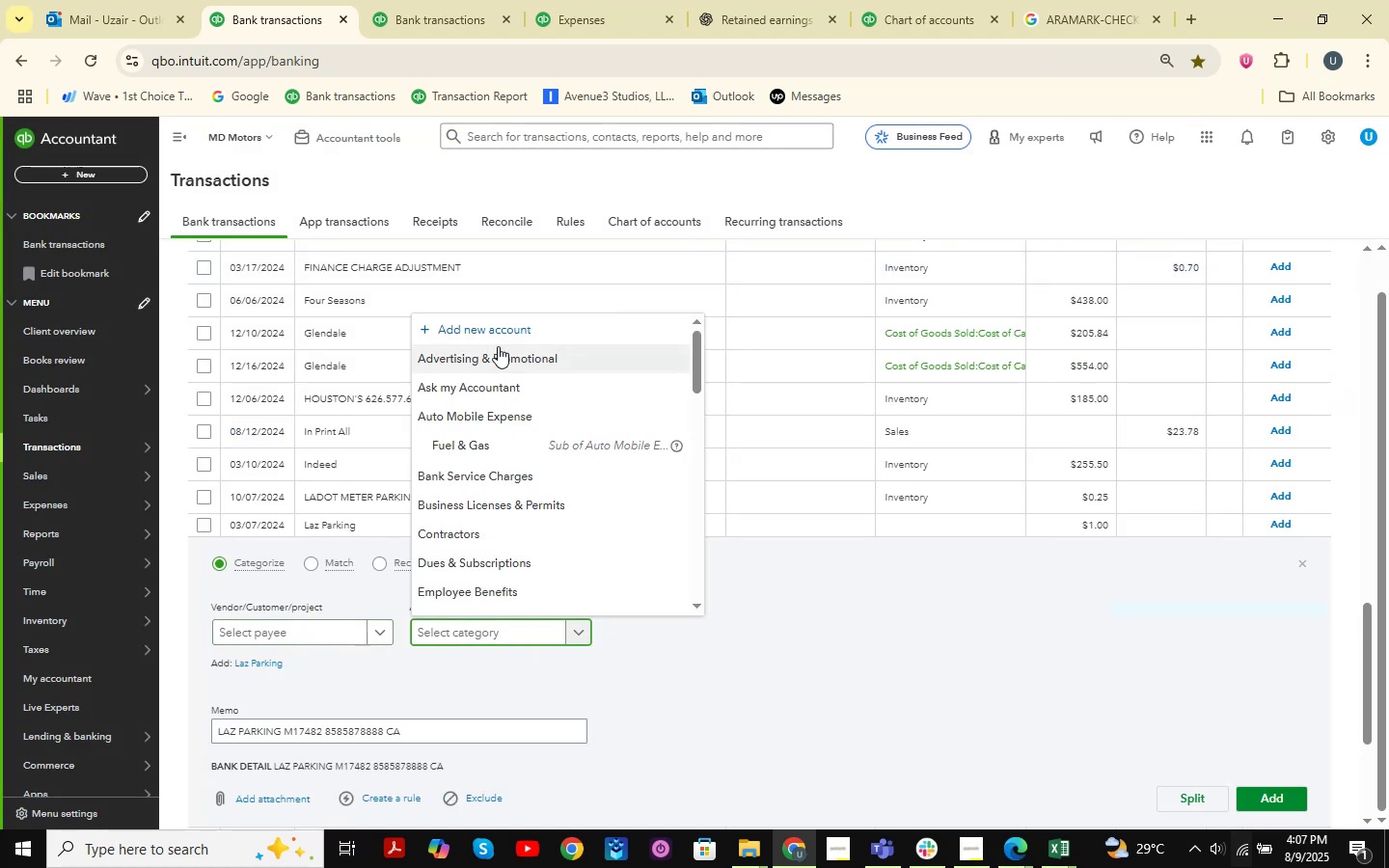 
left_click([498, 334])
 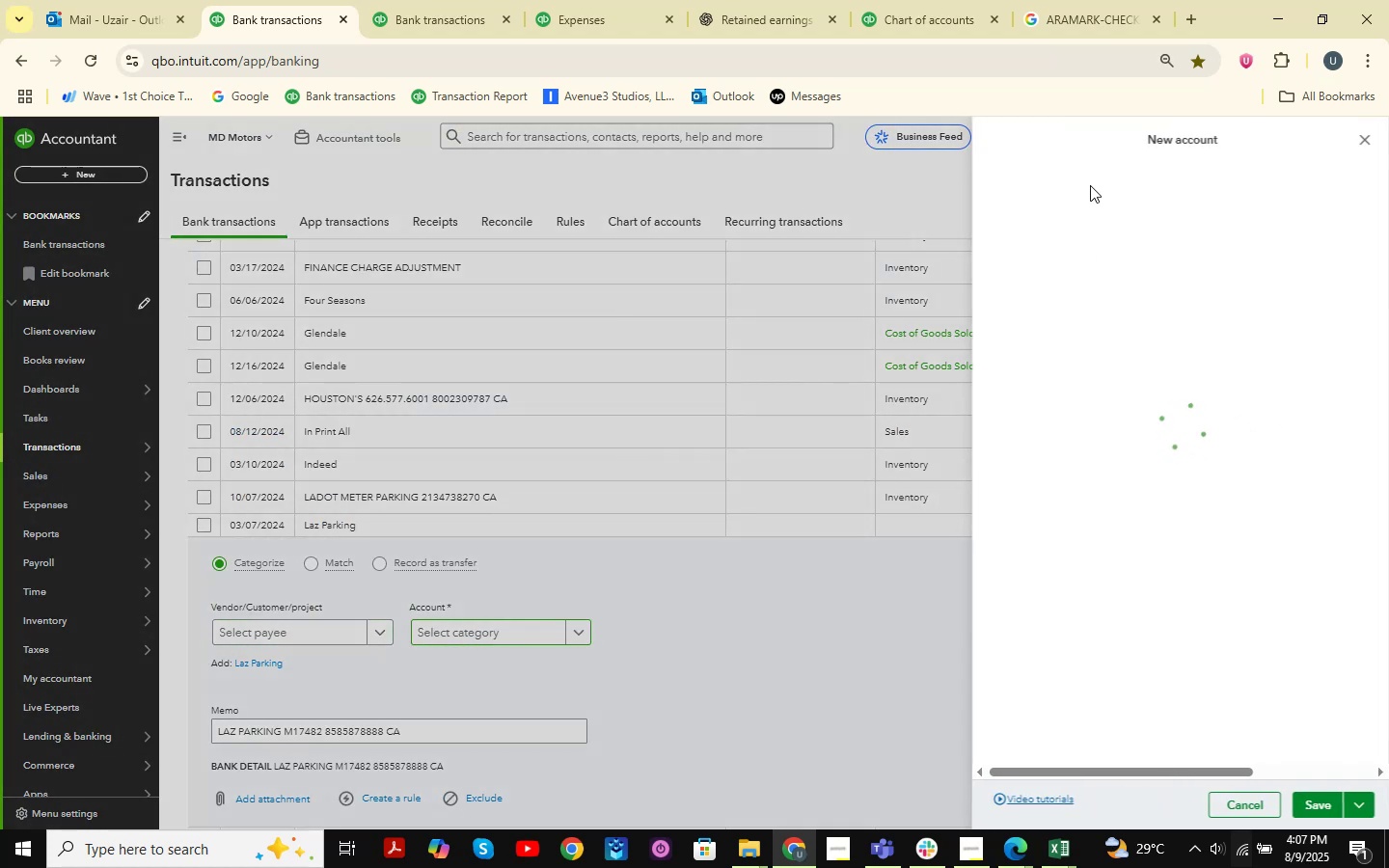 
left_click([1092, 196])
 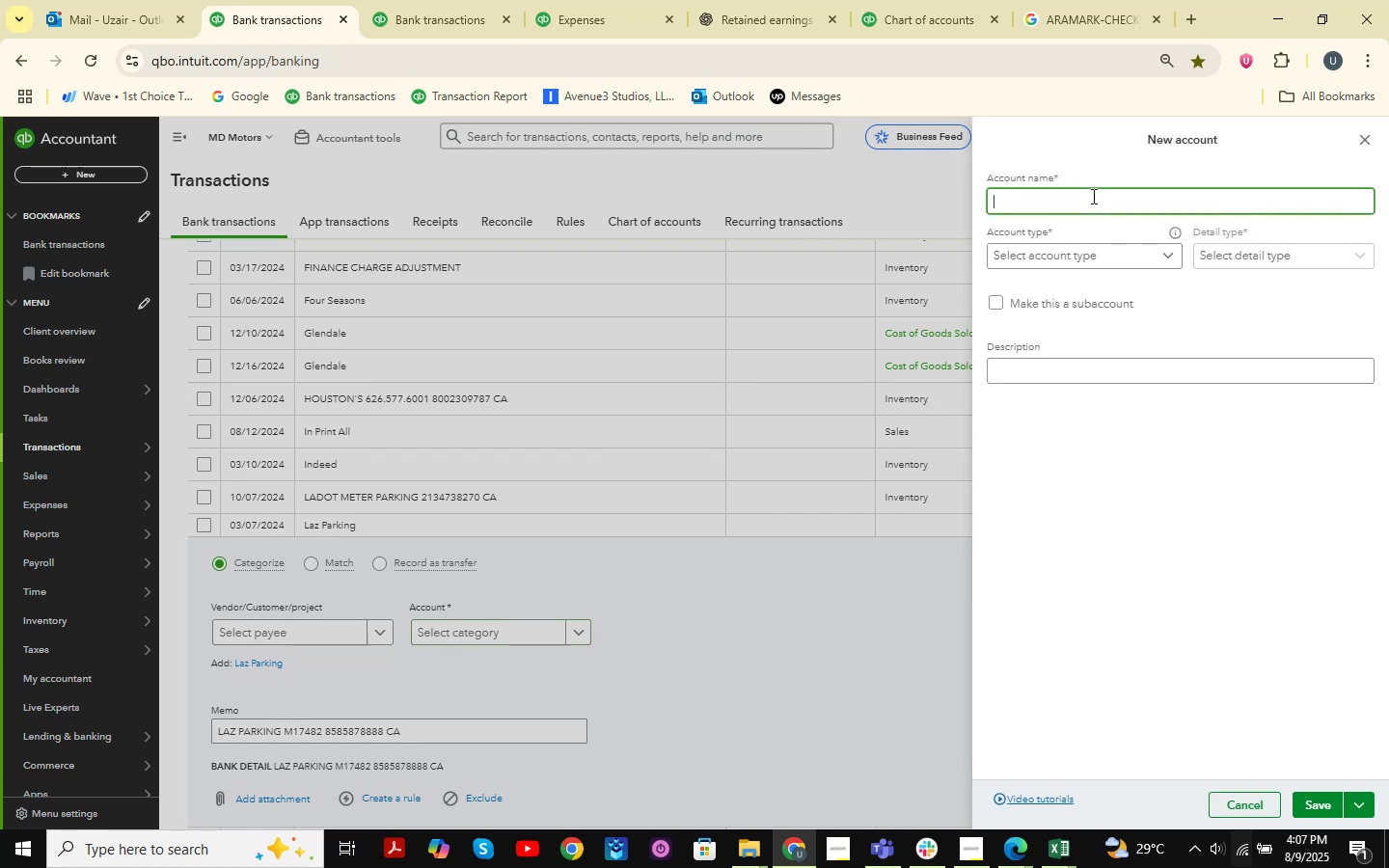 
type(Parrki)
key(Backspace)
key(Backspace)
key(Backspace)
type(king anbd )
key(Backspace)
key(Backspace)
key(Backspace)
key(Backspace)
key(Backspace)
type(& Tolls )
 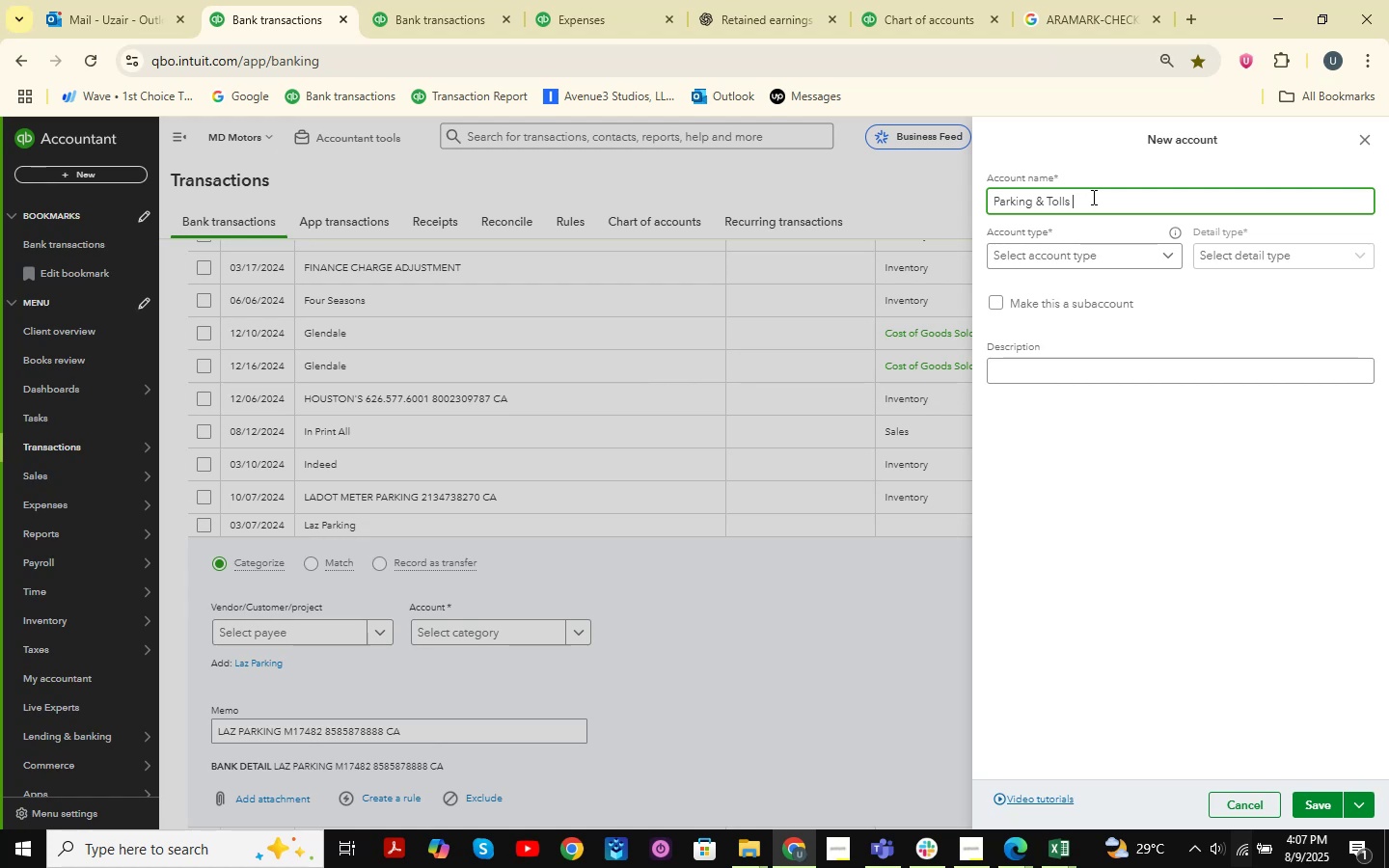 
left_click([1147, 261])
 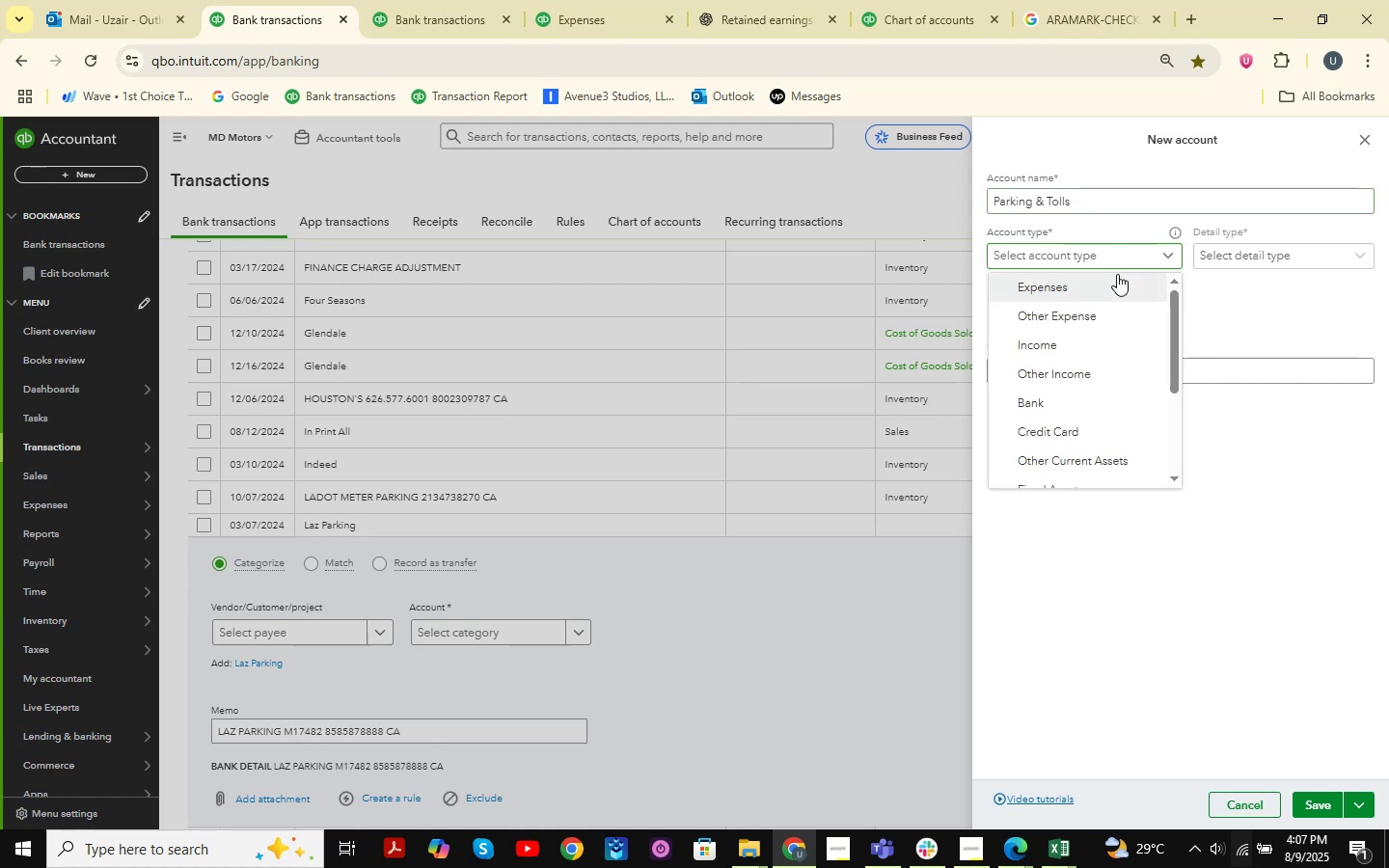 
double_click([1243, 251])
 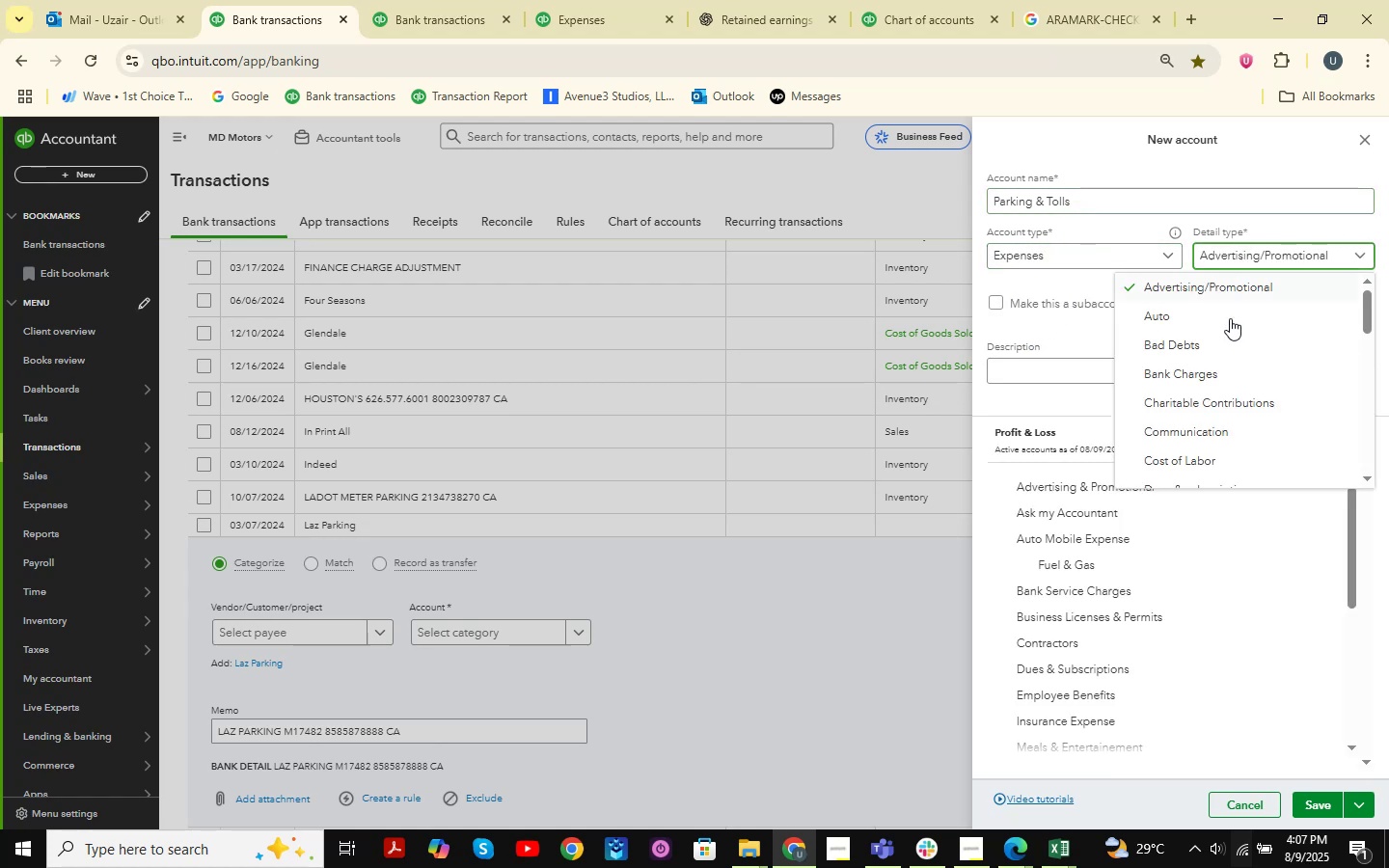 
scroll: coordinate [1229, 381], scroll_direction: down, amount: 12.0
 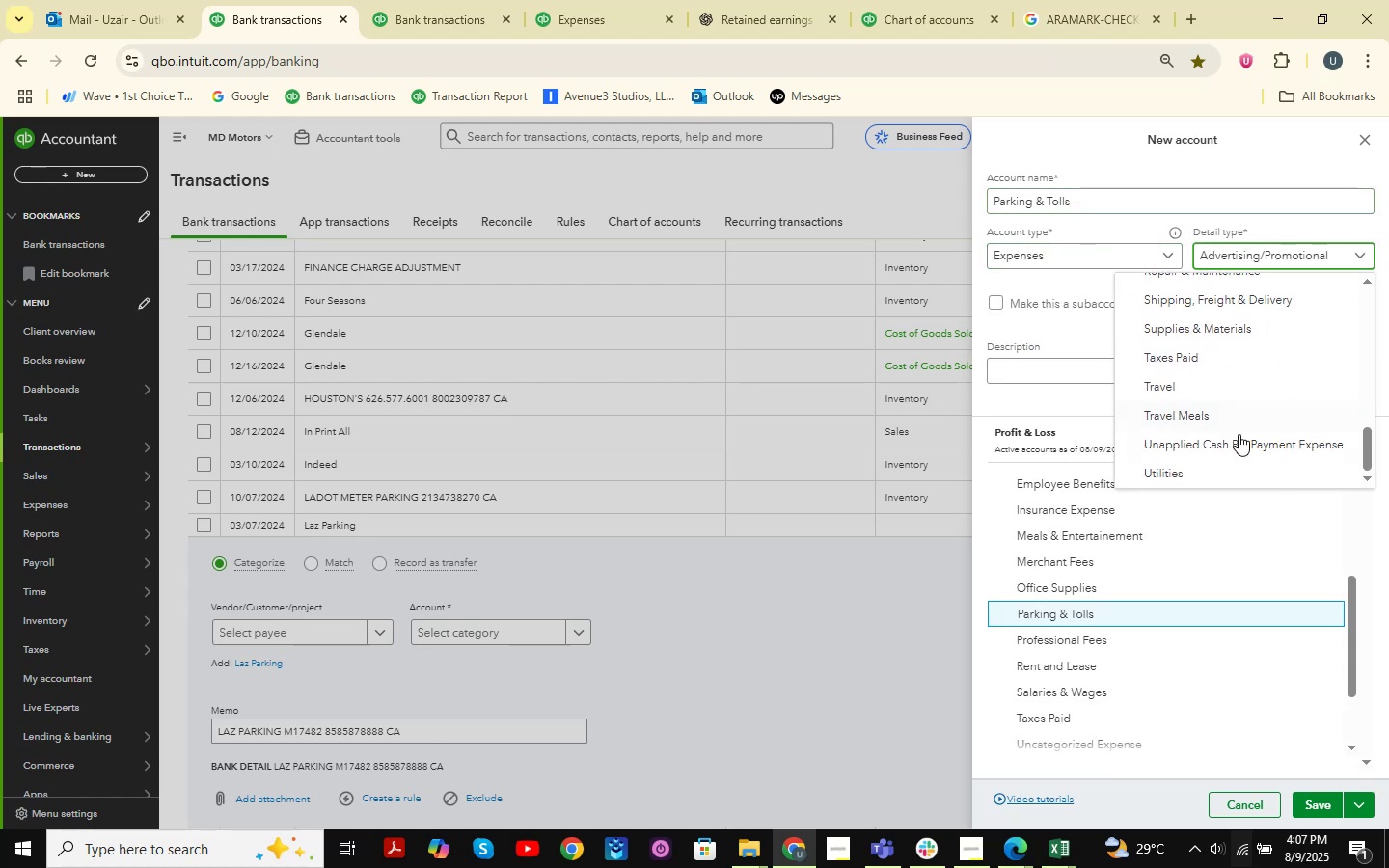 
scroll: coordinate [1239, 434], scroll_direction: up, amount: 7.0
 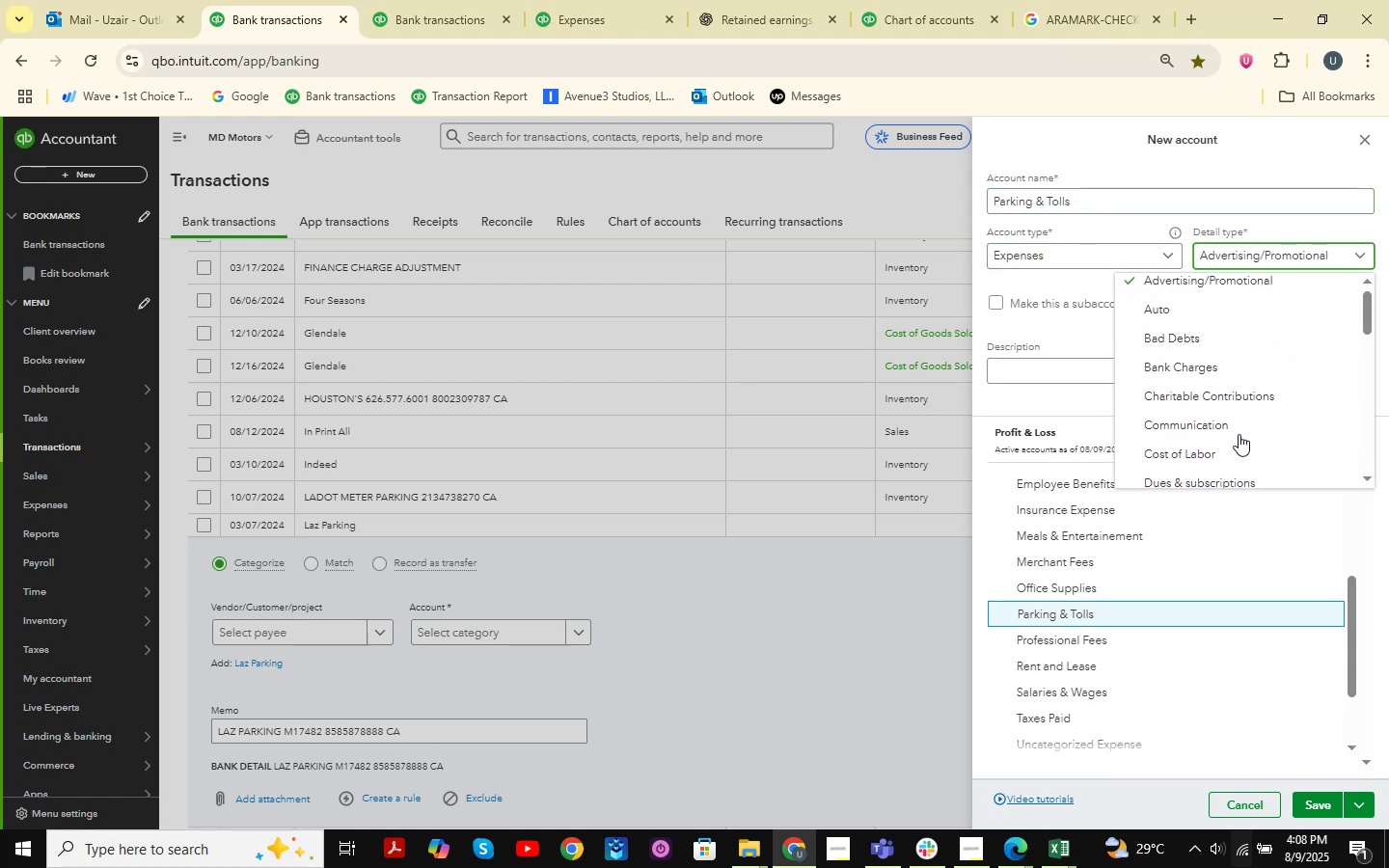 
key(A)
 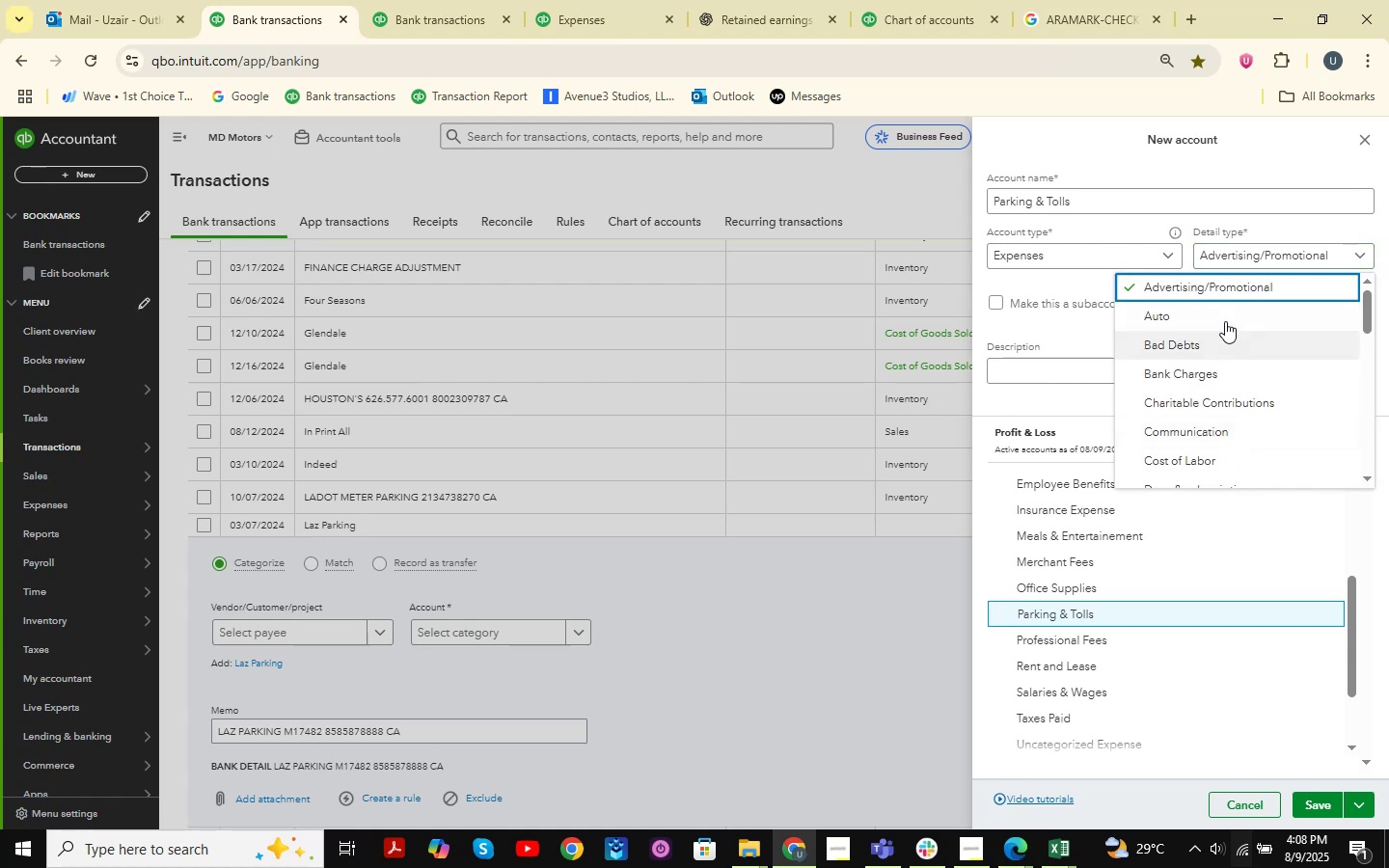 
left_click([1225, 317])
 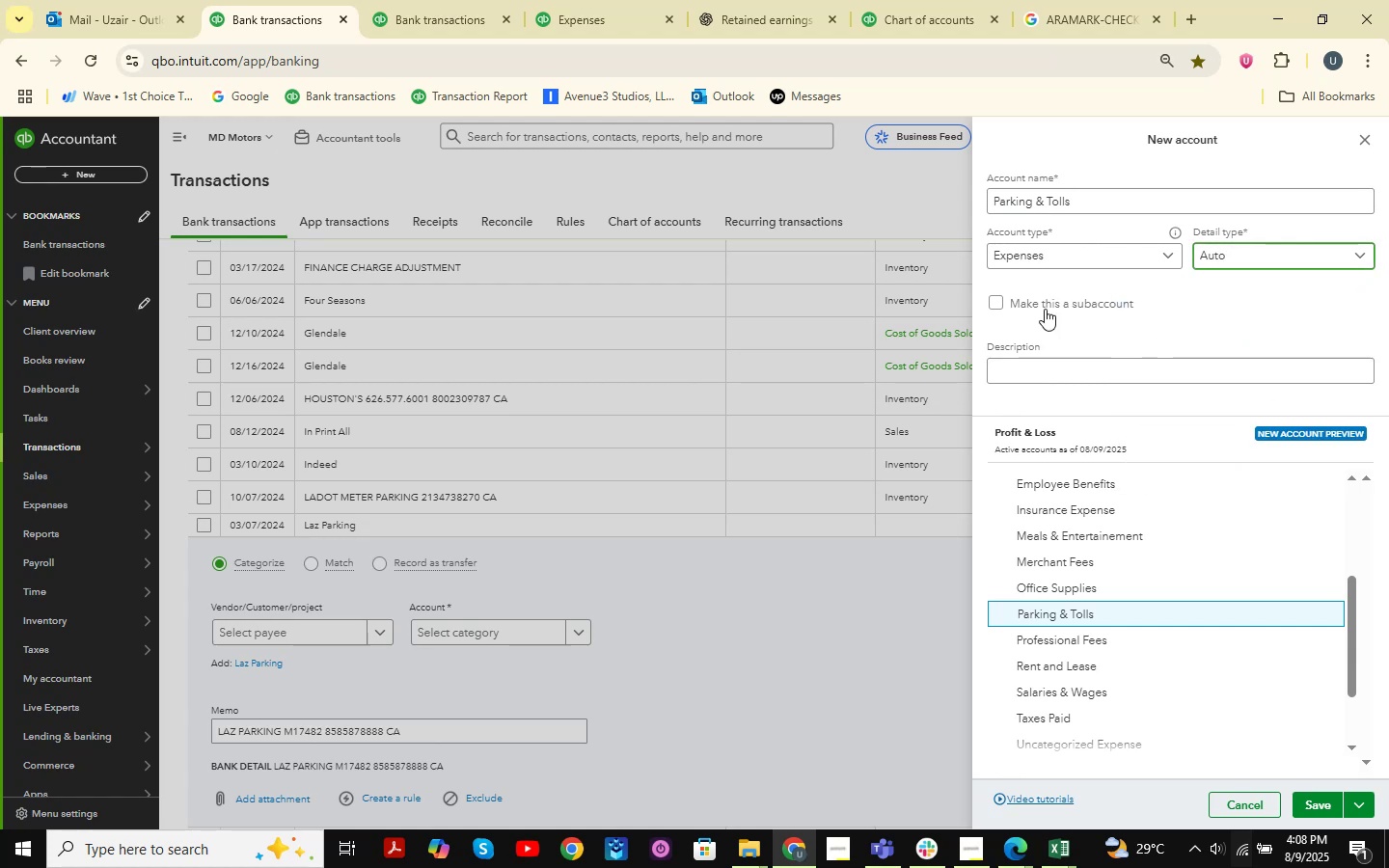 
left_click([1039, 307])
 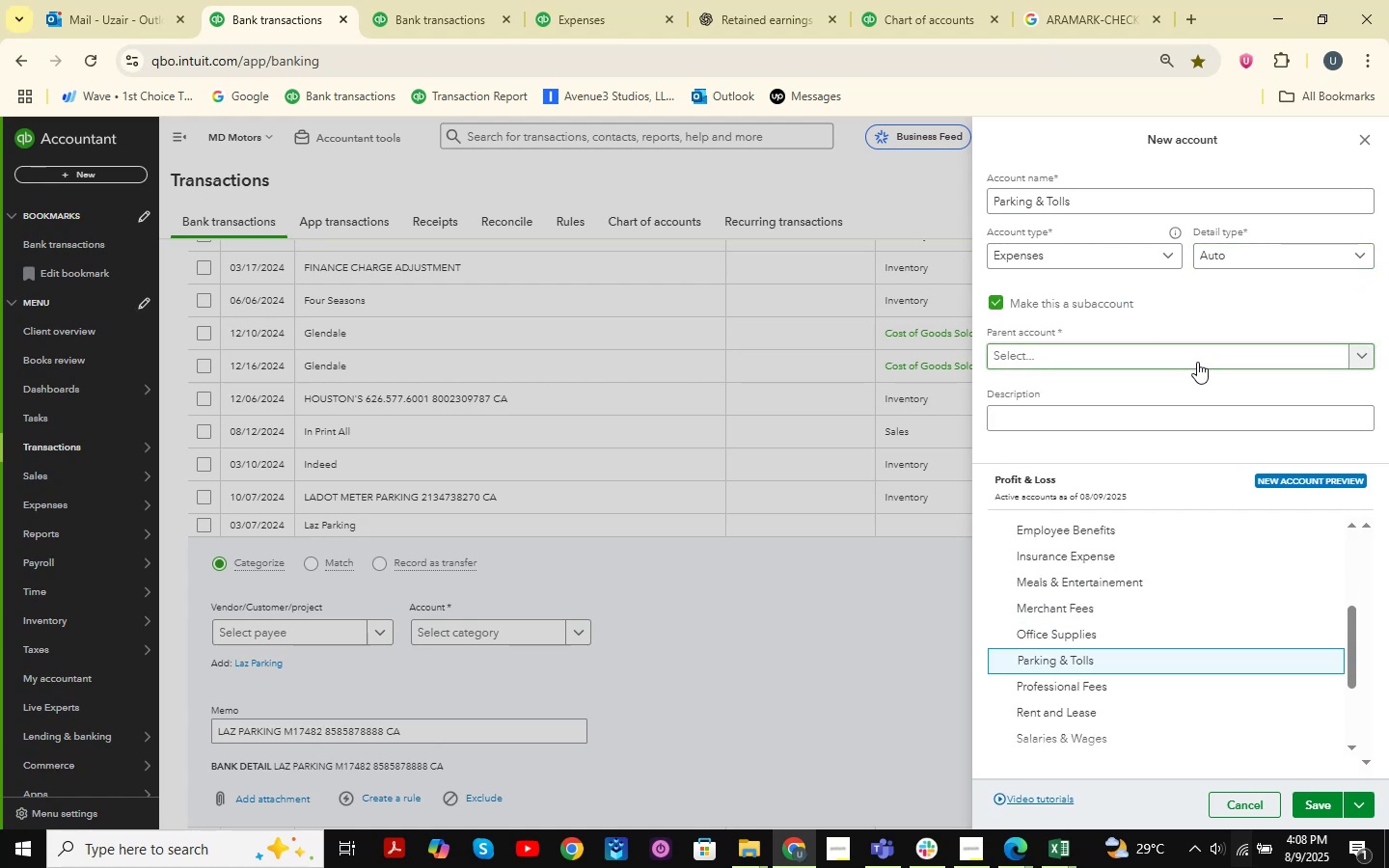 
left_click([1197, 362])
 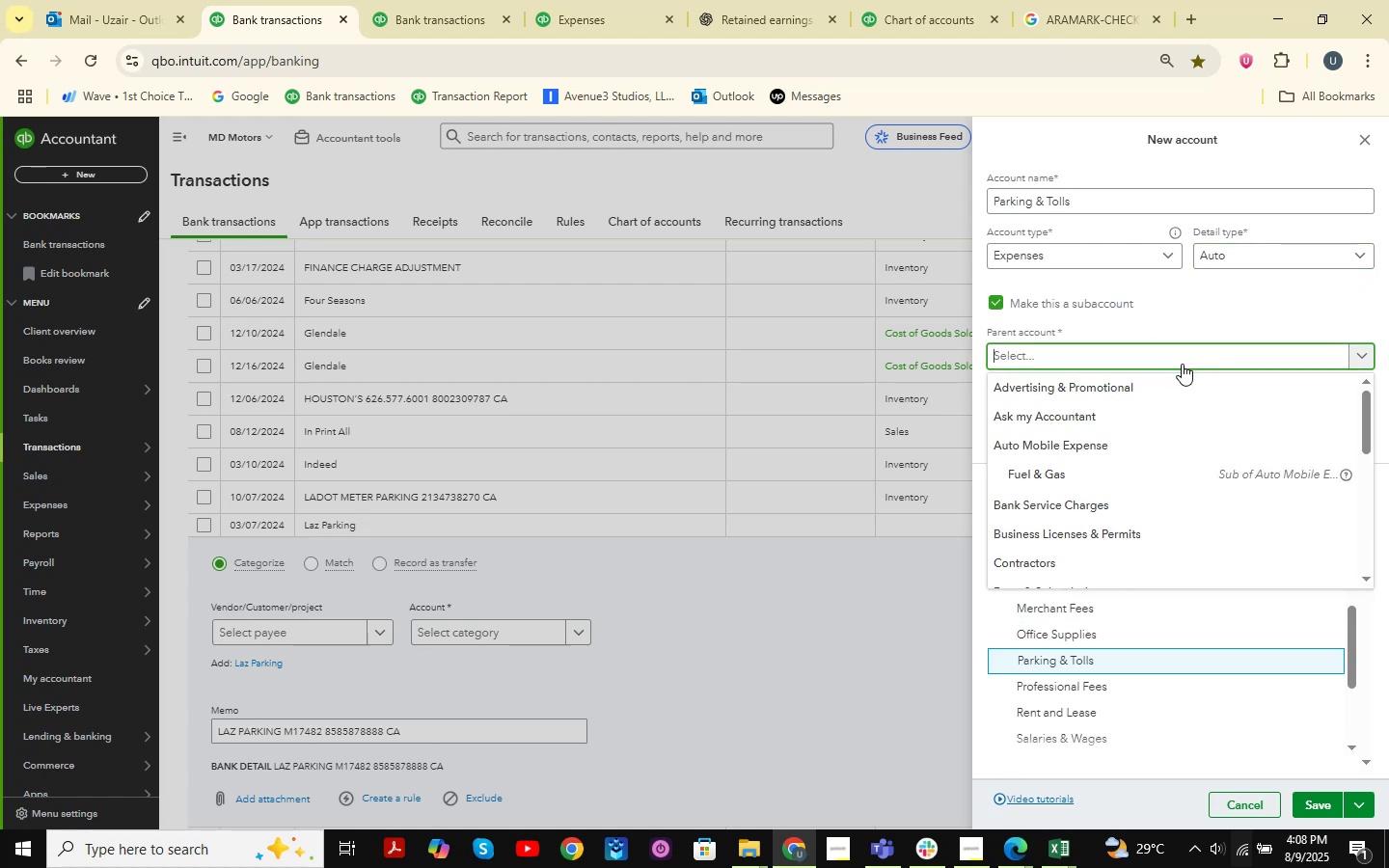 
key(A)
 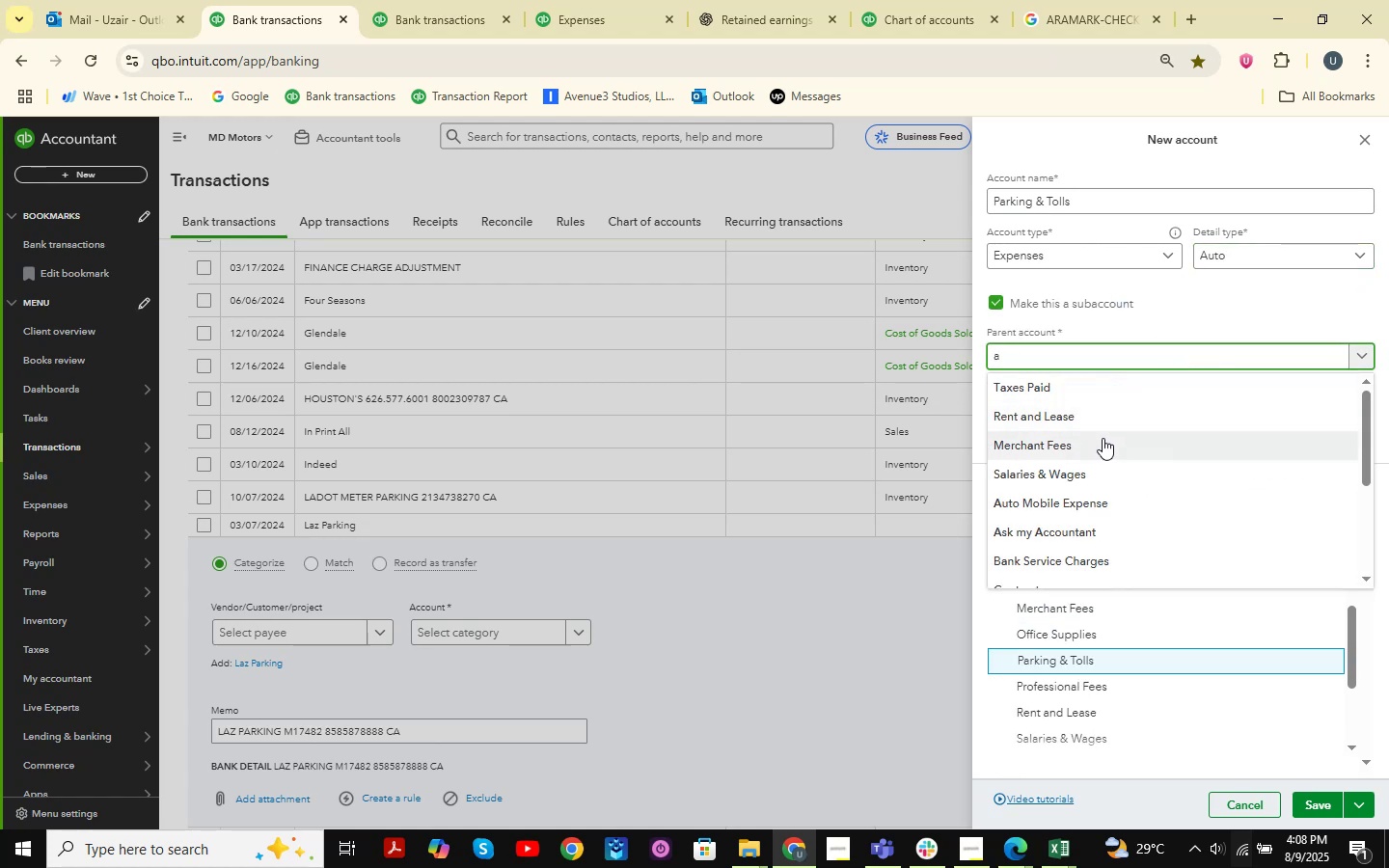 
scroll: coordinate [1103, 418], scroll_direction: up, amount: 4.0
 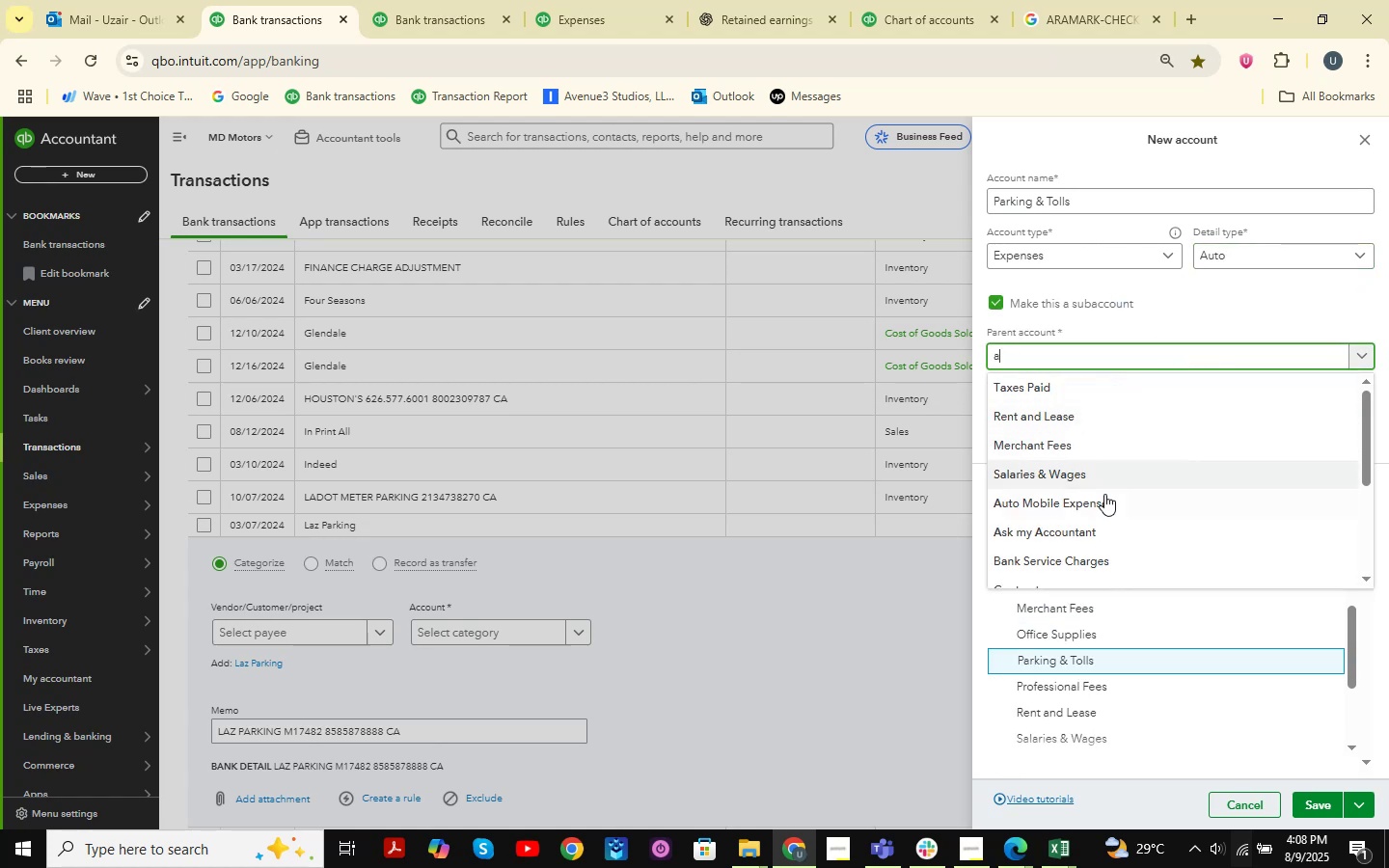 
left_click([1104, 497])
 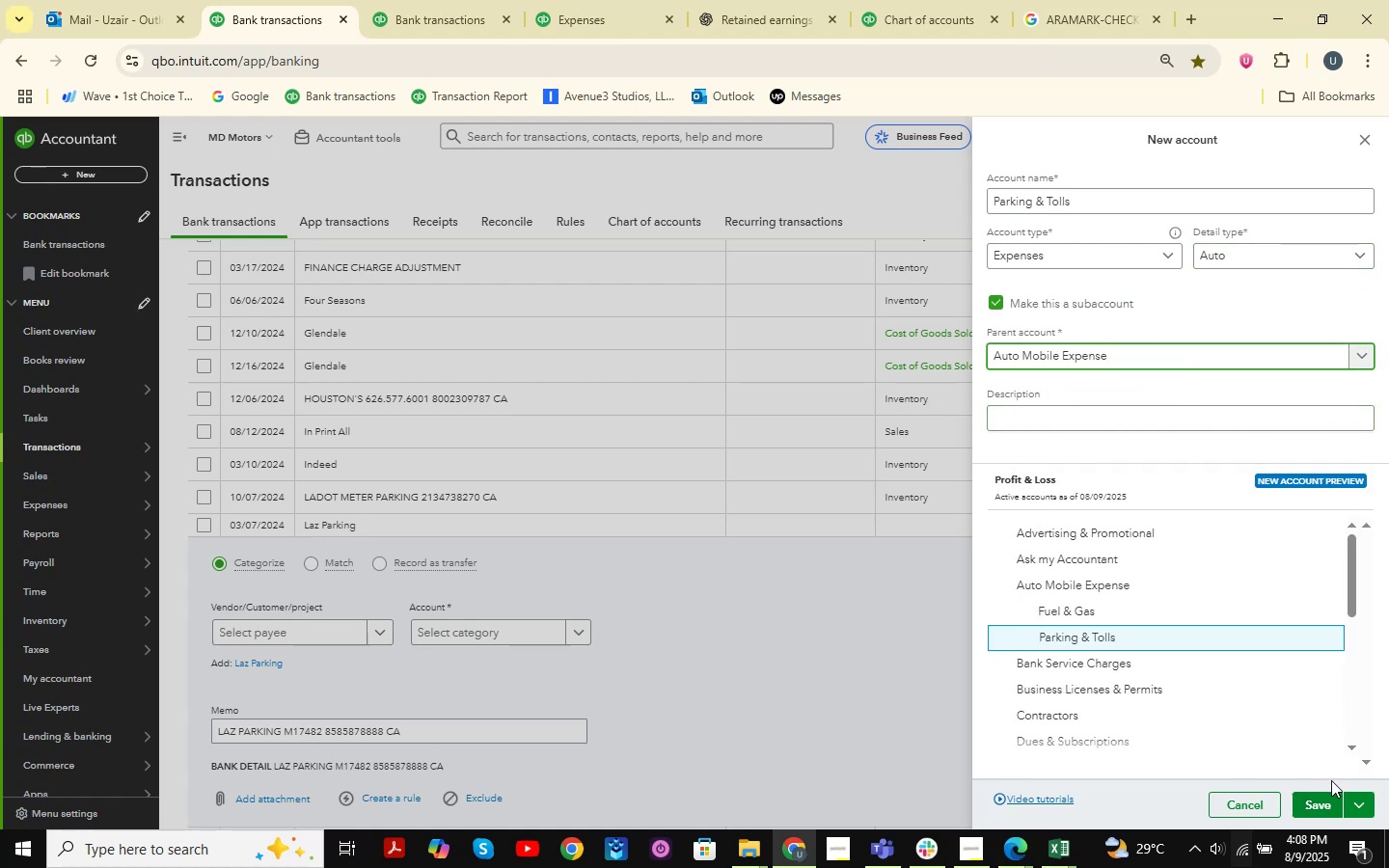 
left_click([1322, 796])
 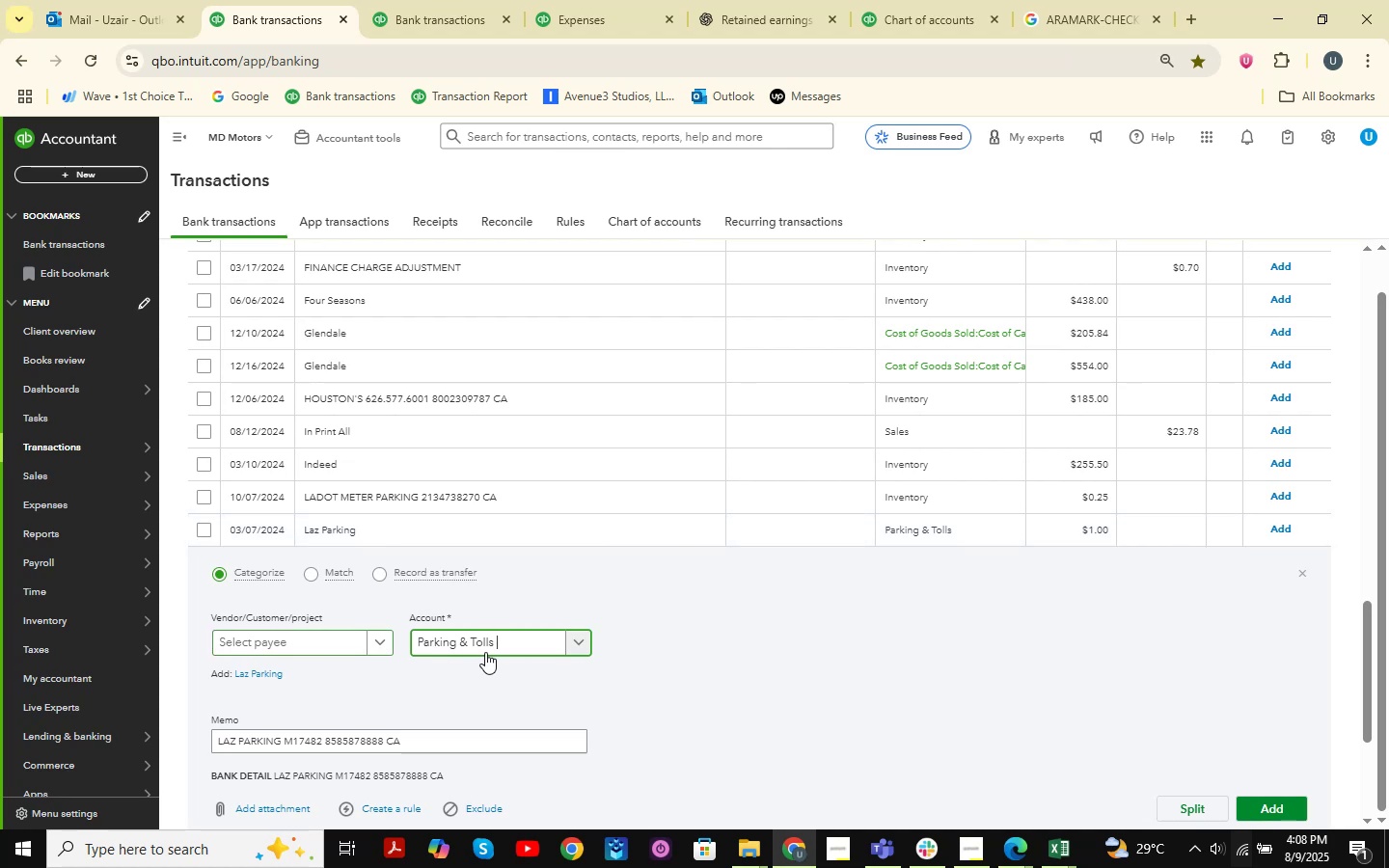 
left_click([518, 639])
 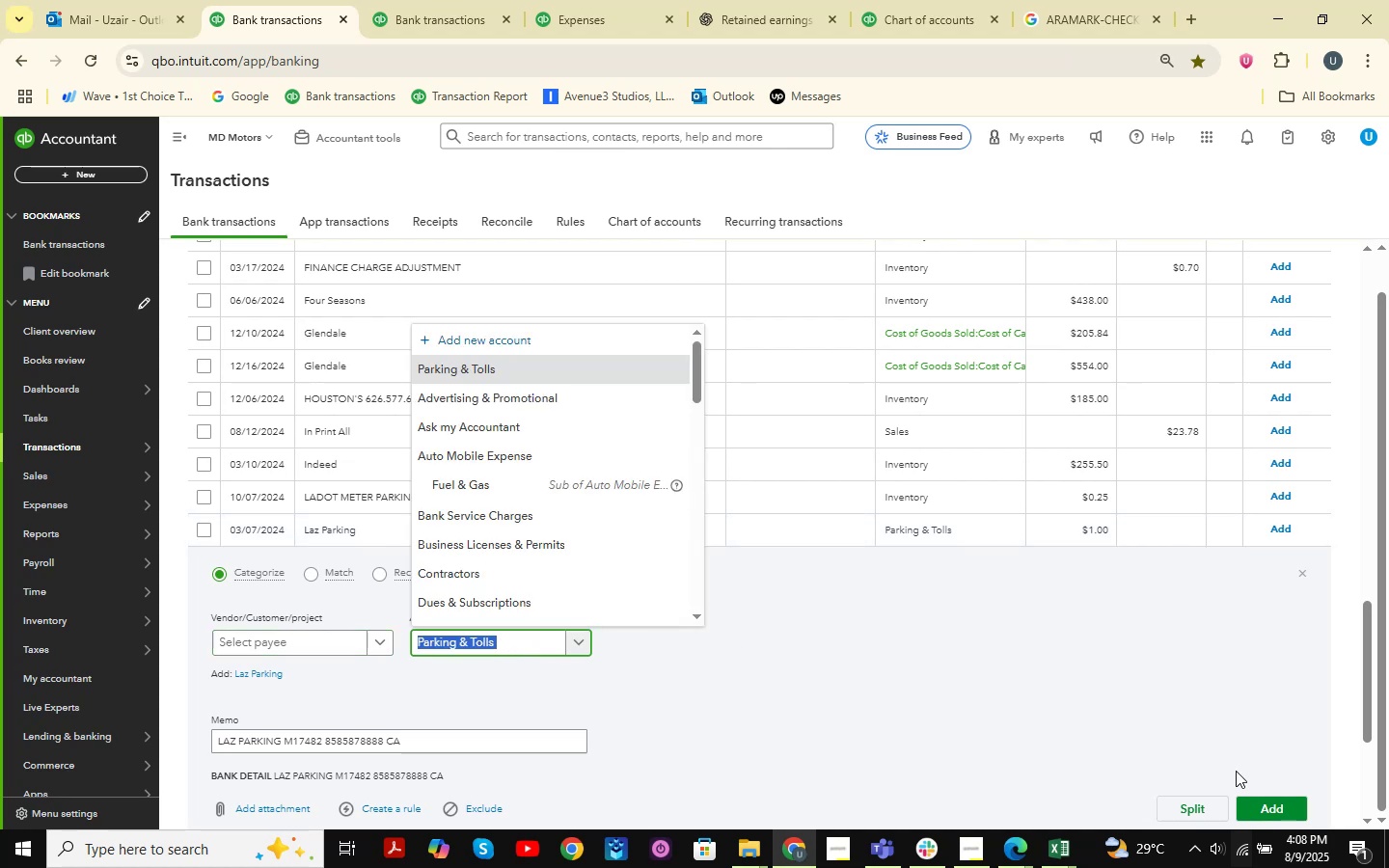 
left_click([1279, 805])
 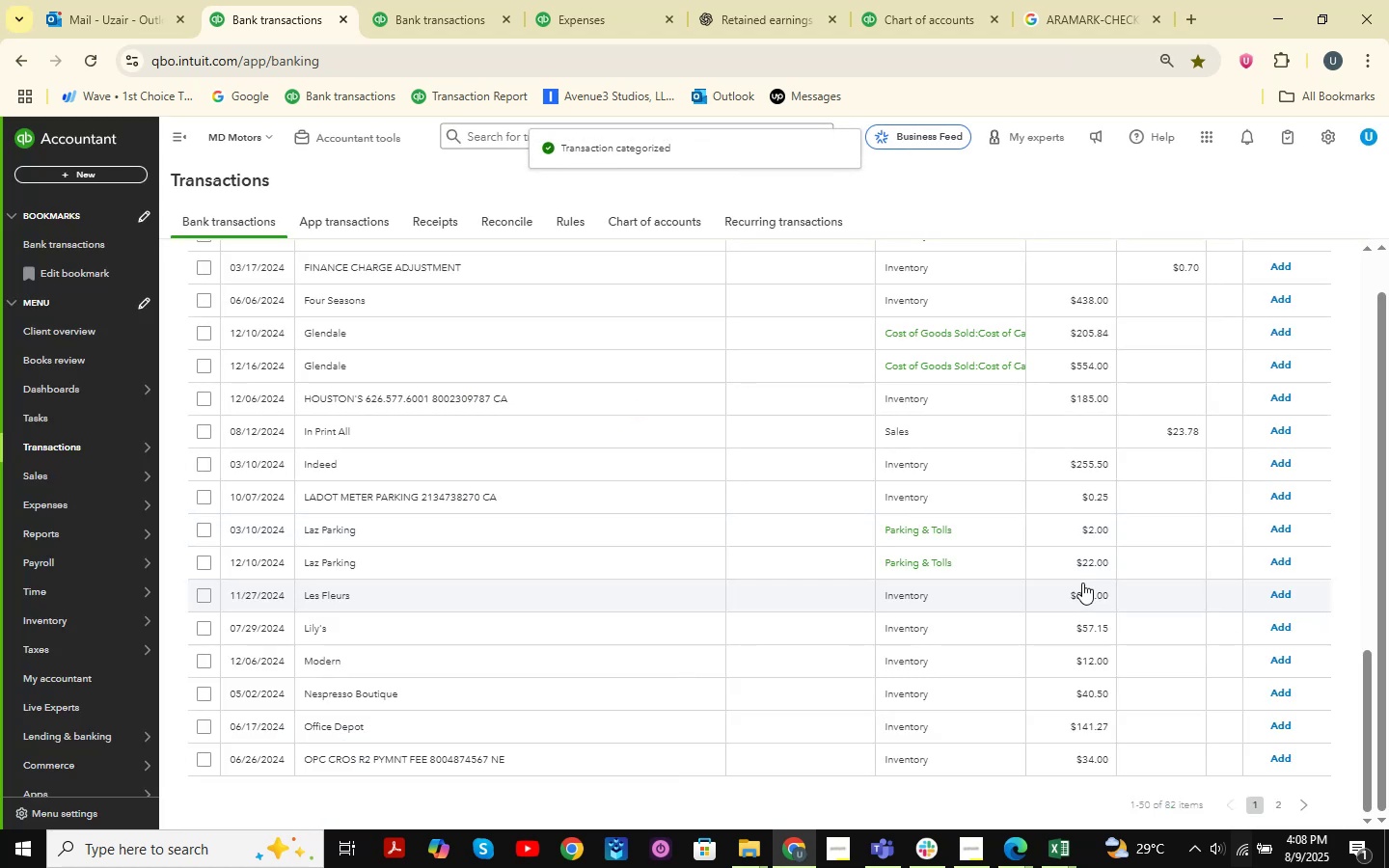 
wait(7.19)
 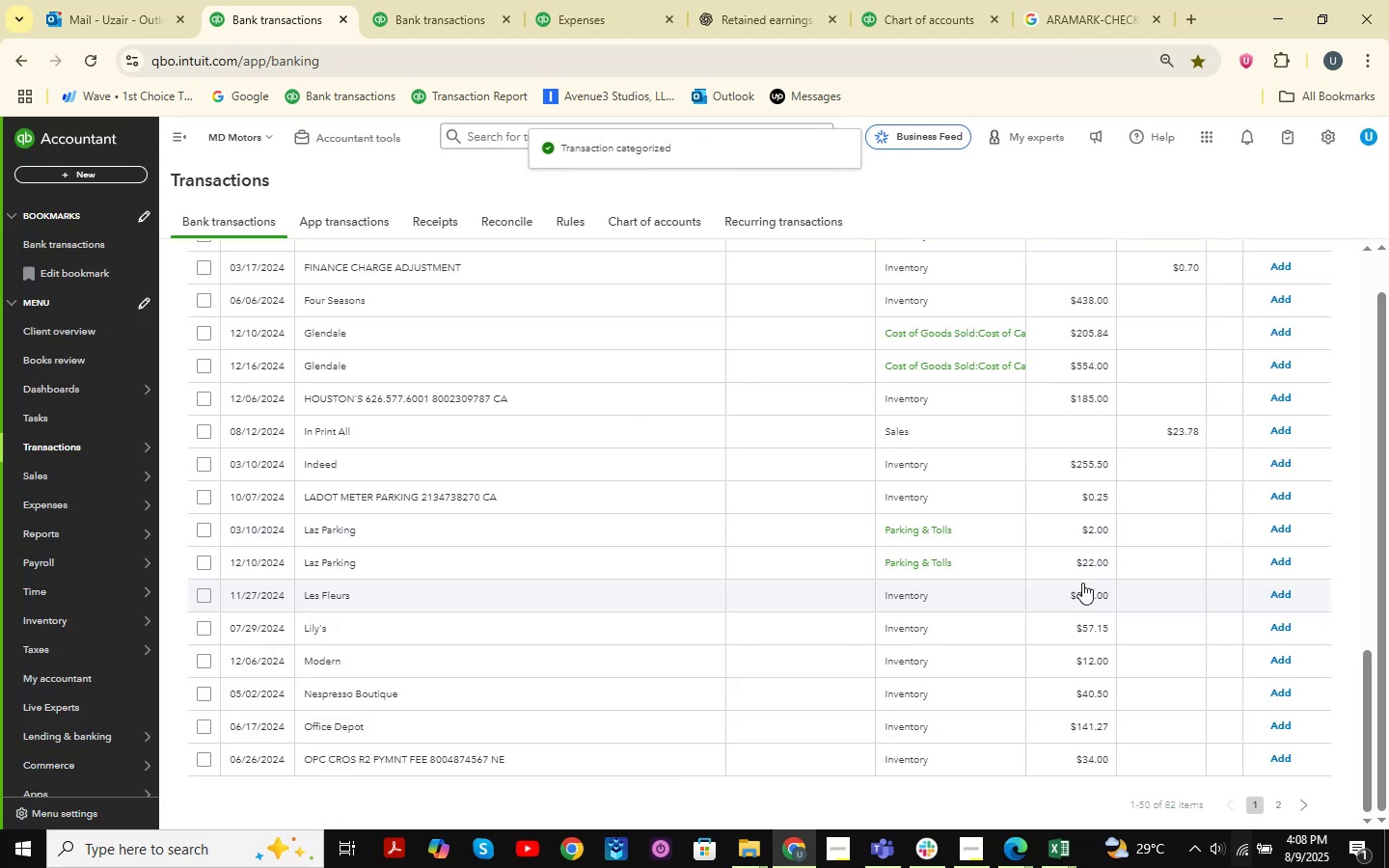 
left_click([359, 496])
 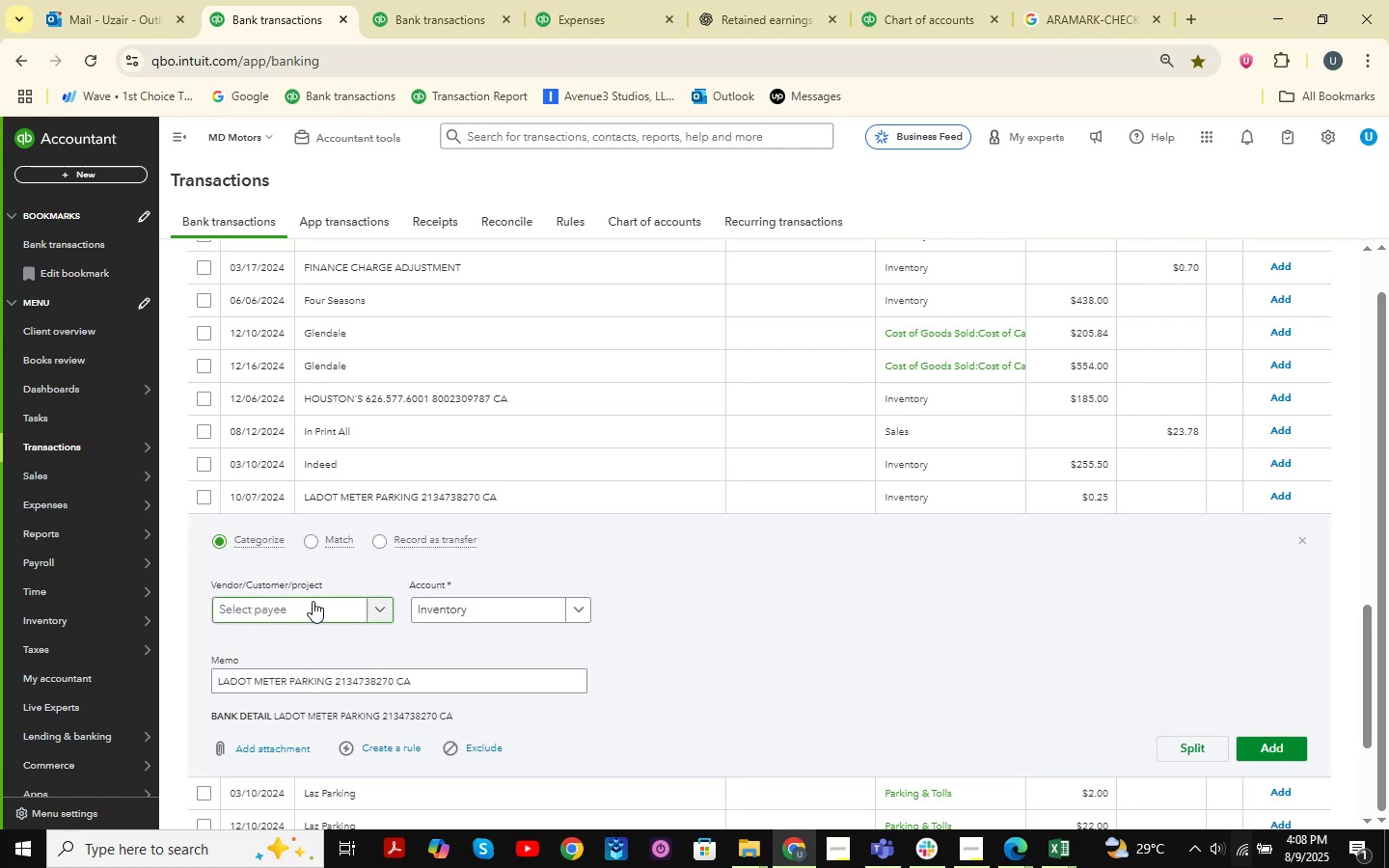 
left_click([318, 602])
 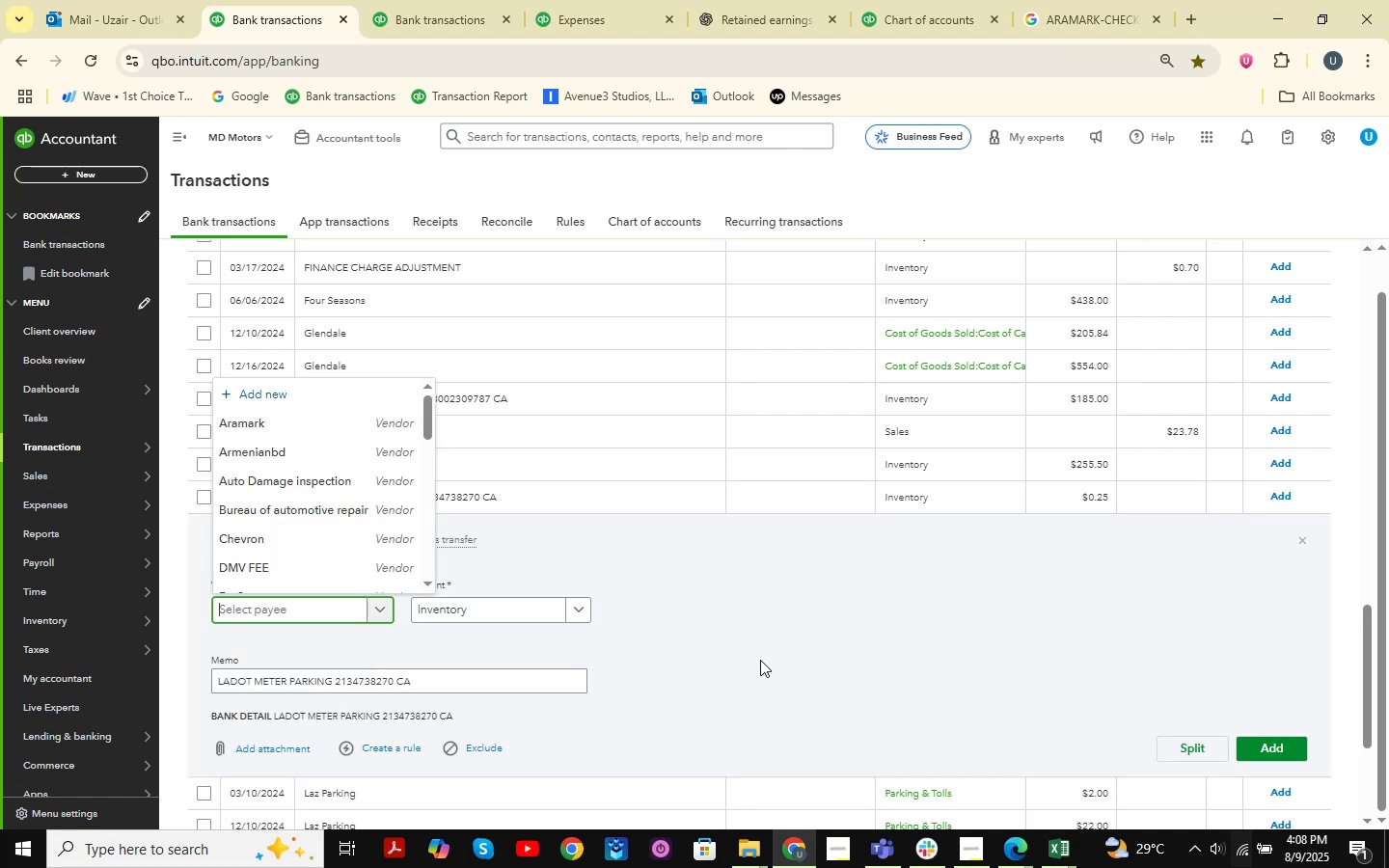 
type(parking)
key(NumpadEnter)
 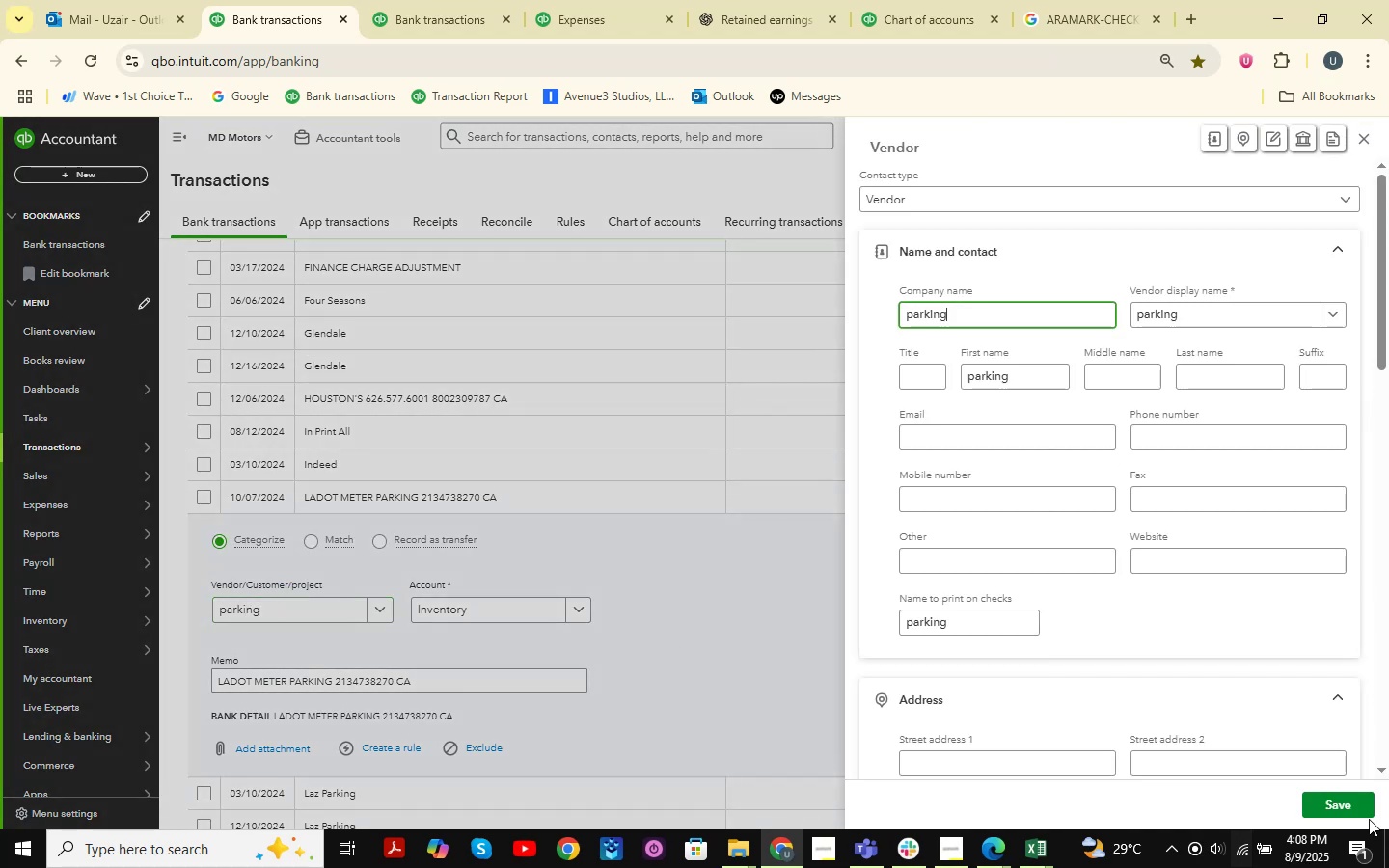 
left_click([1353, 799])
 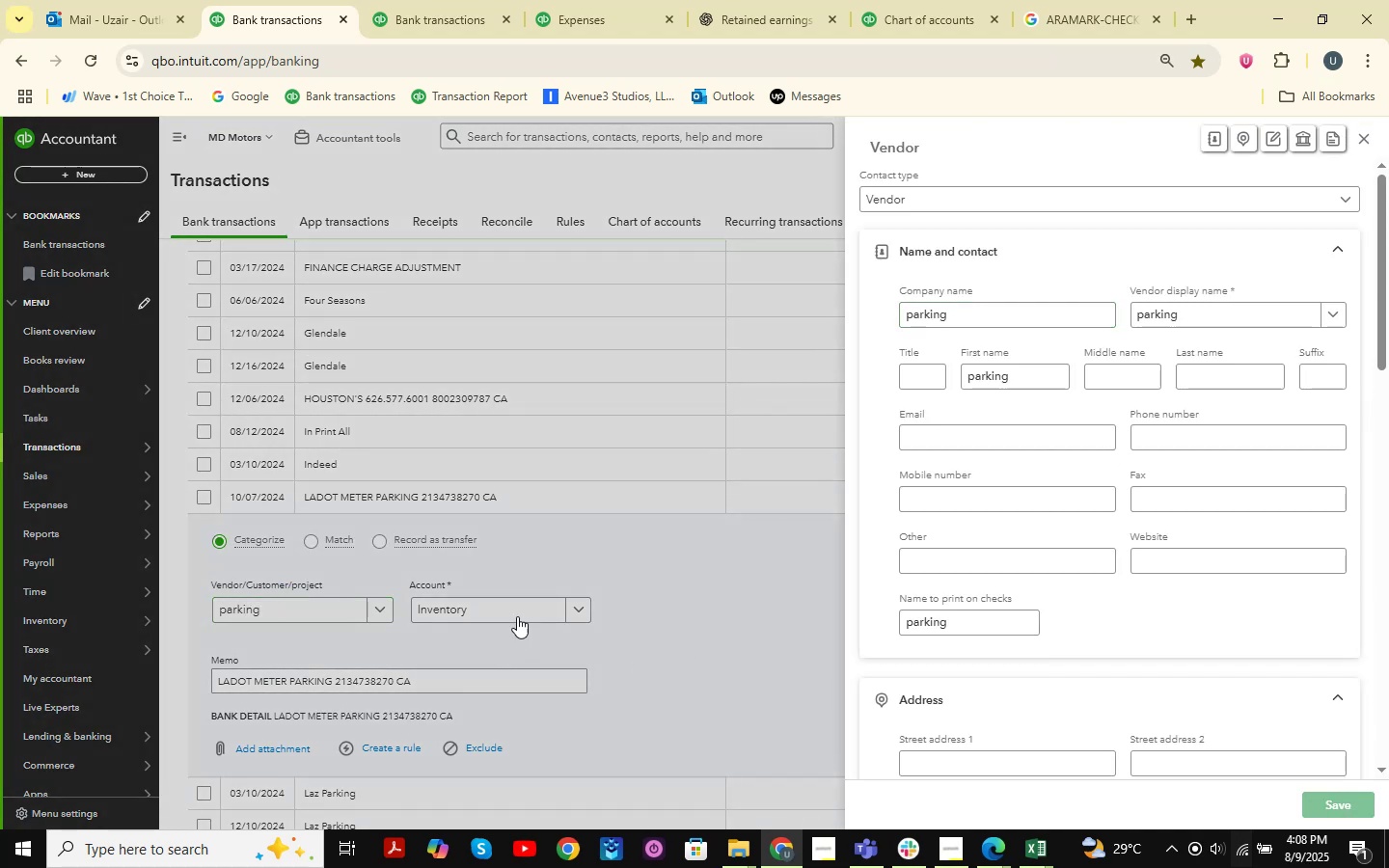 
left_click([517, 614])
 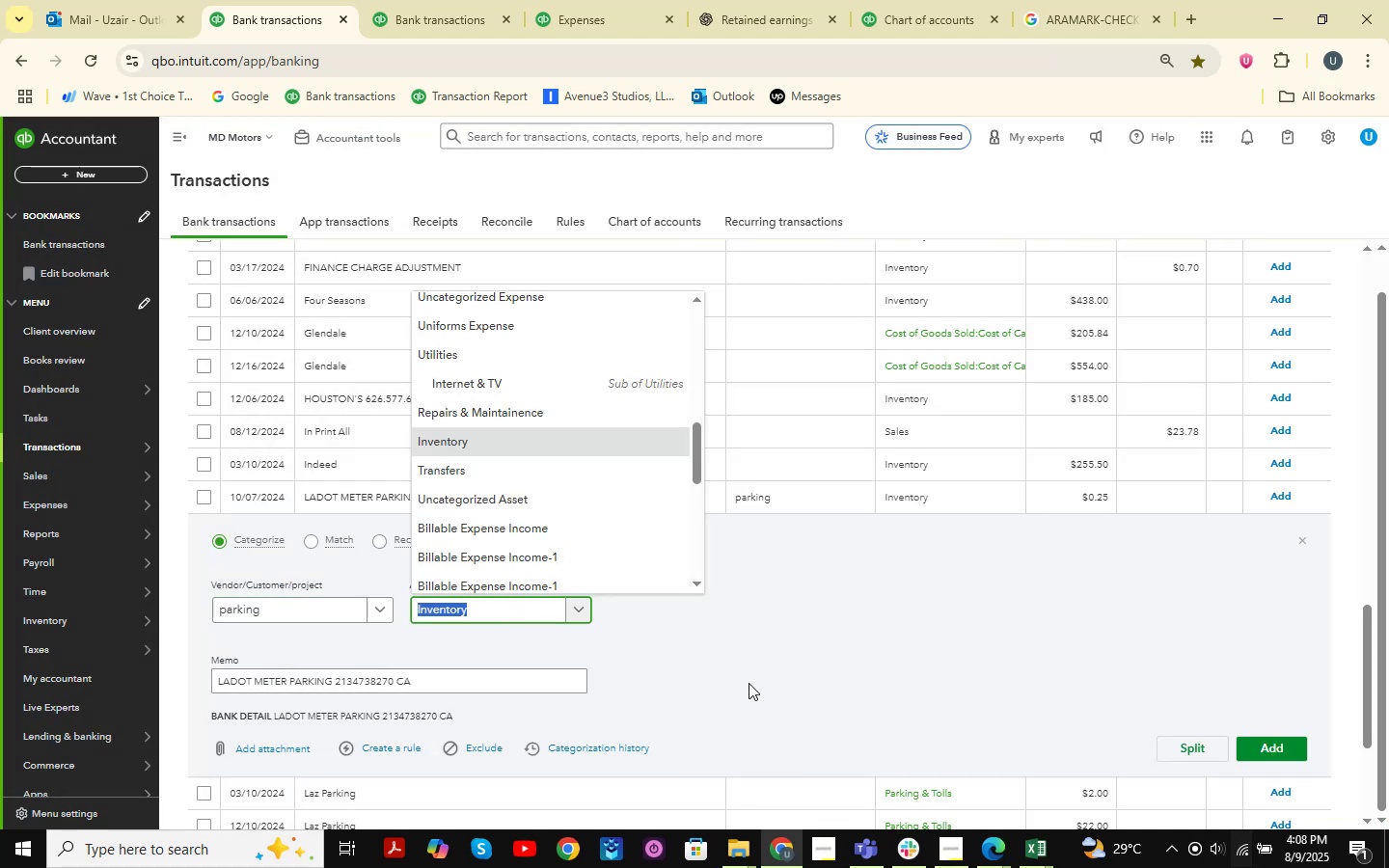 
type( par)
 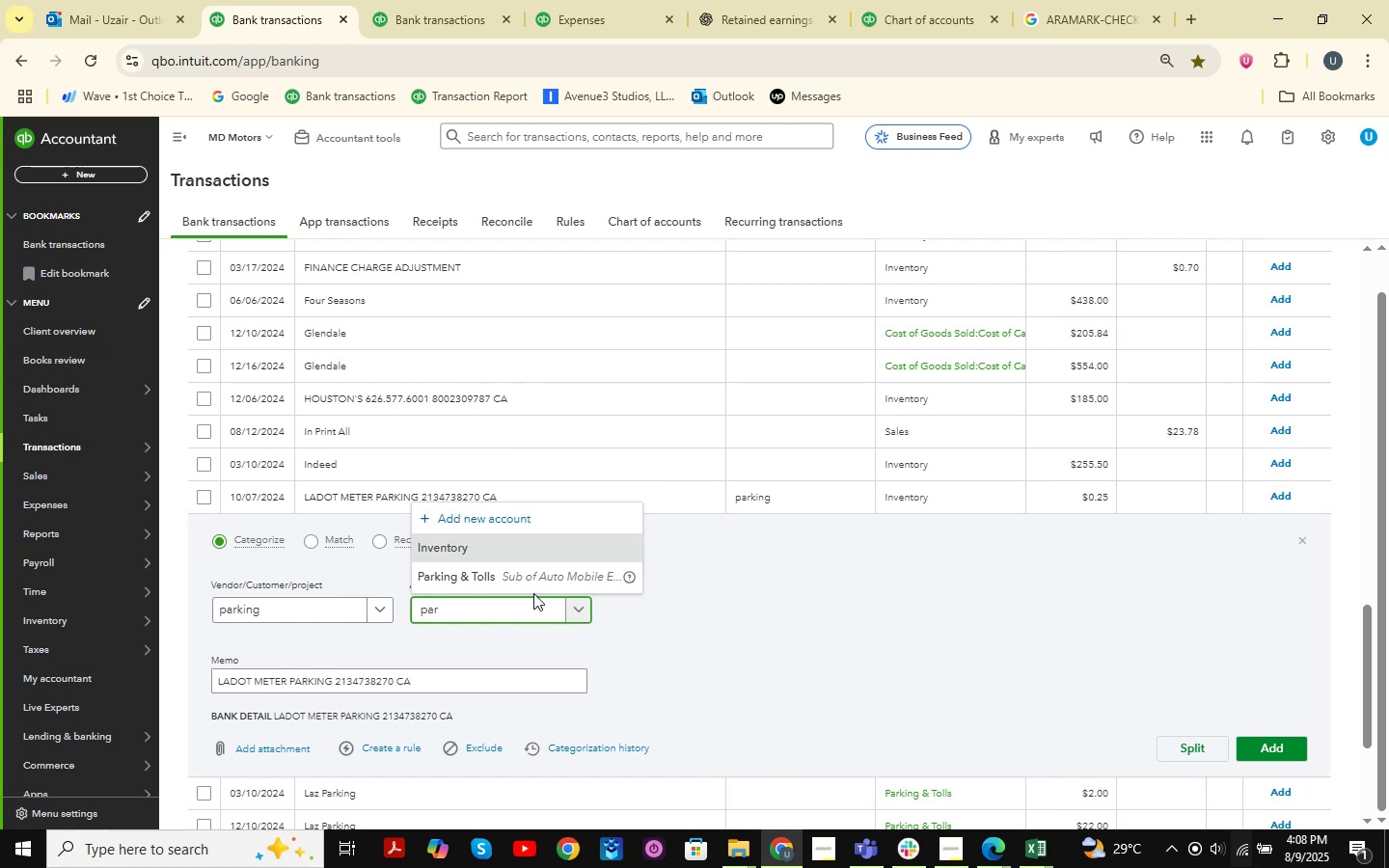 
left_click([526, 578])
 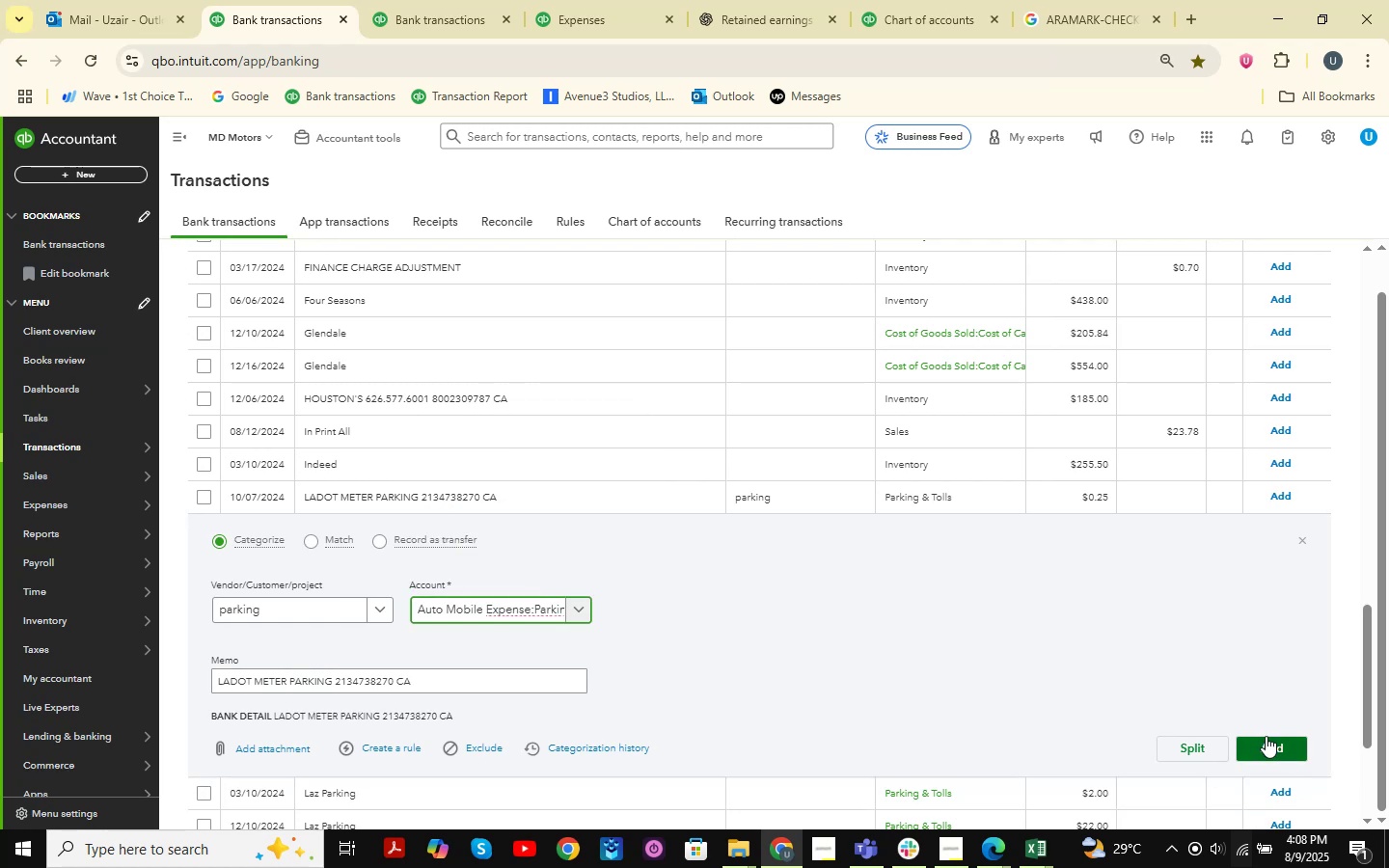 
left_click([1266, 736])
 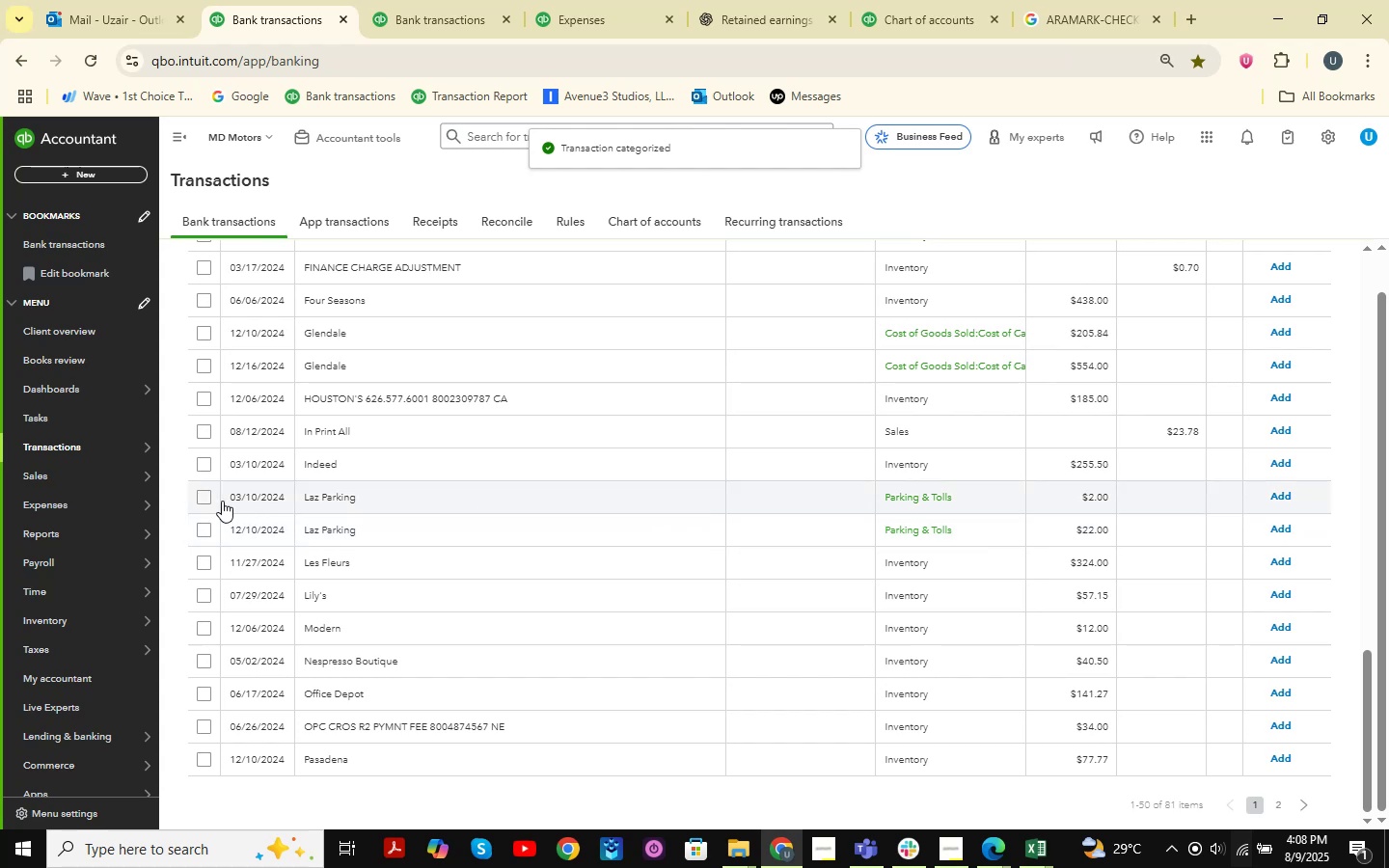 
wait(6.92)
 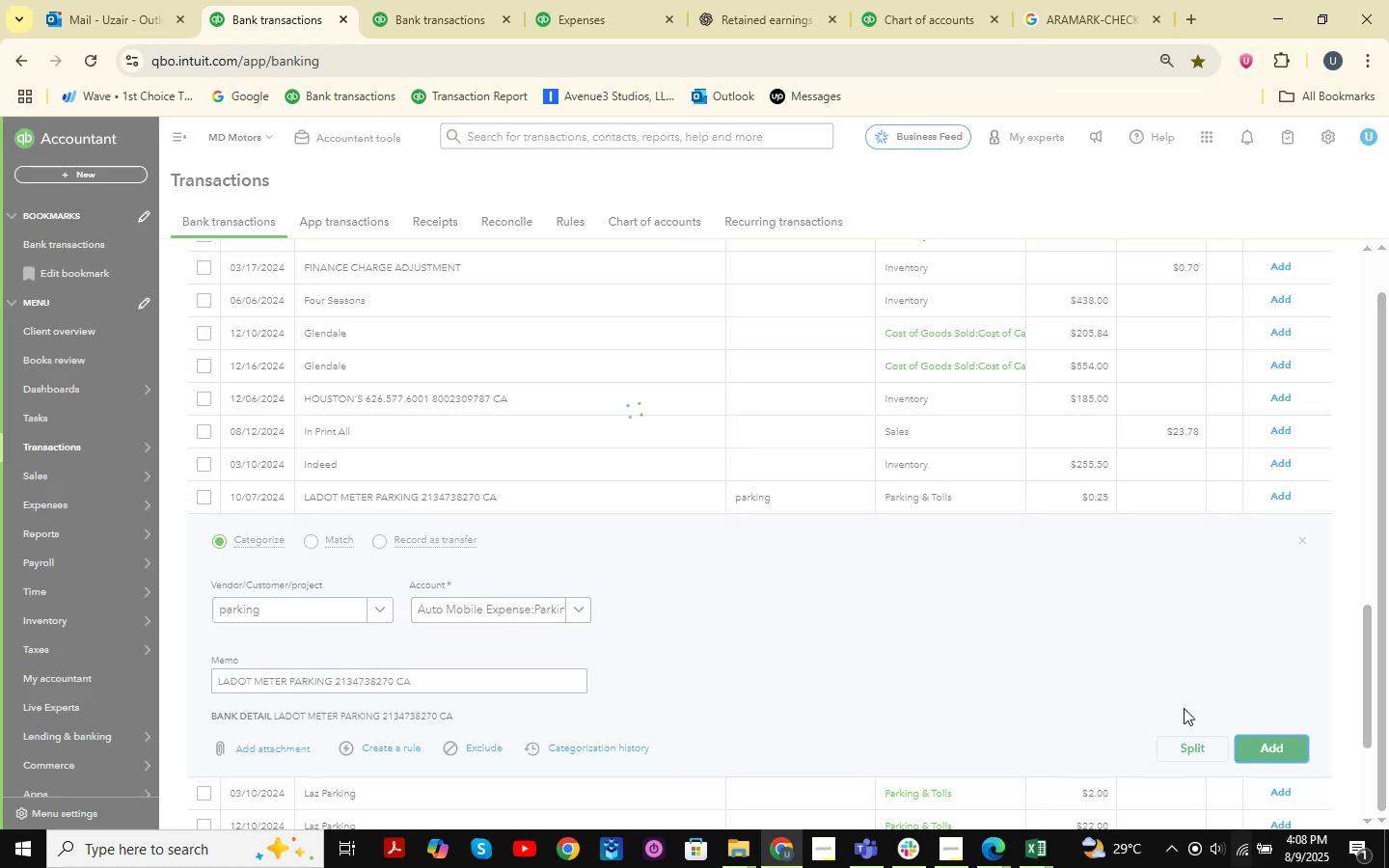 
left_click([203, 498])
 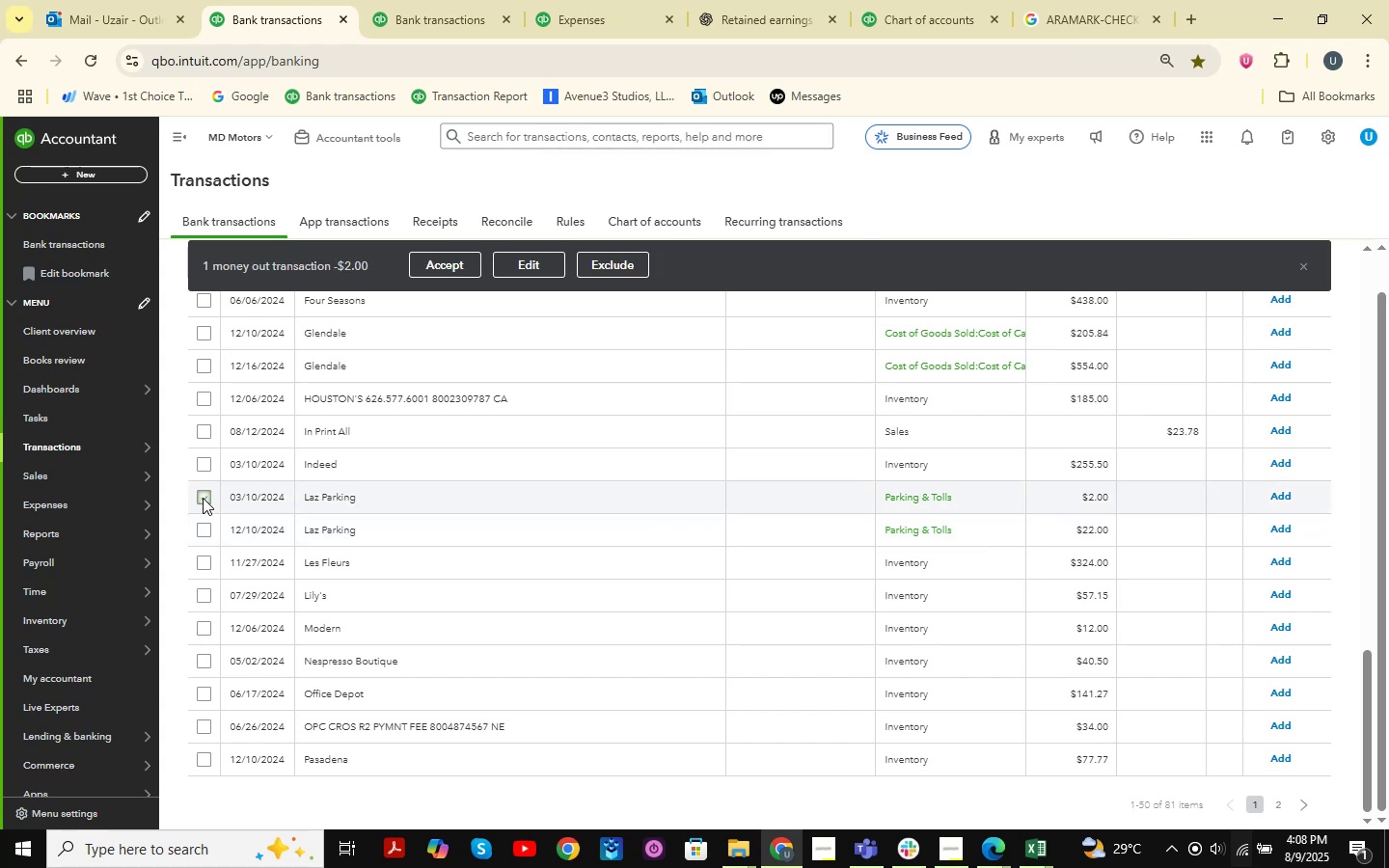 
hold_key(key=ShiftLeft, duration=1.23)
left_click([202, 523])
 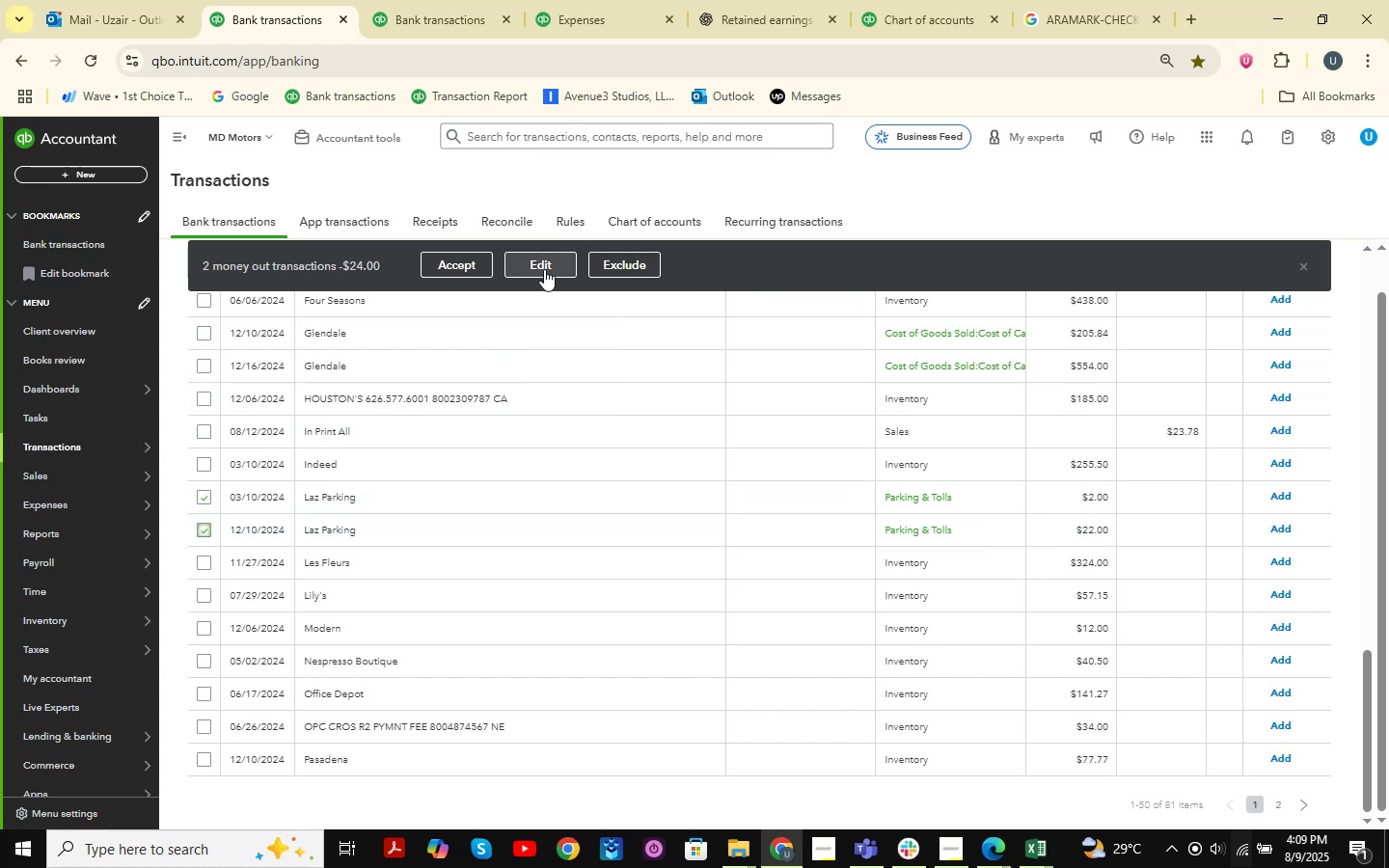 
wait(5.92)
 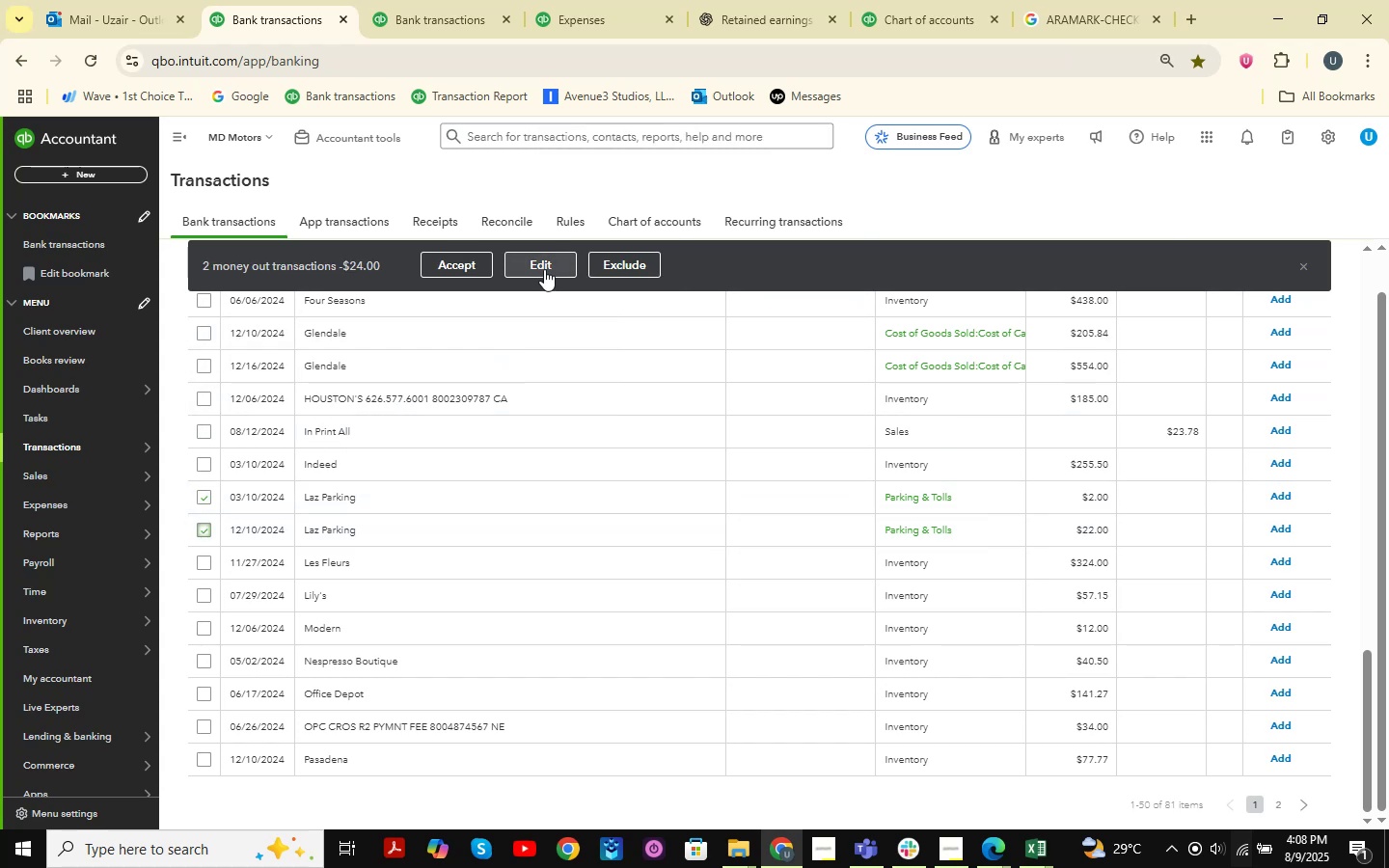 
left_click([530, 258])
 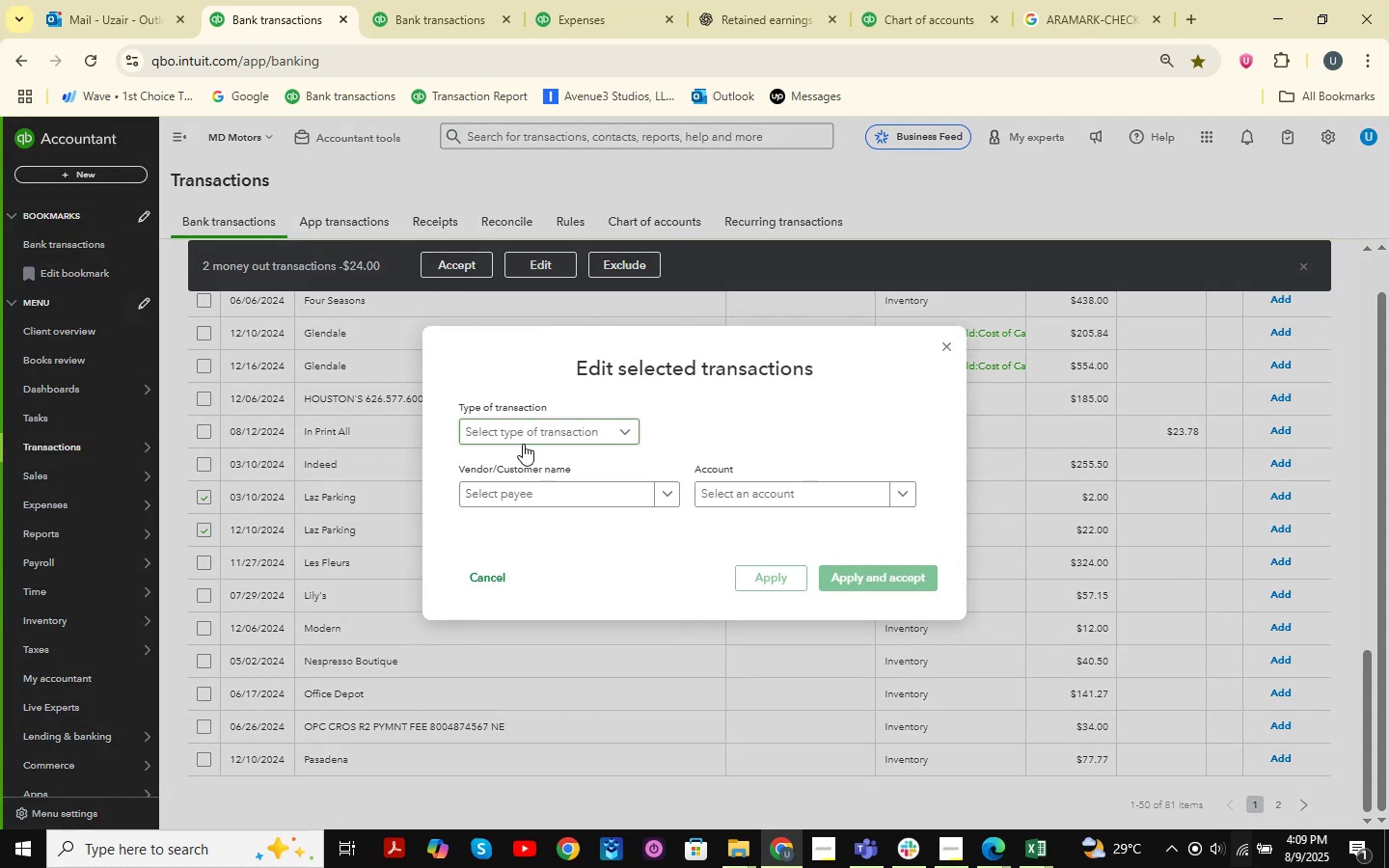 
left_click([535, 421])
 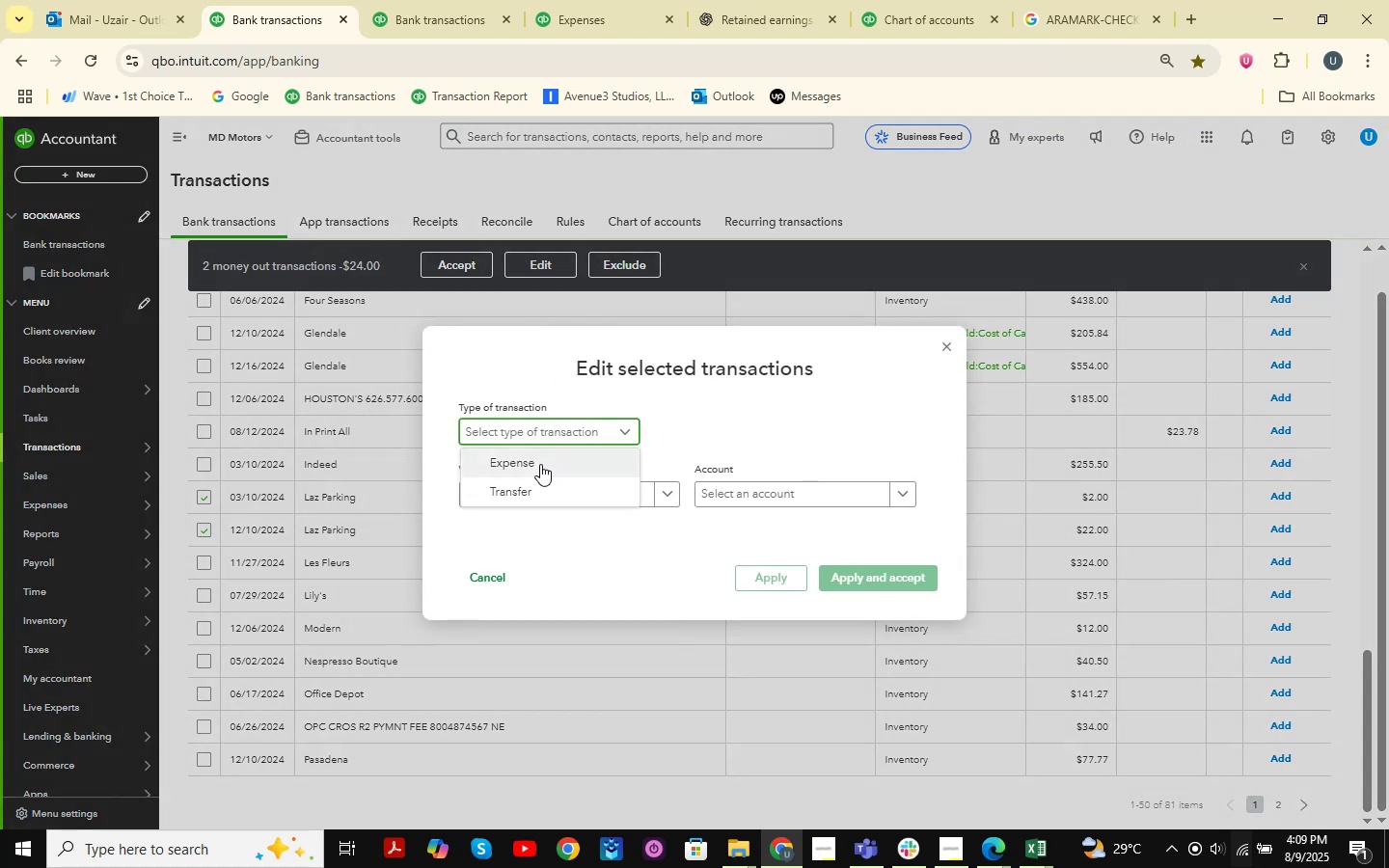 
left_click([540, 464])
 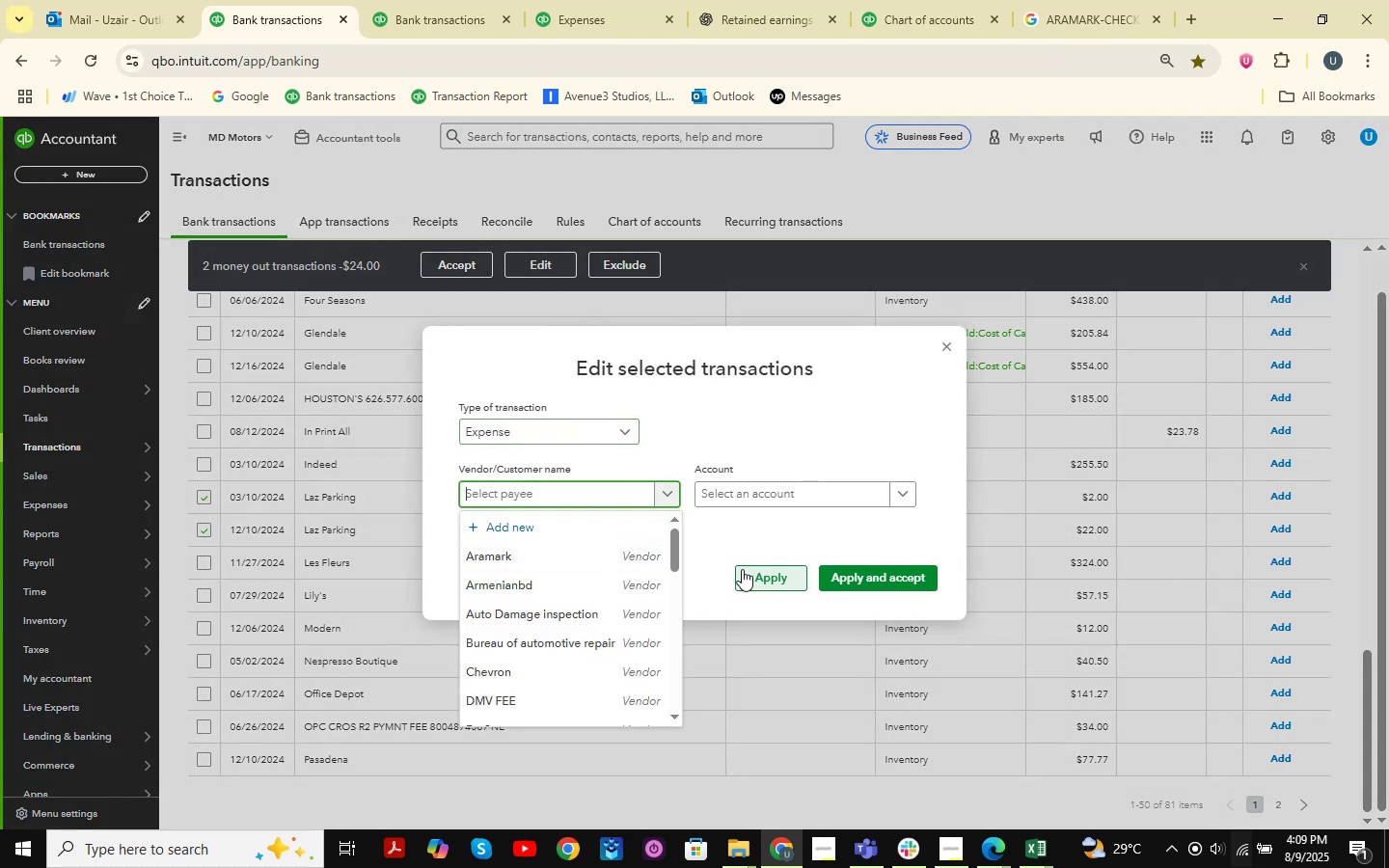 
type(laz)
 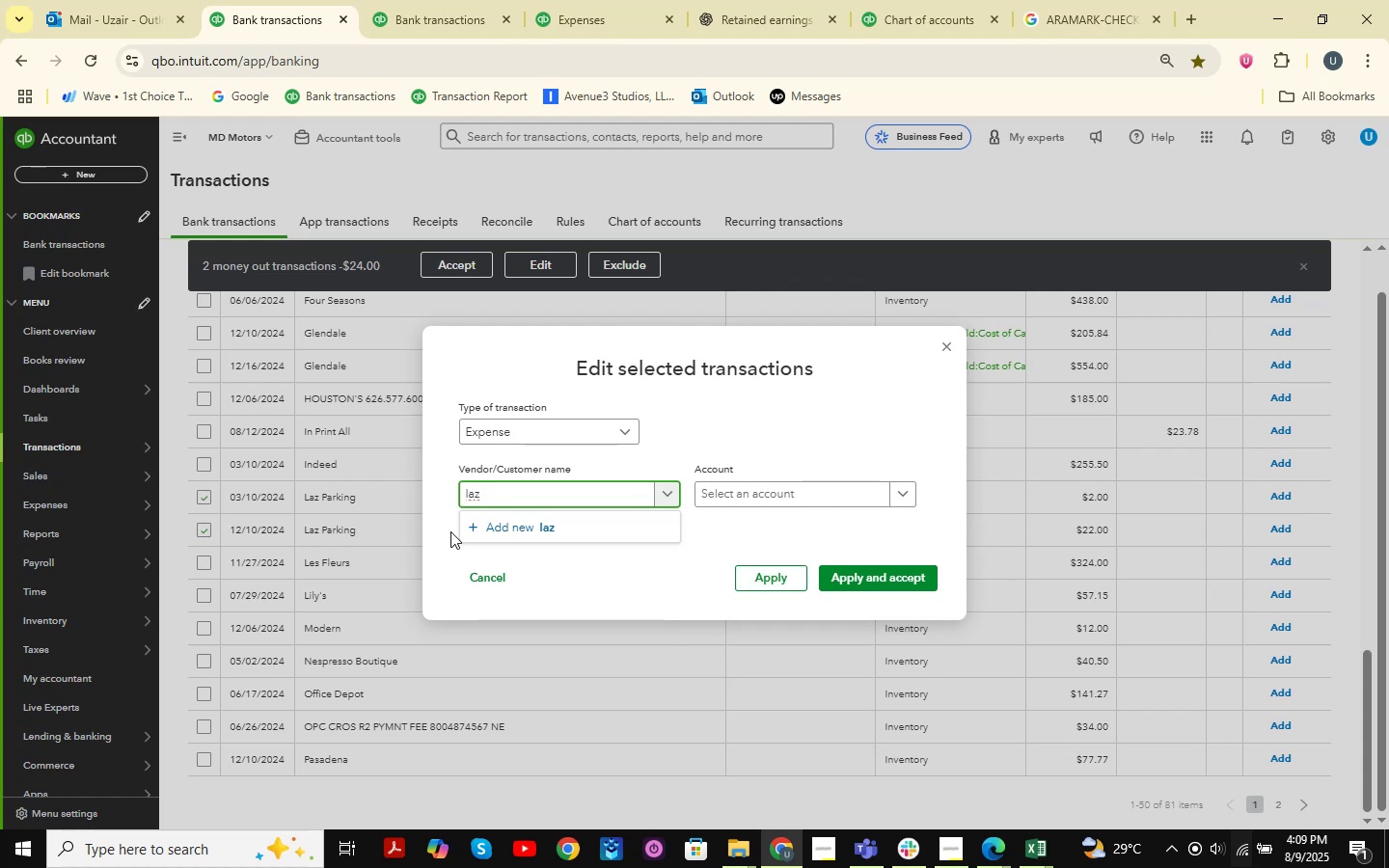 
key(Space)
 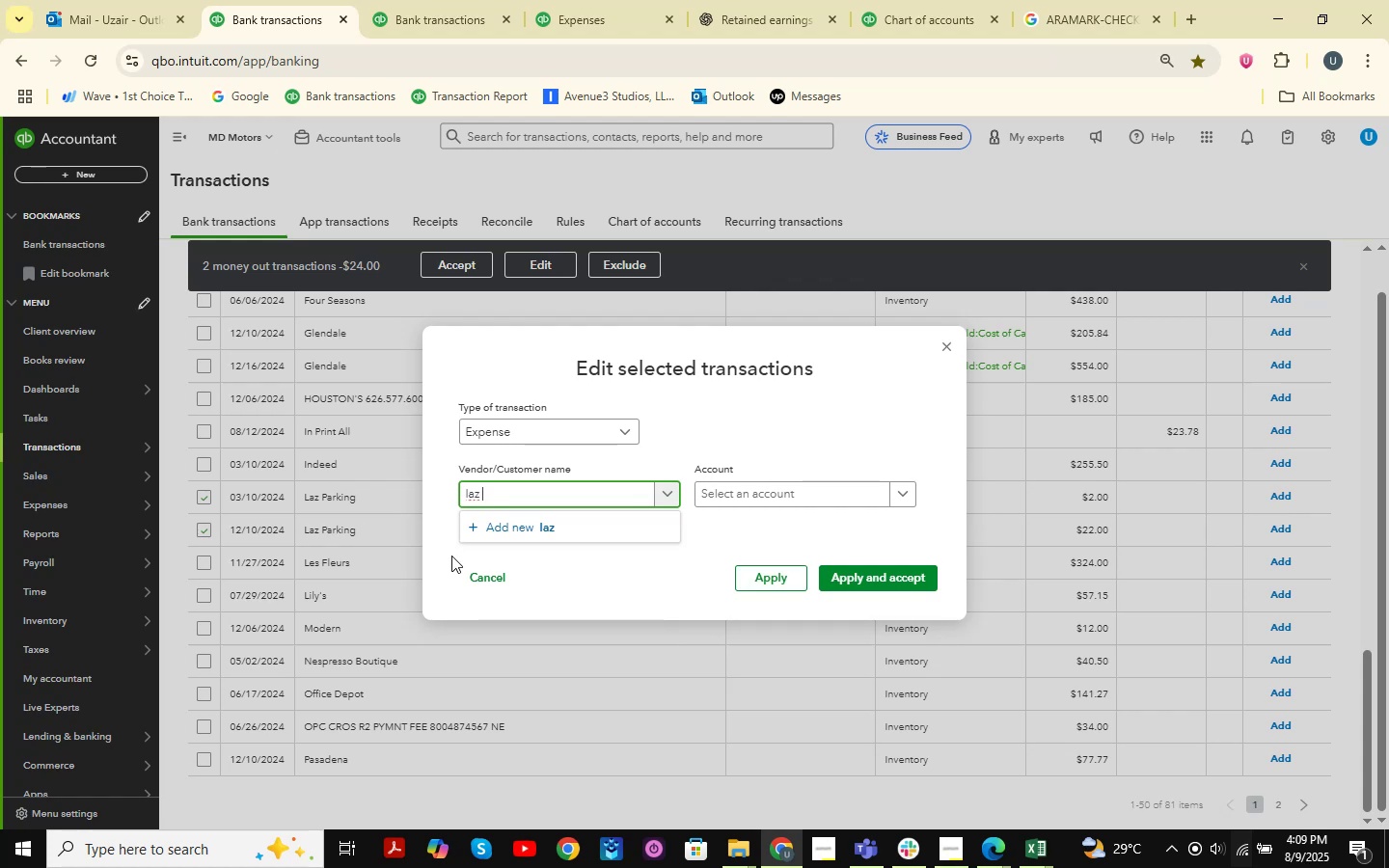 
key(P)
 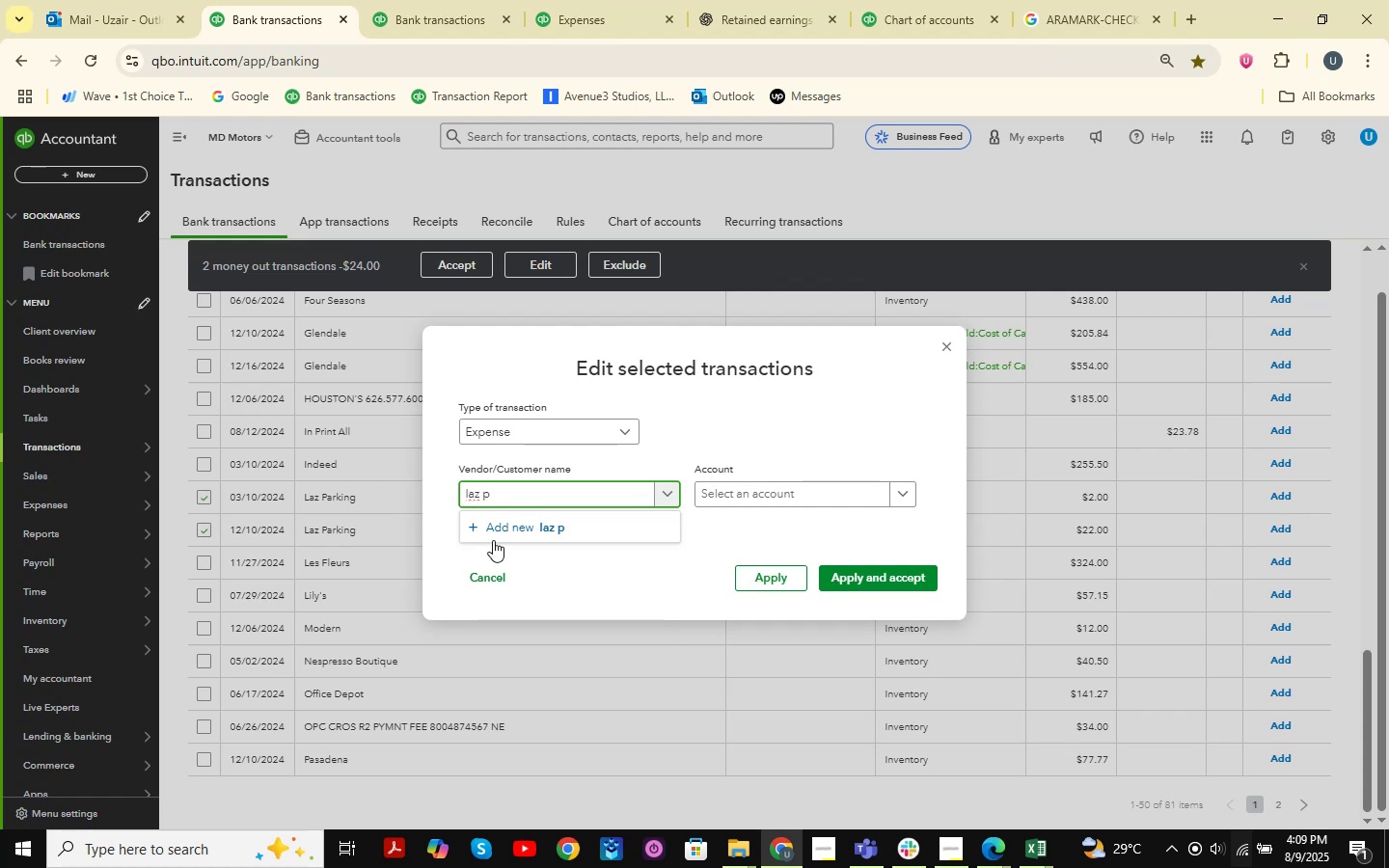 
left_click([510, 532])
 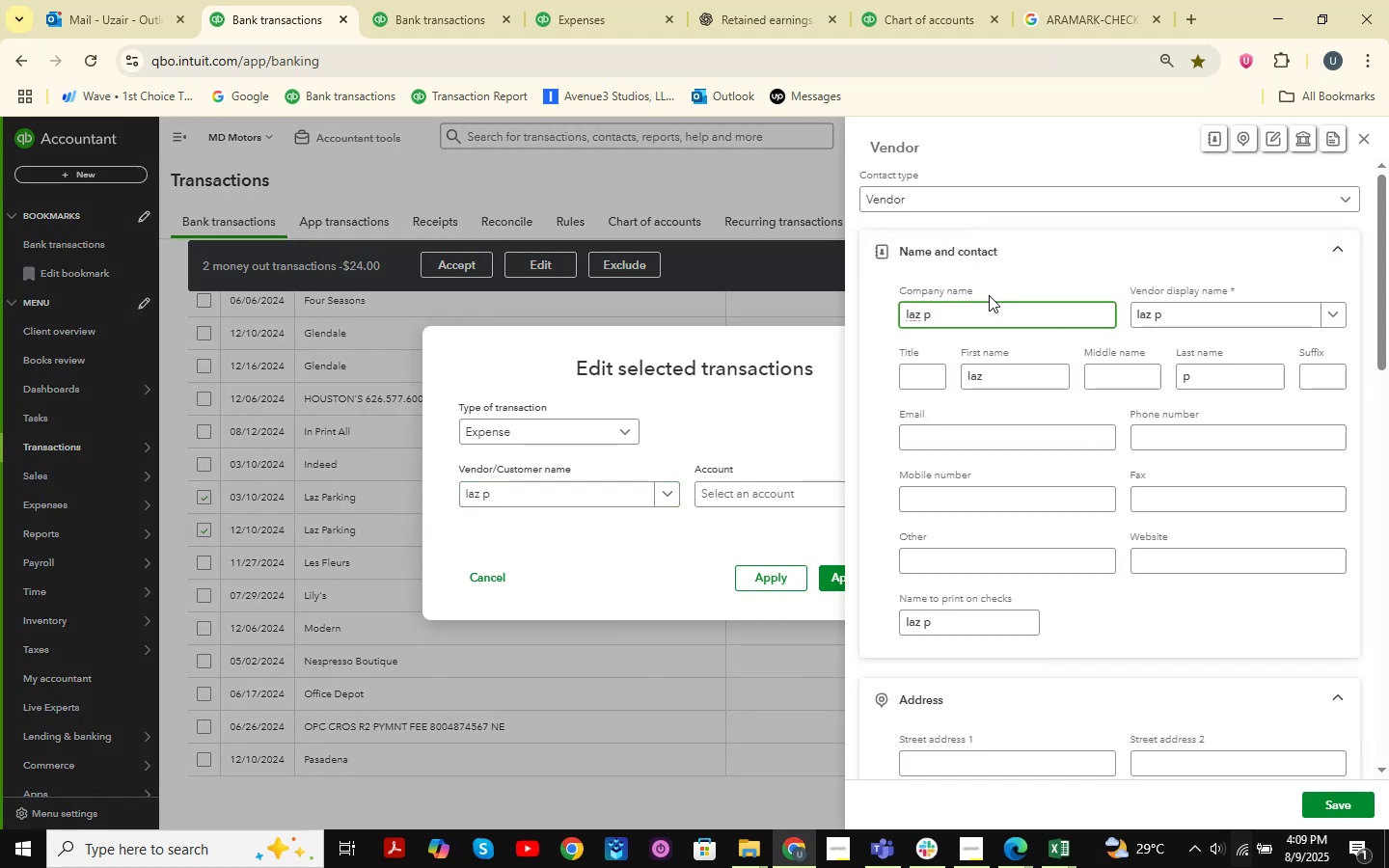 
type(arking)
 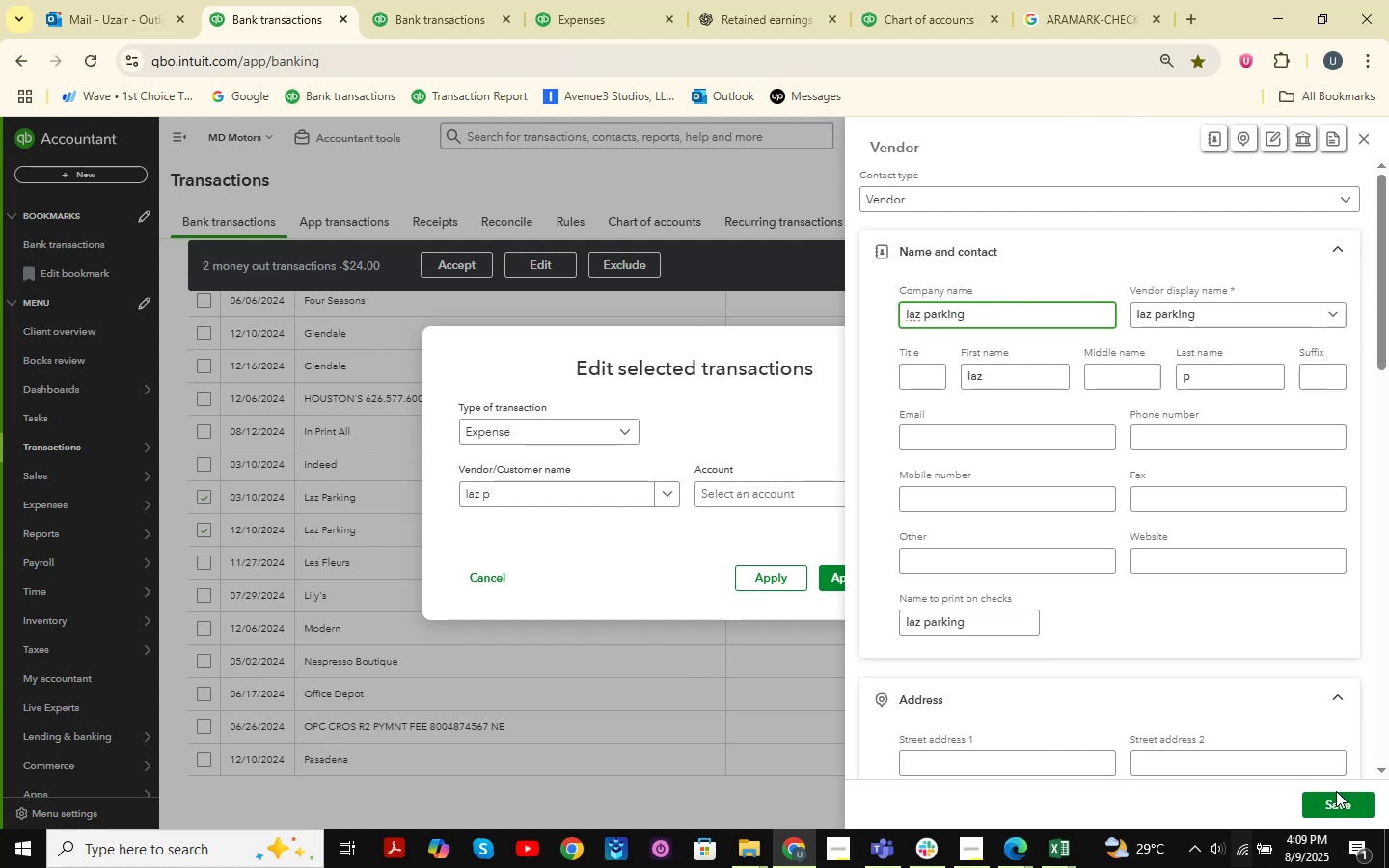 
left_click([1337, 800])
 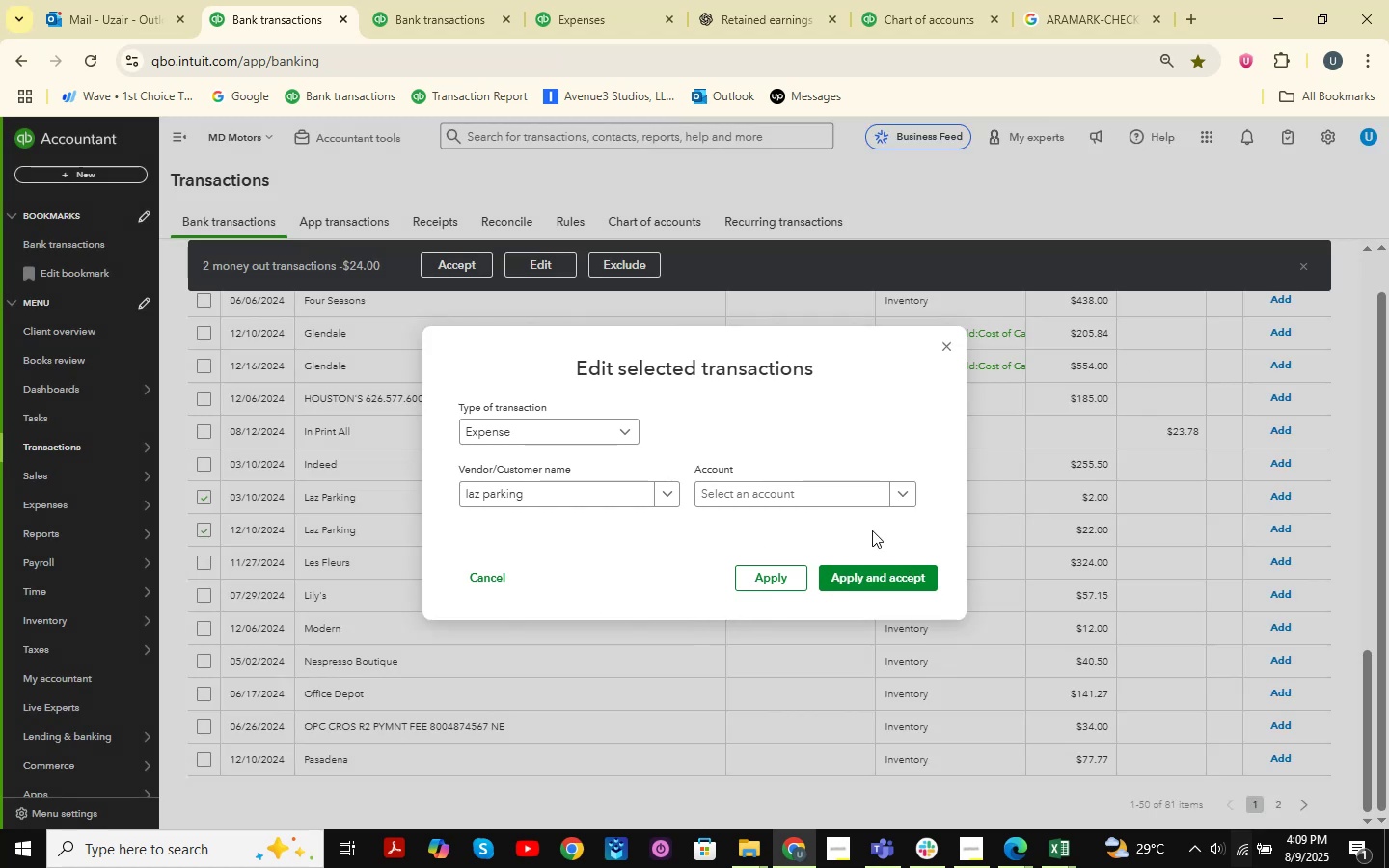 
left_click([822, 496])
 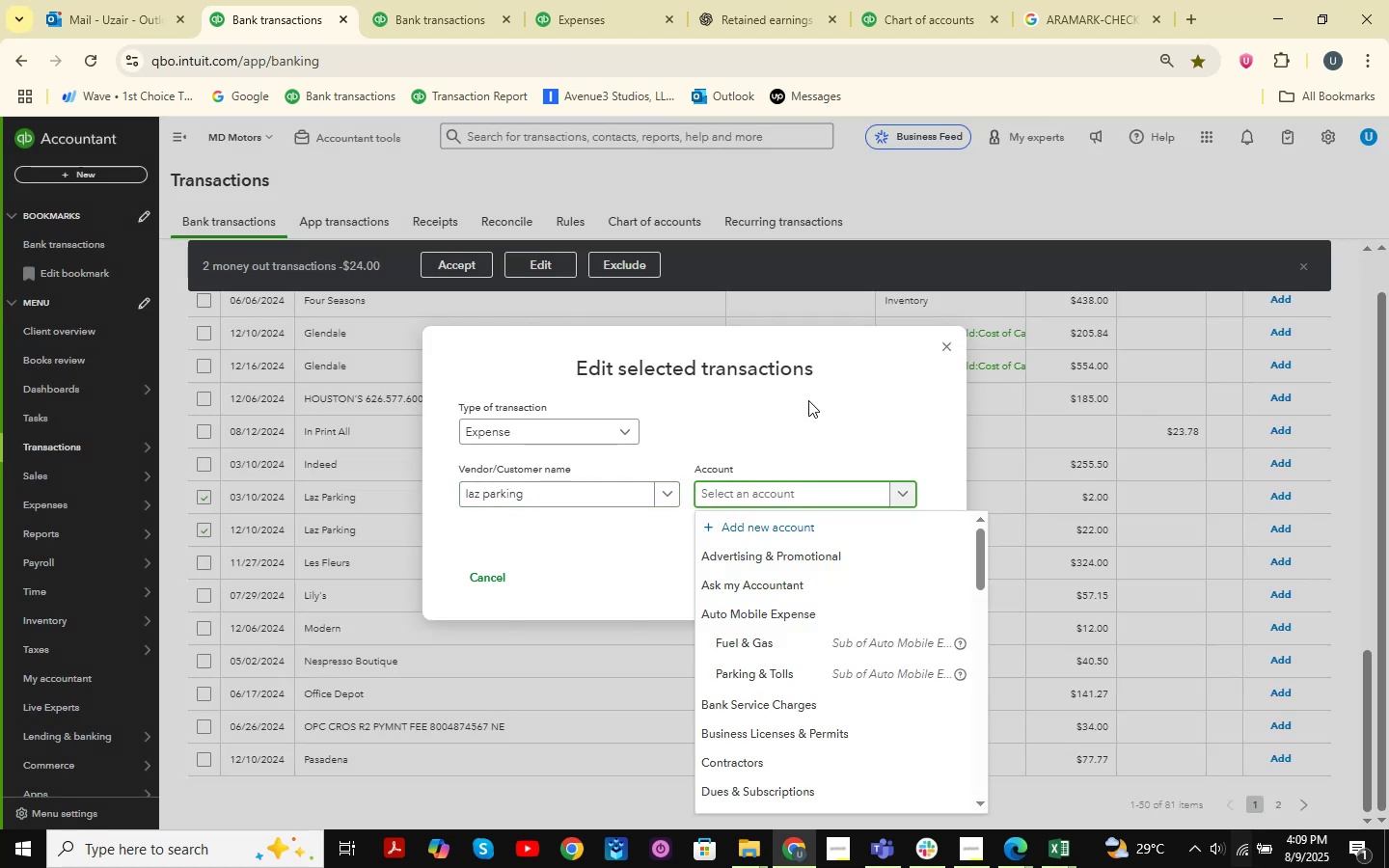 
type(parking)
 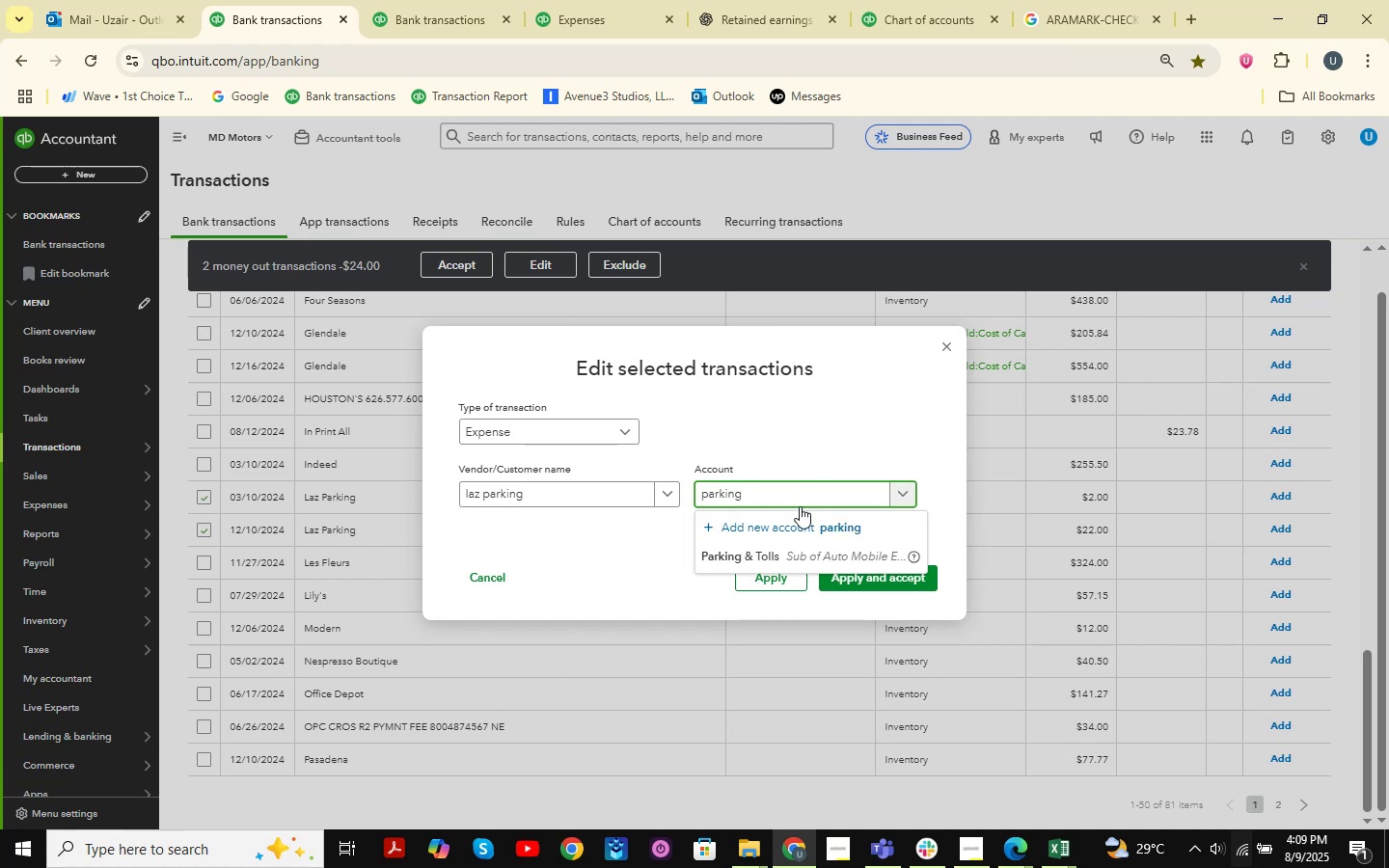 
left_click([772, 557])
 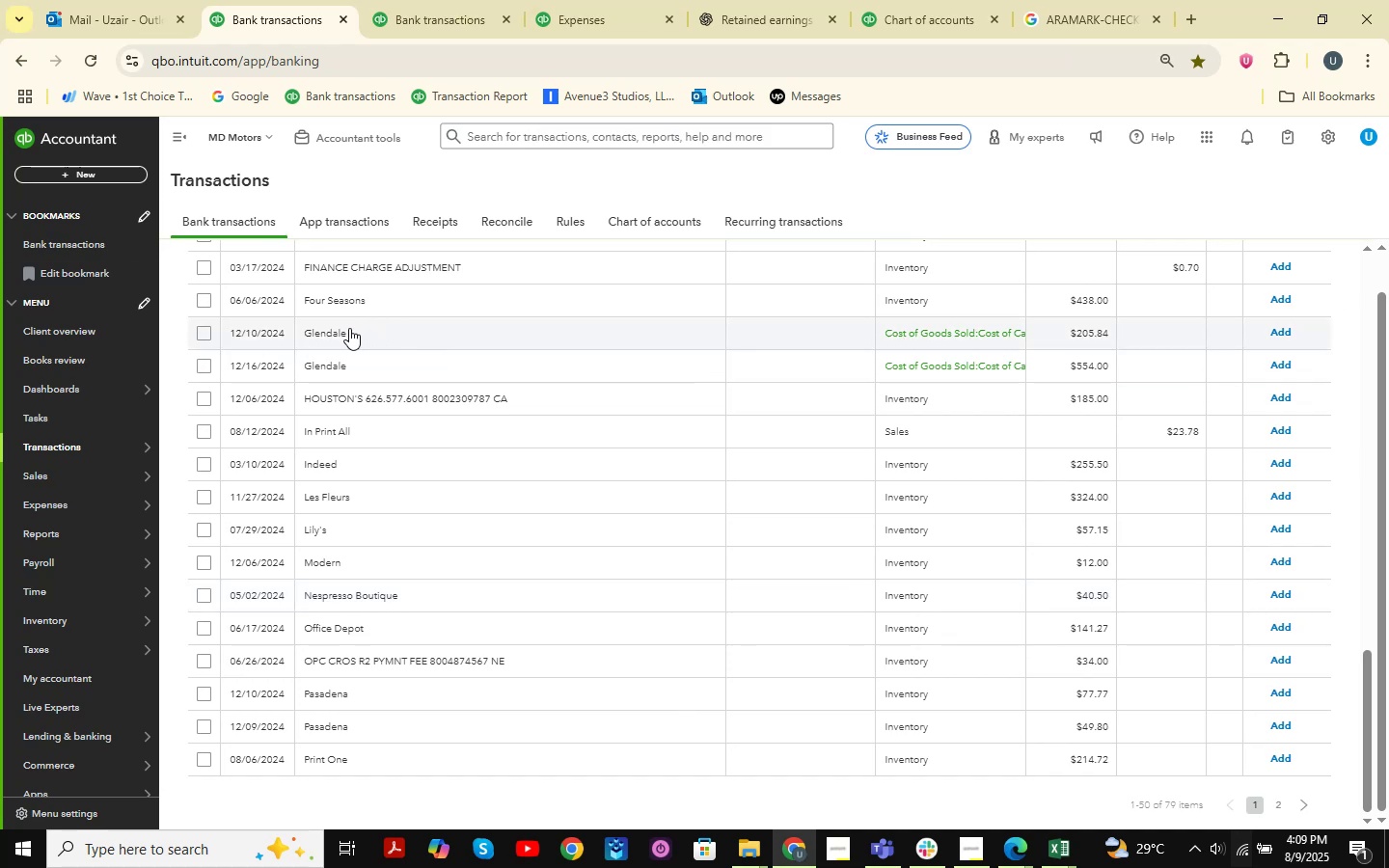 
wait(18.19)
 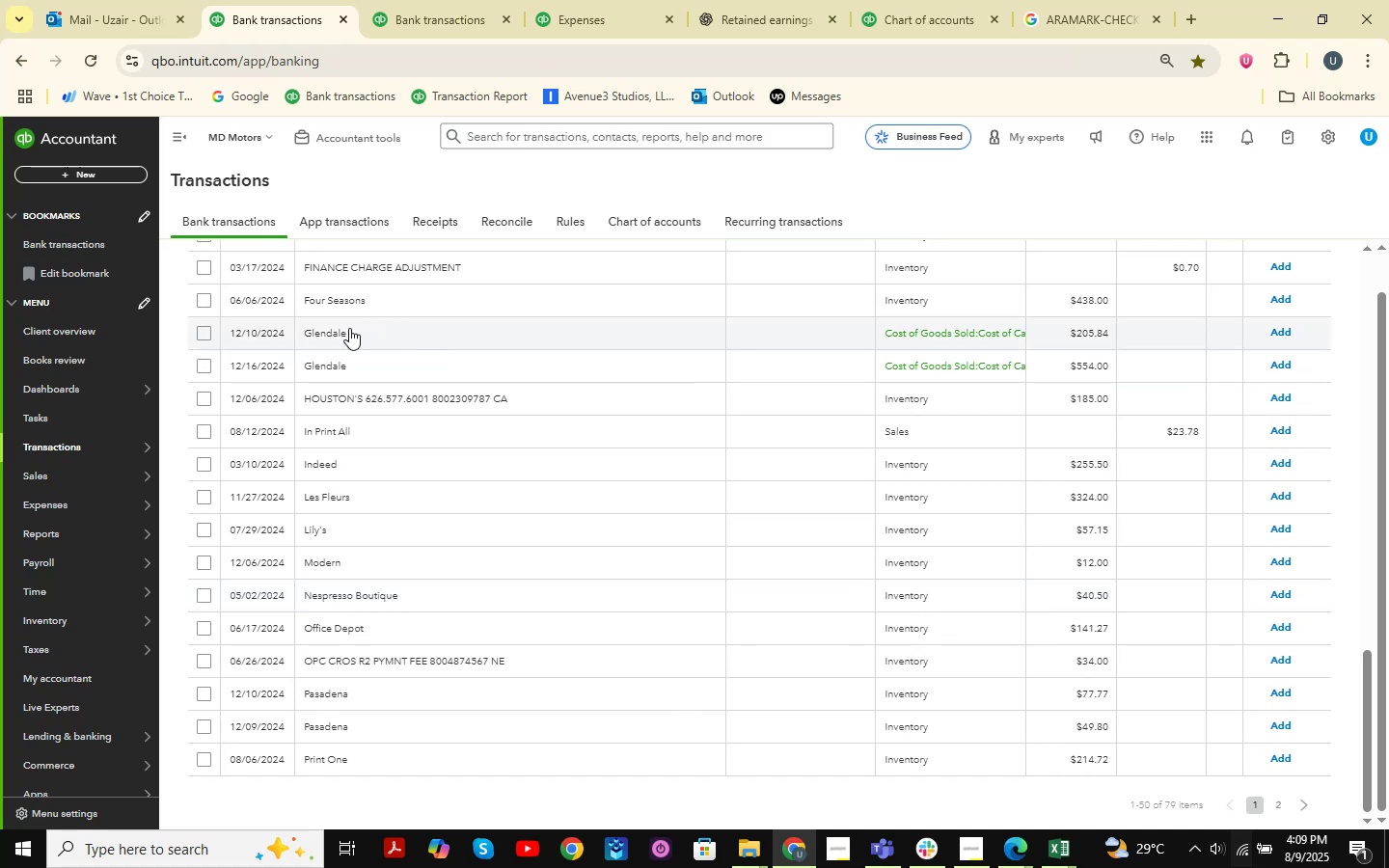 
scroll: coordinate [490, 541], scroll_direction: down, amount: 1.0
 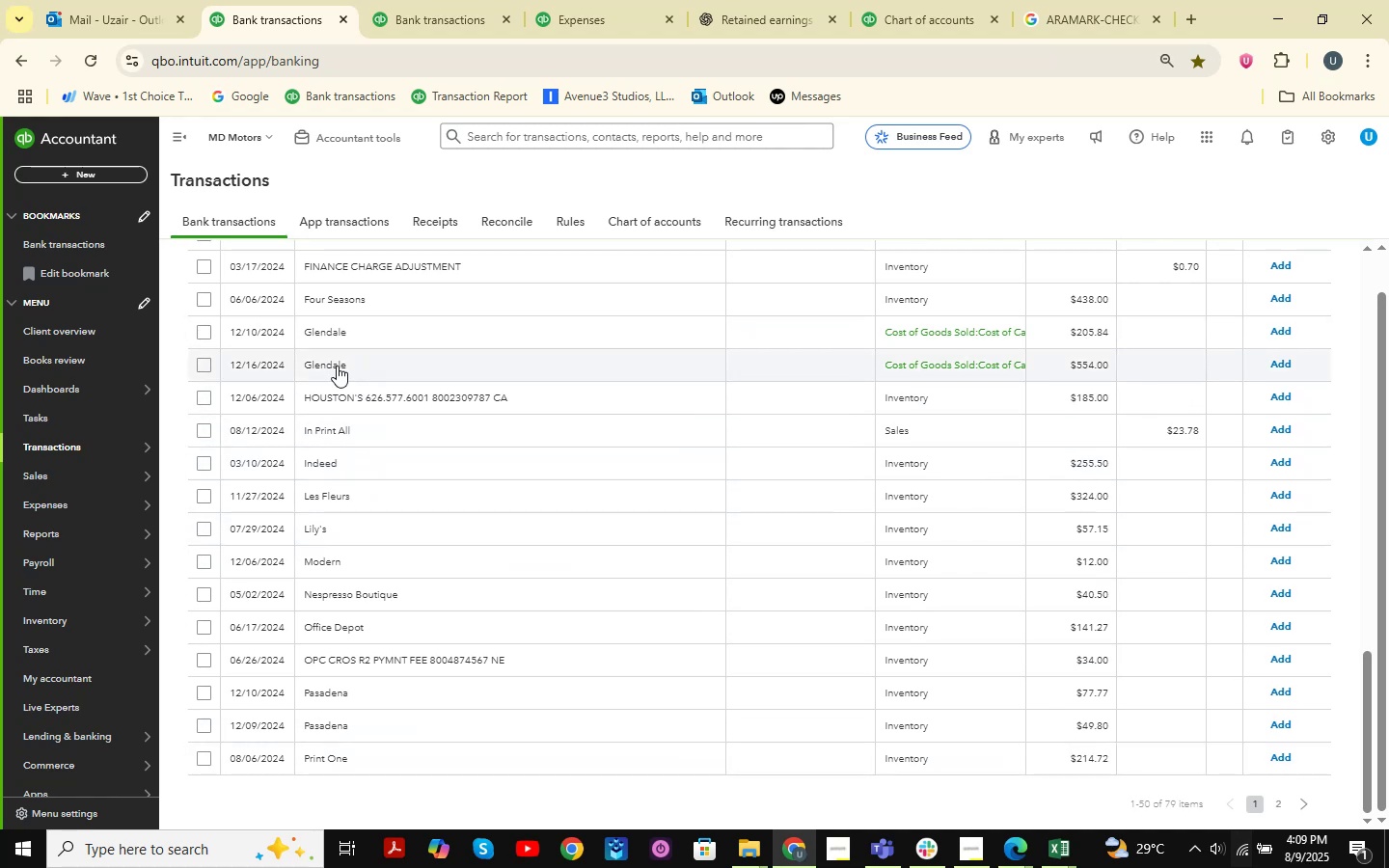 
wait(5.63)
 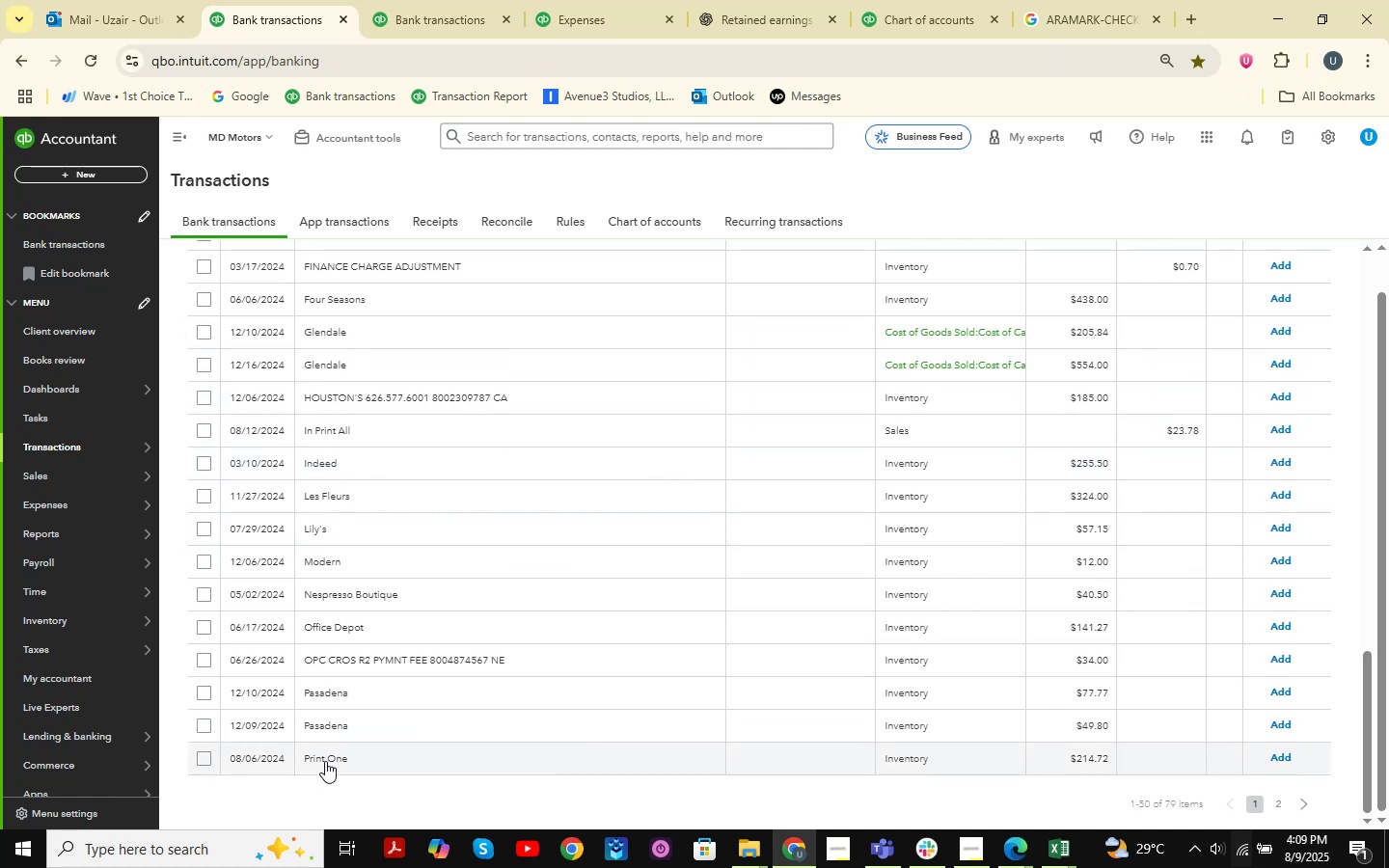 
left_click([328, 332])
 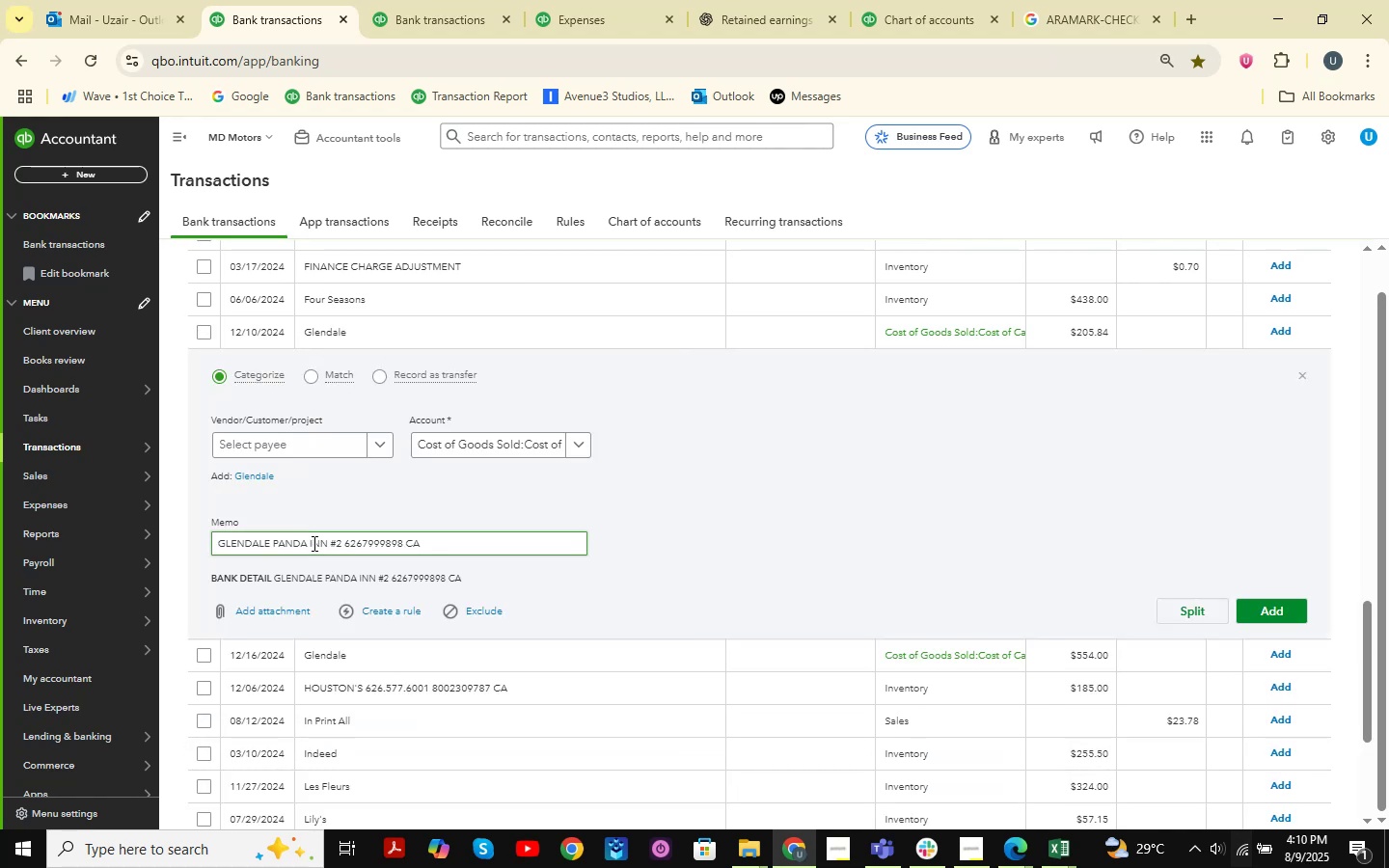 
left_click_drag(start_coordinate=[328, 542], to_coordinate=[140, 551])
 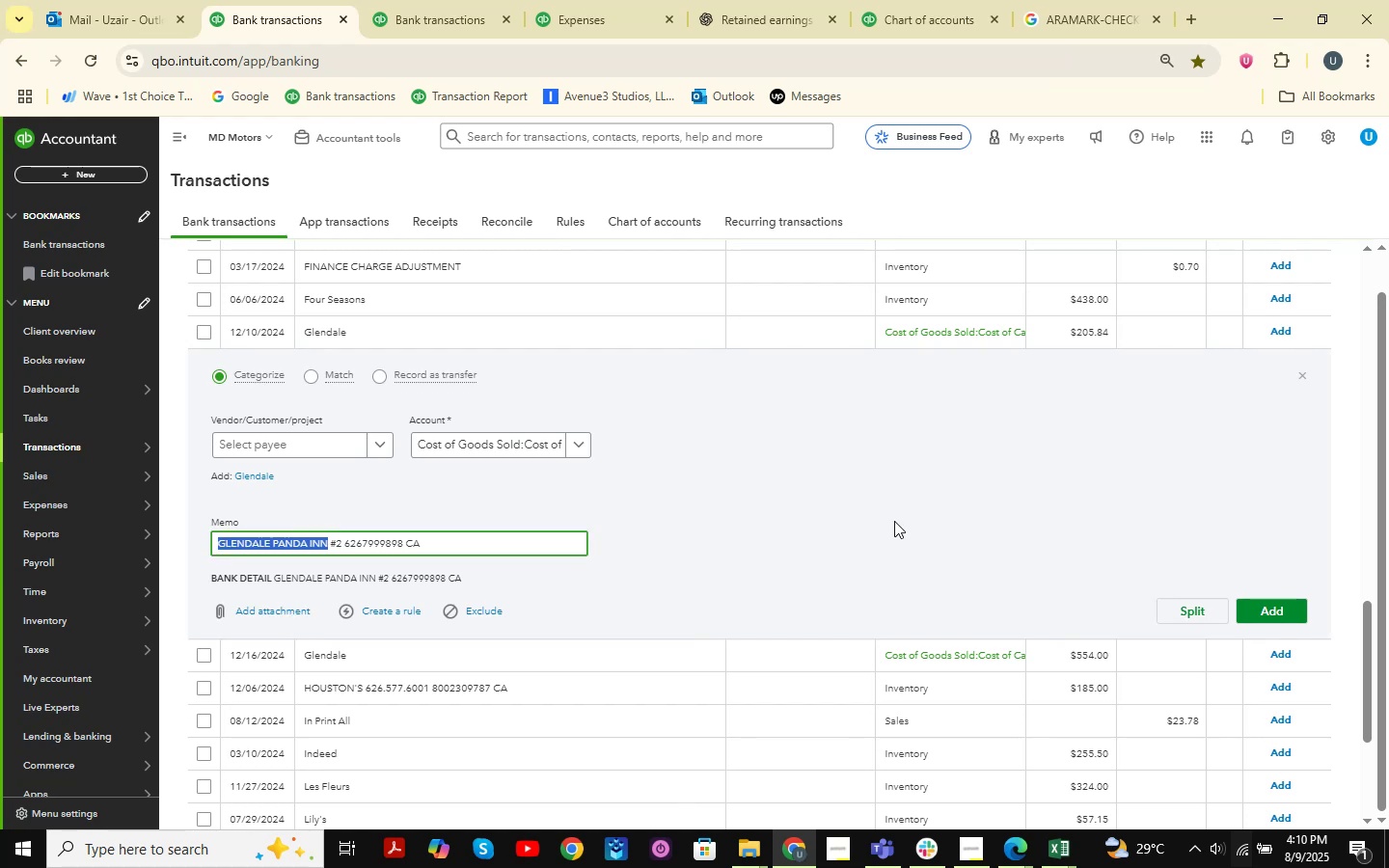 
key(Control+C)
 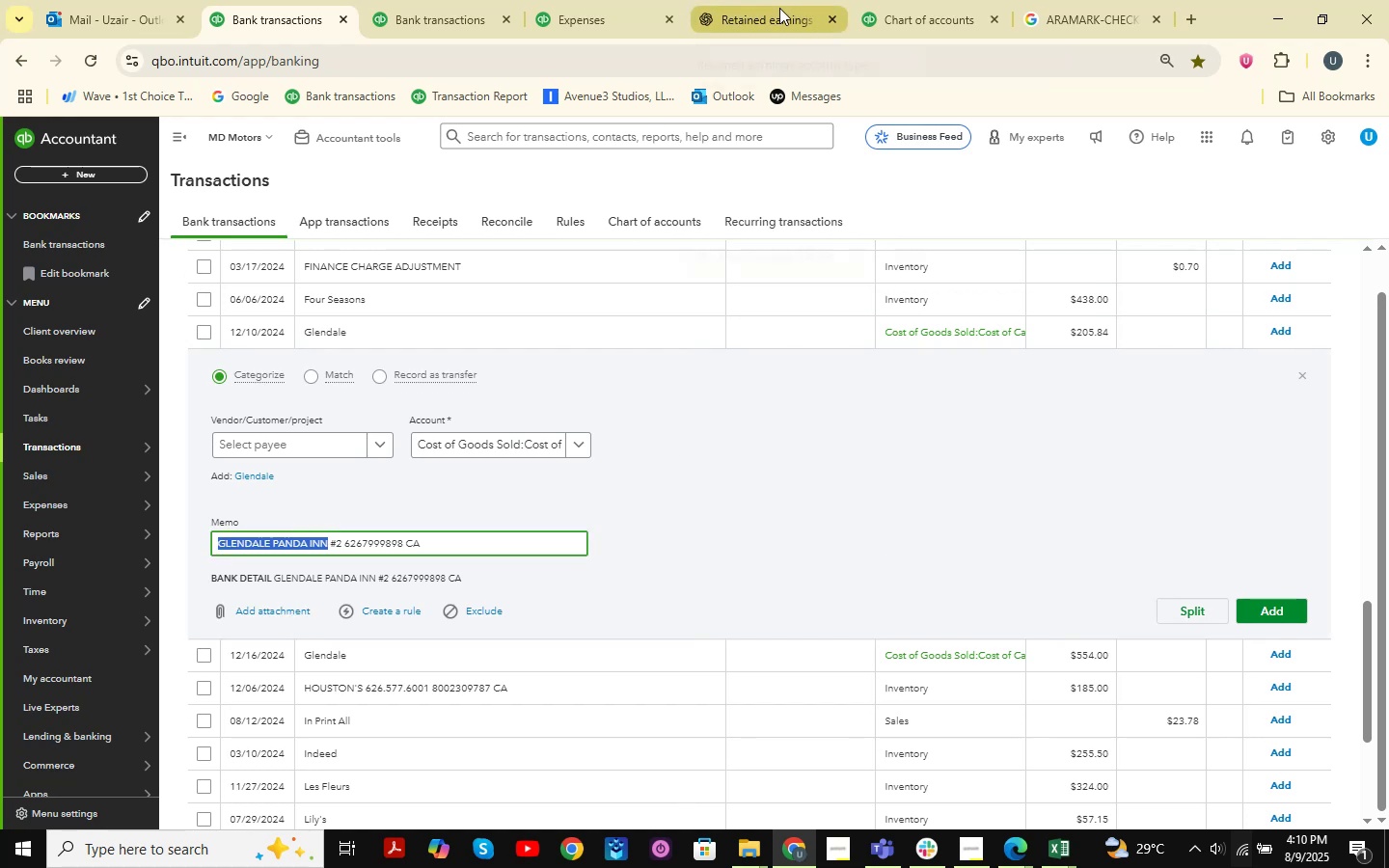 
left_click([778, 8])
 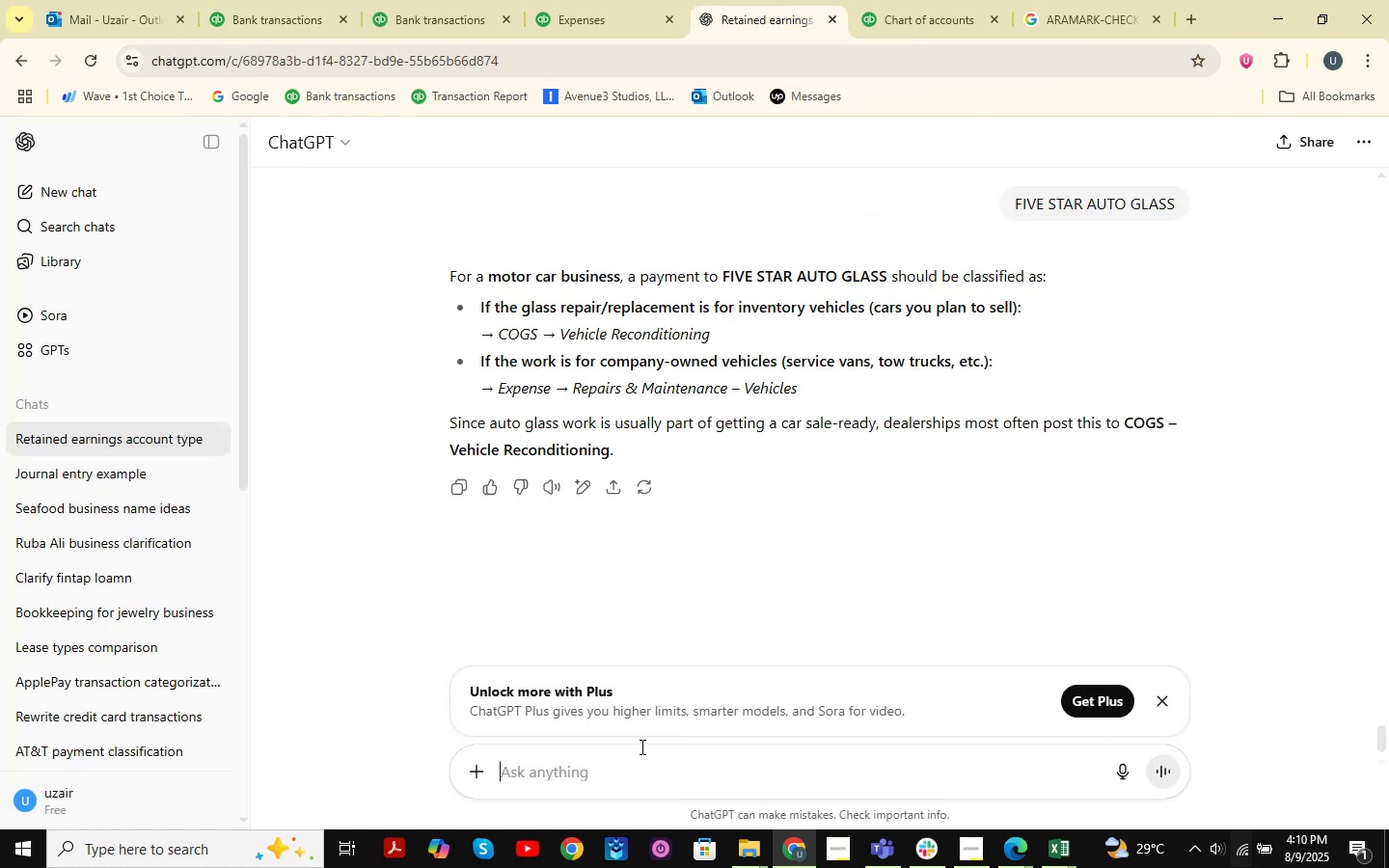 
key(Control+V)
 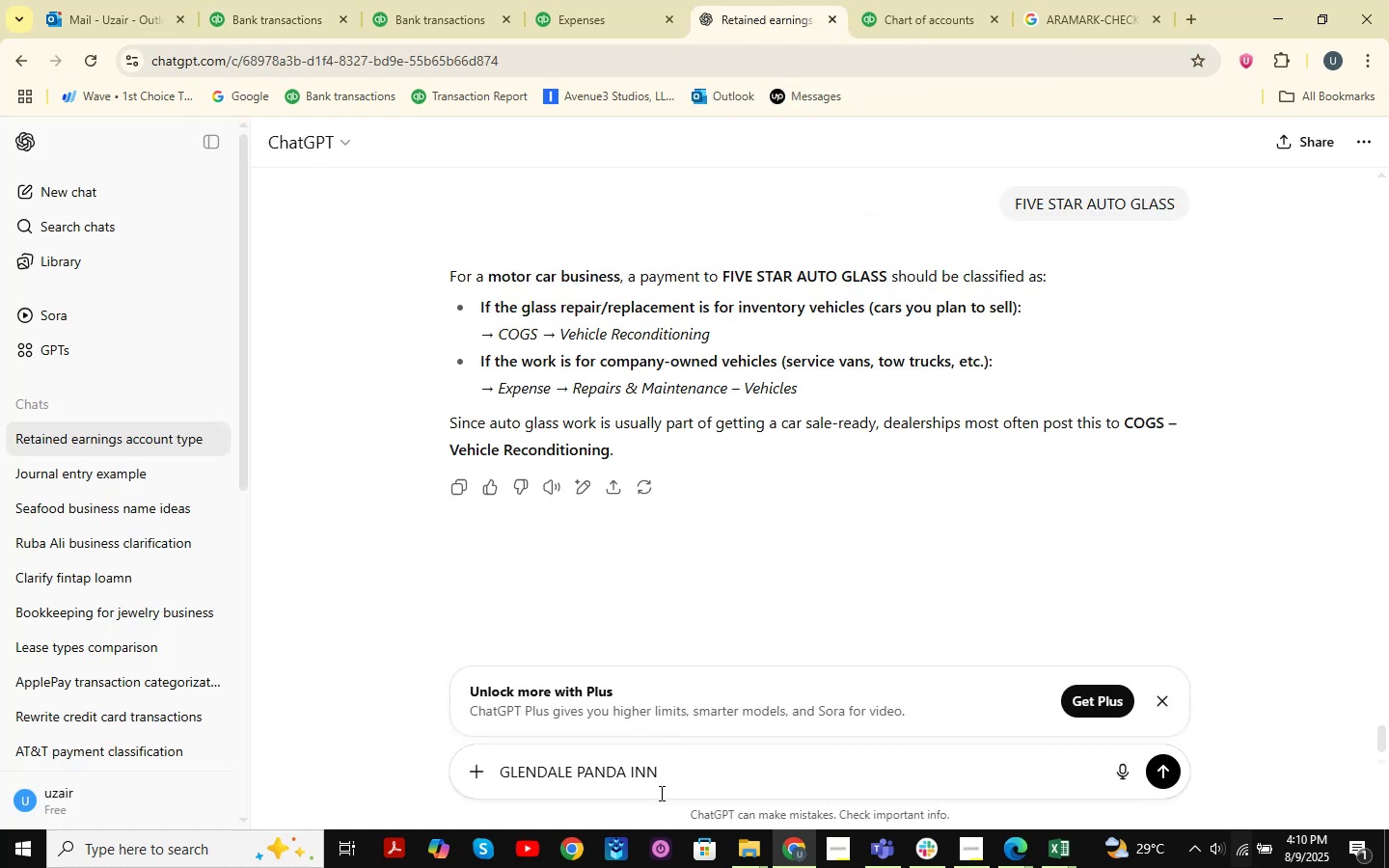 
key(NumpadEnter)
 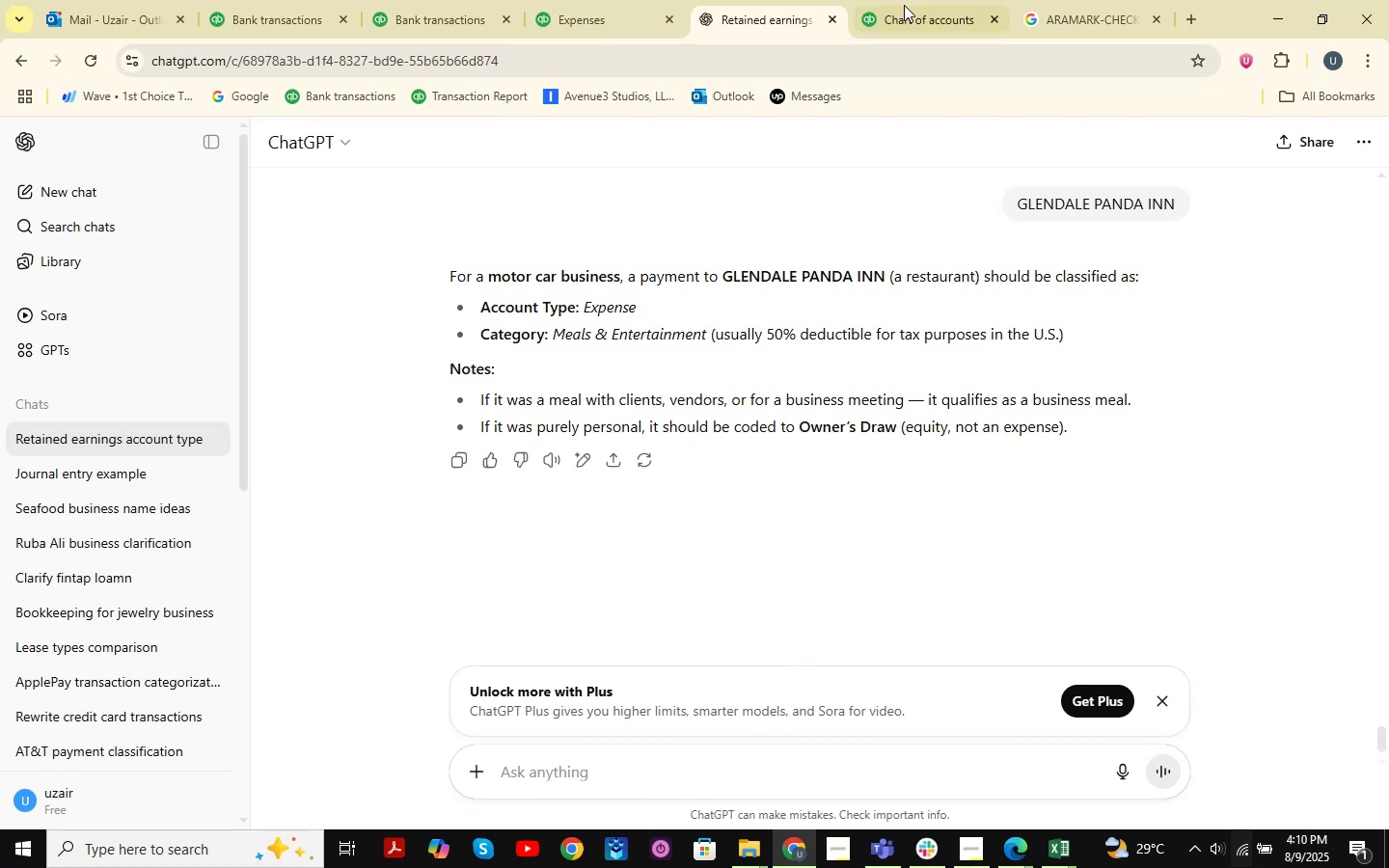 
wait(7.53)
 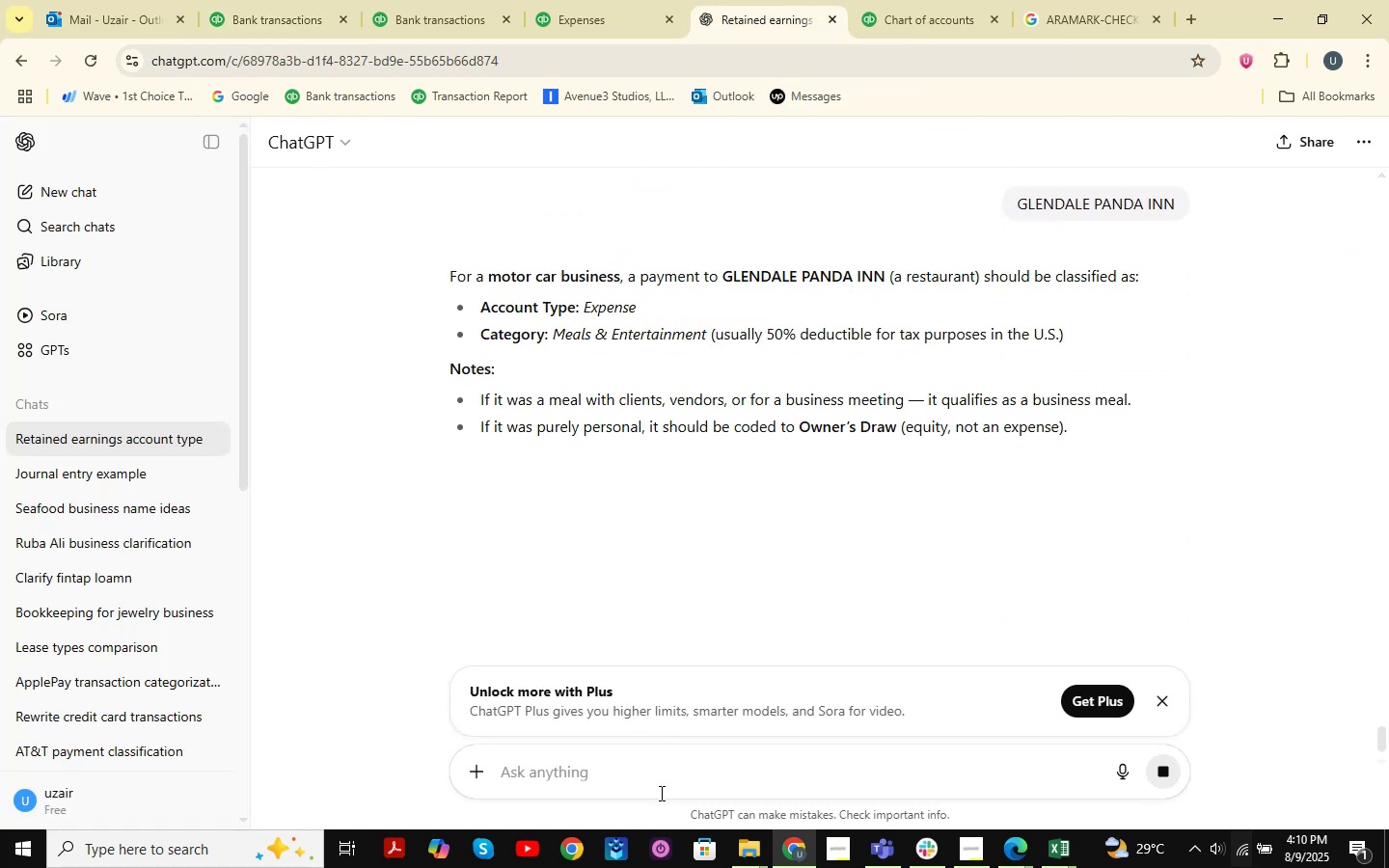 
mouse_move([355, 5])
 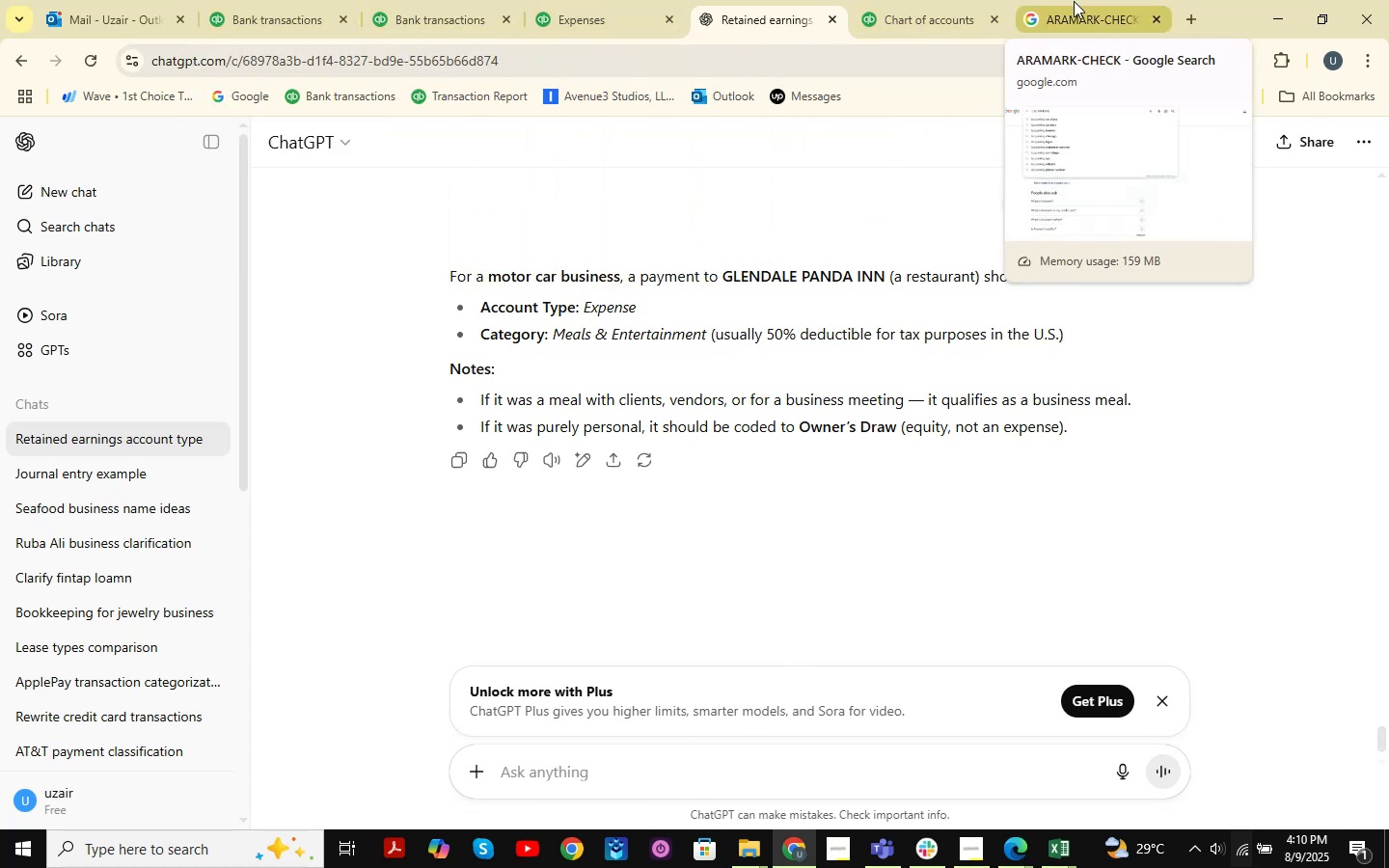 
left_click([1074, 1])
 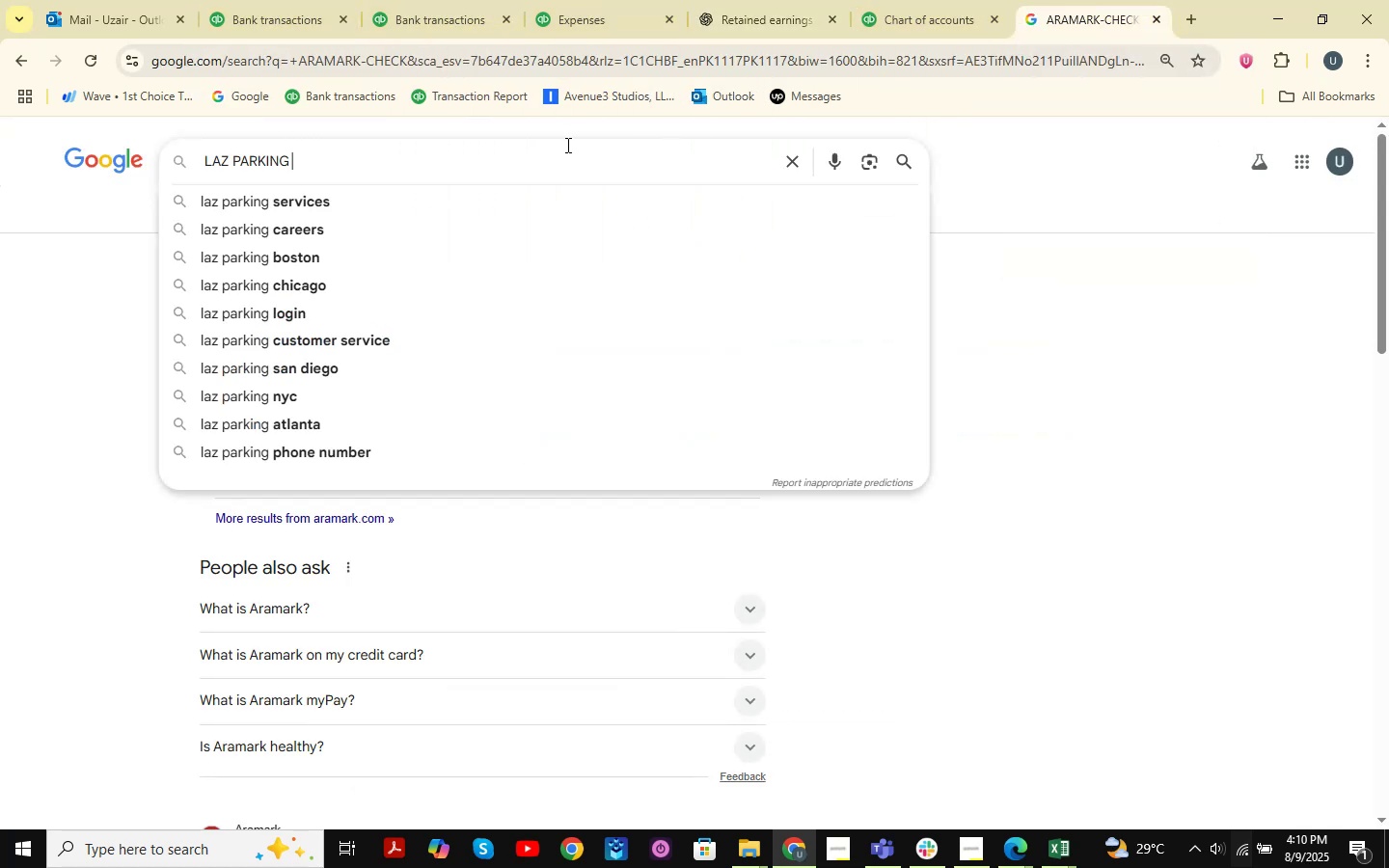 
left_click_drag(start_coordinate=[438, 157], to_coordinate=[30, 157])
 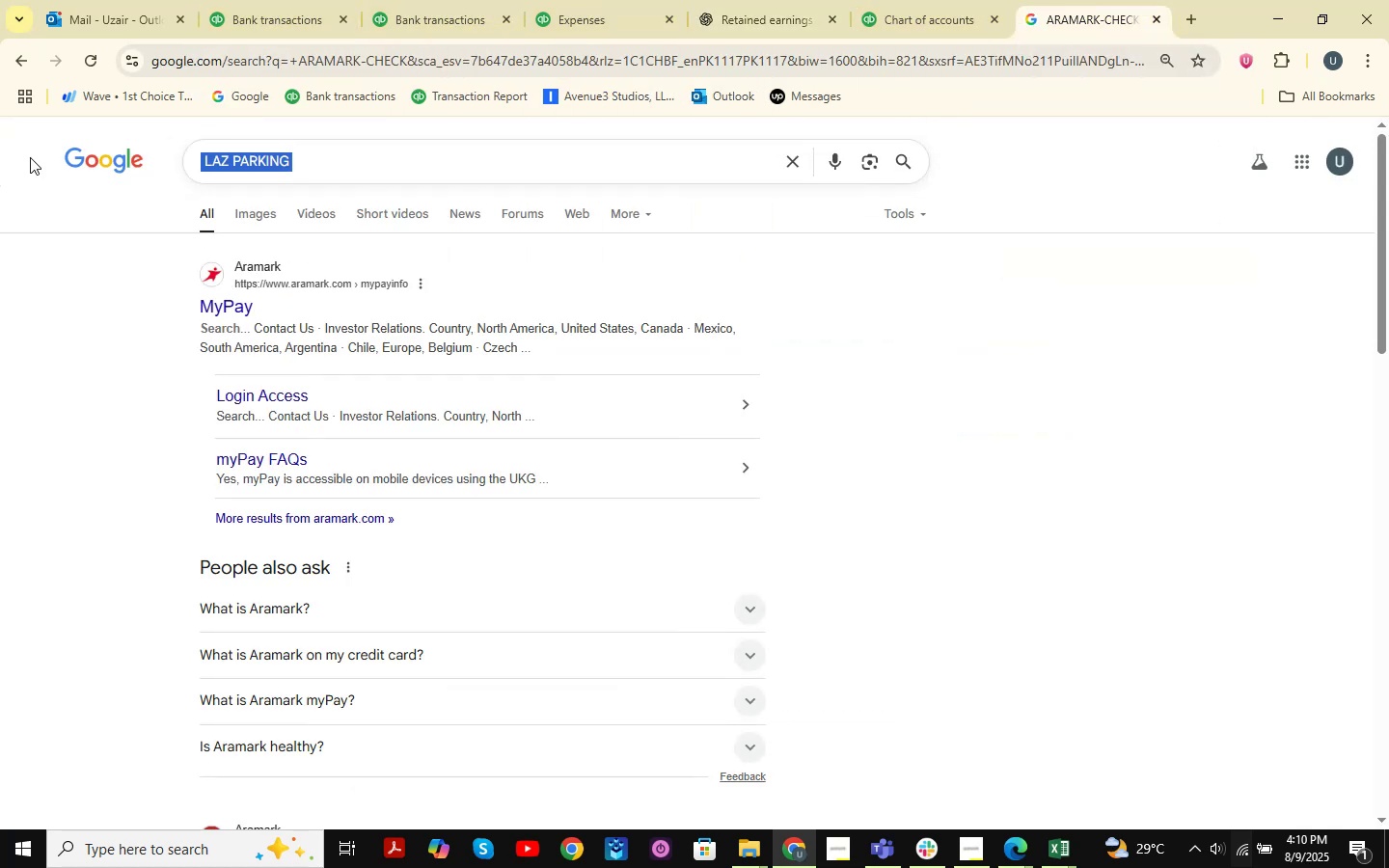 
key(Space)
 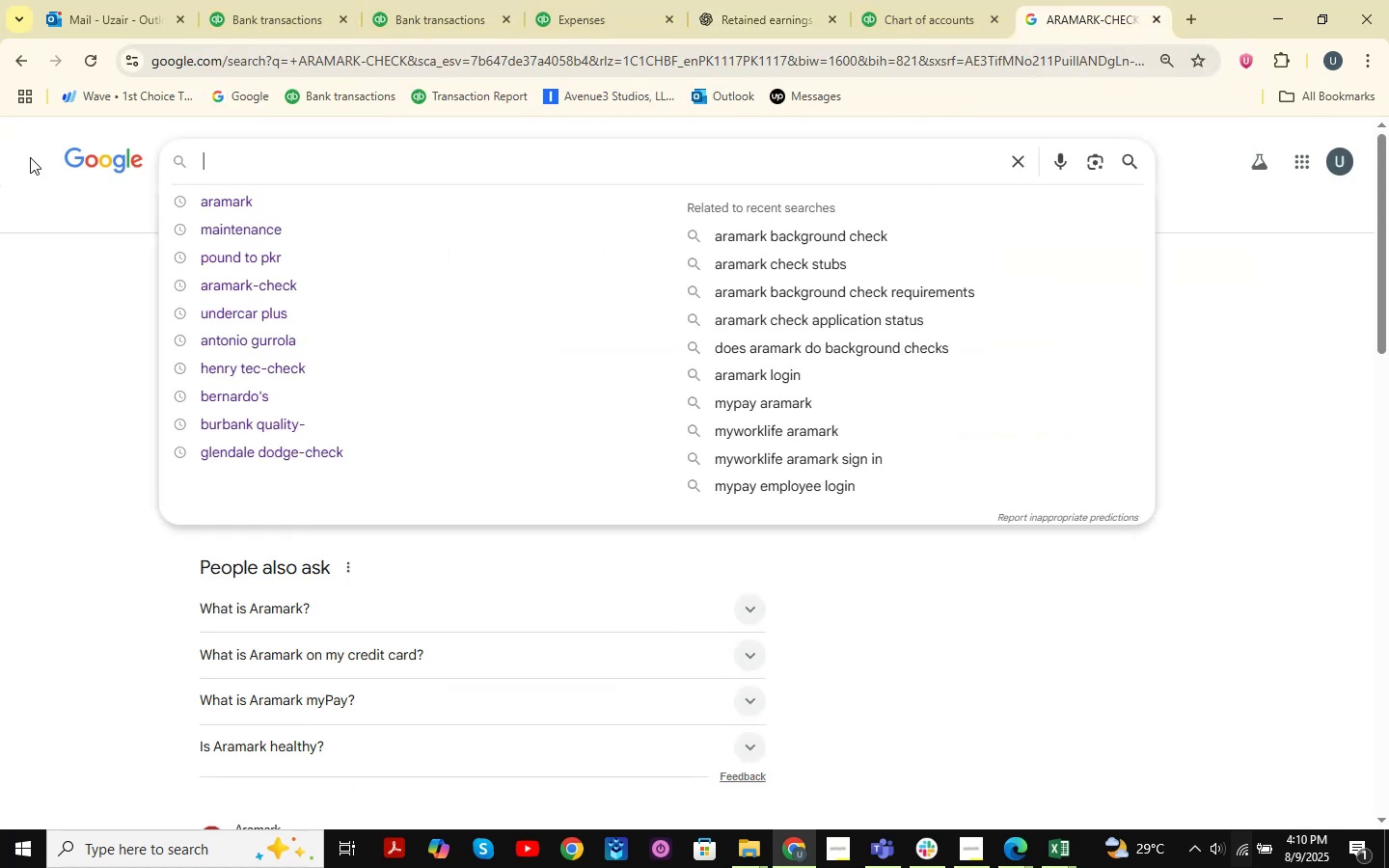 
key(Control+V)
 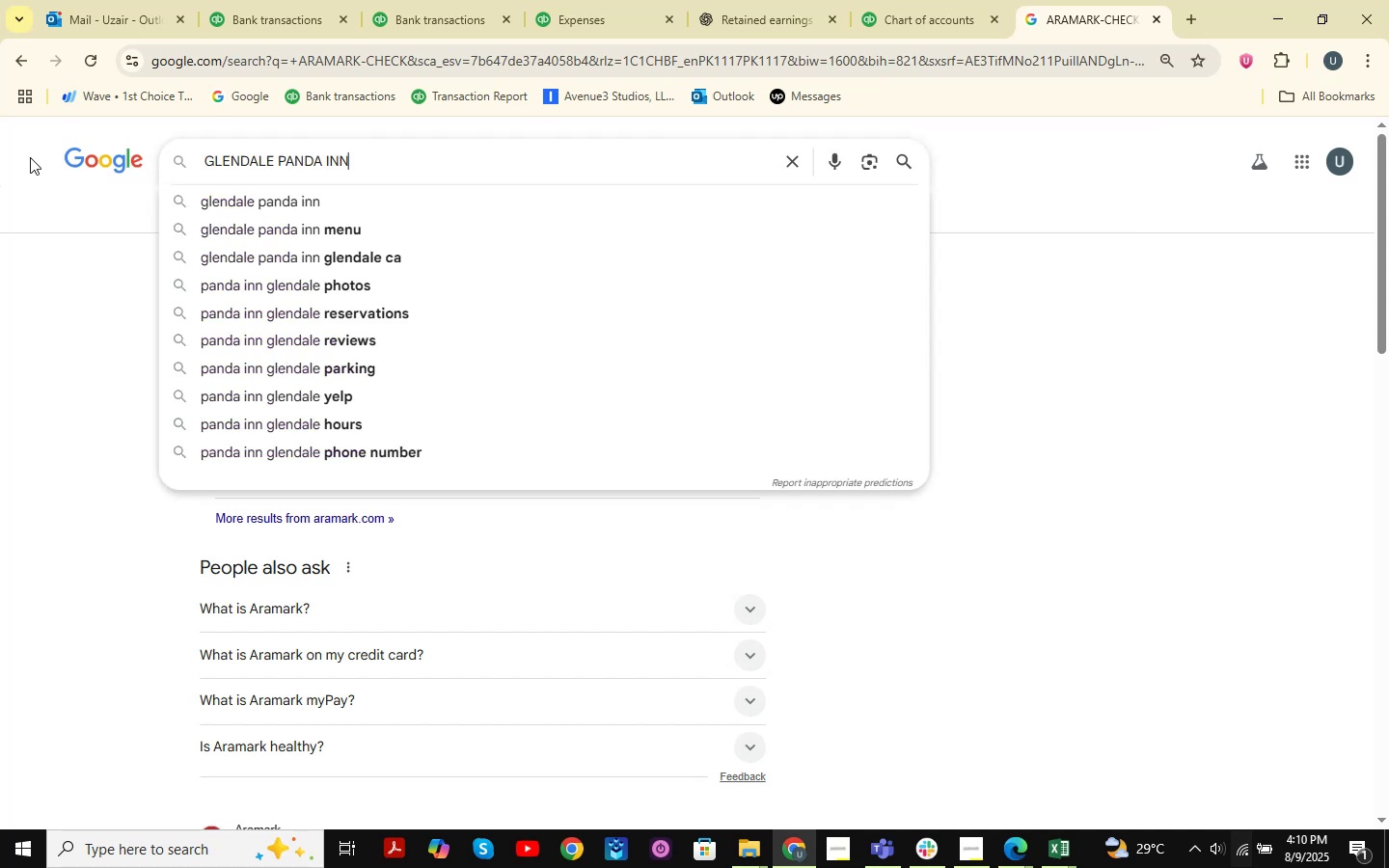 
key(NumpadEnter)
 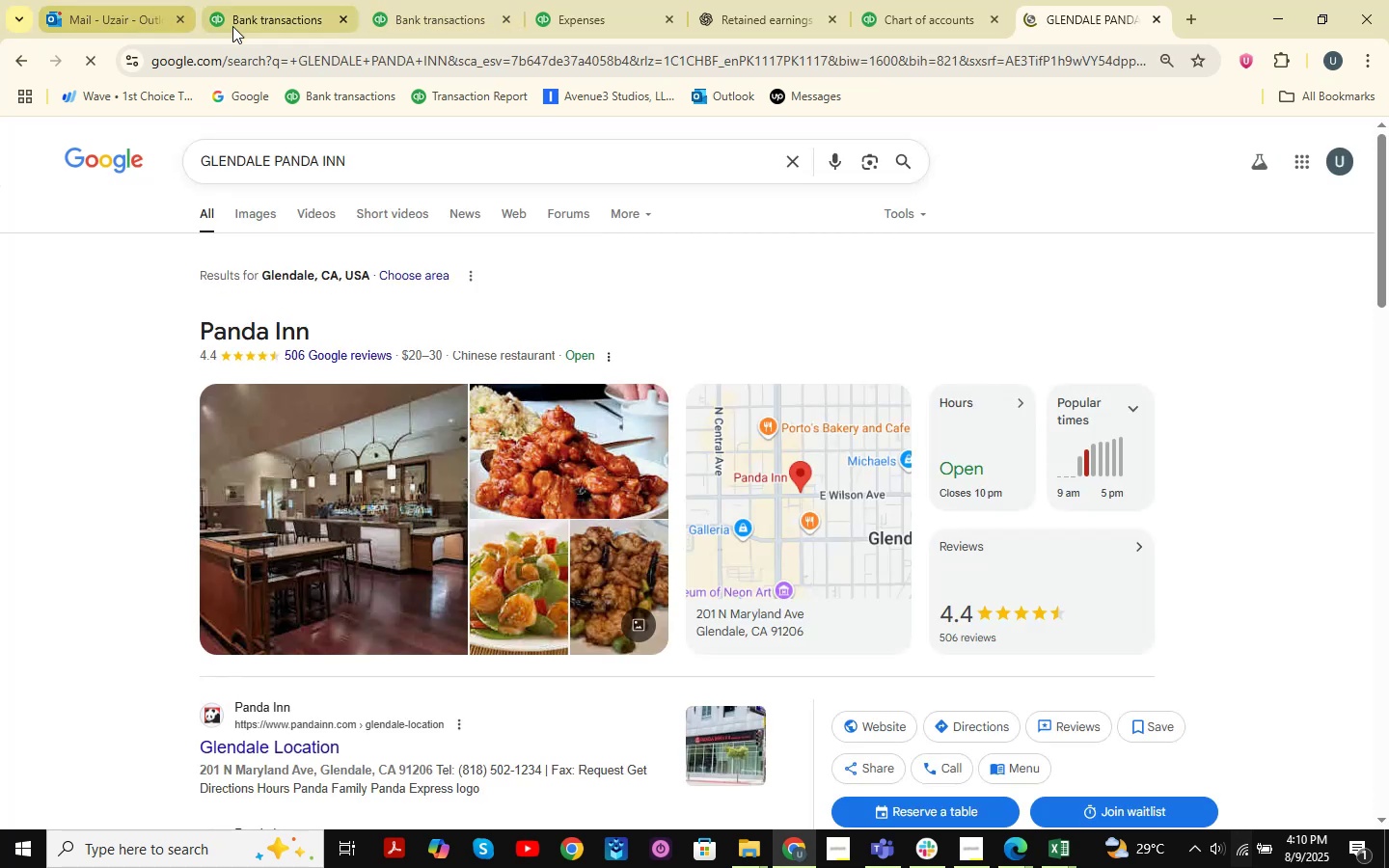 
left_click([272, 3])
 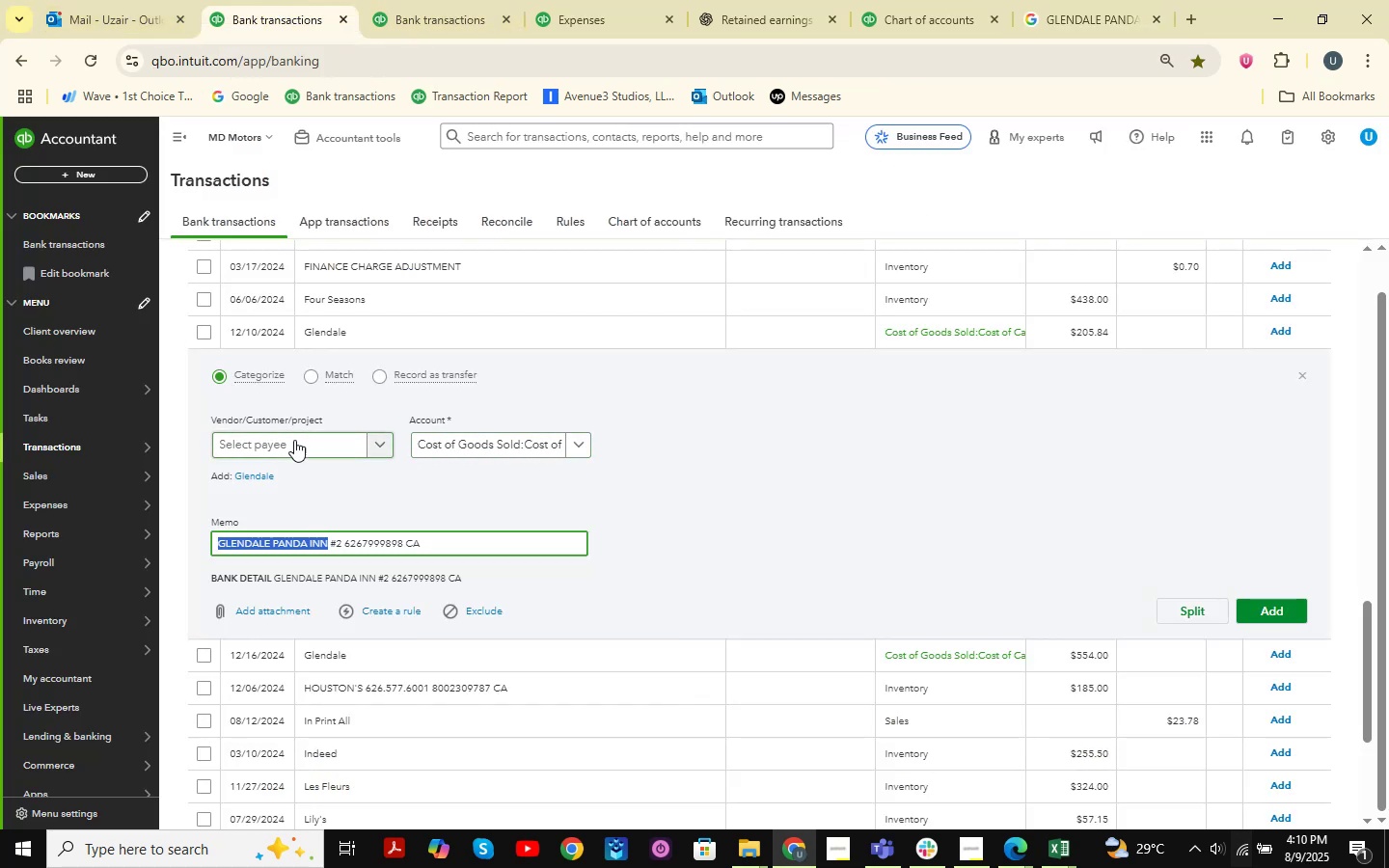 
left_click([296, 439])
 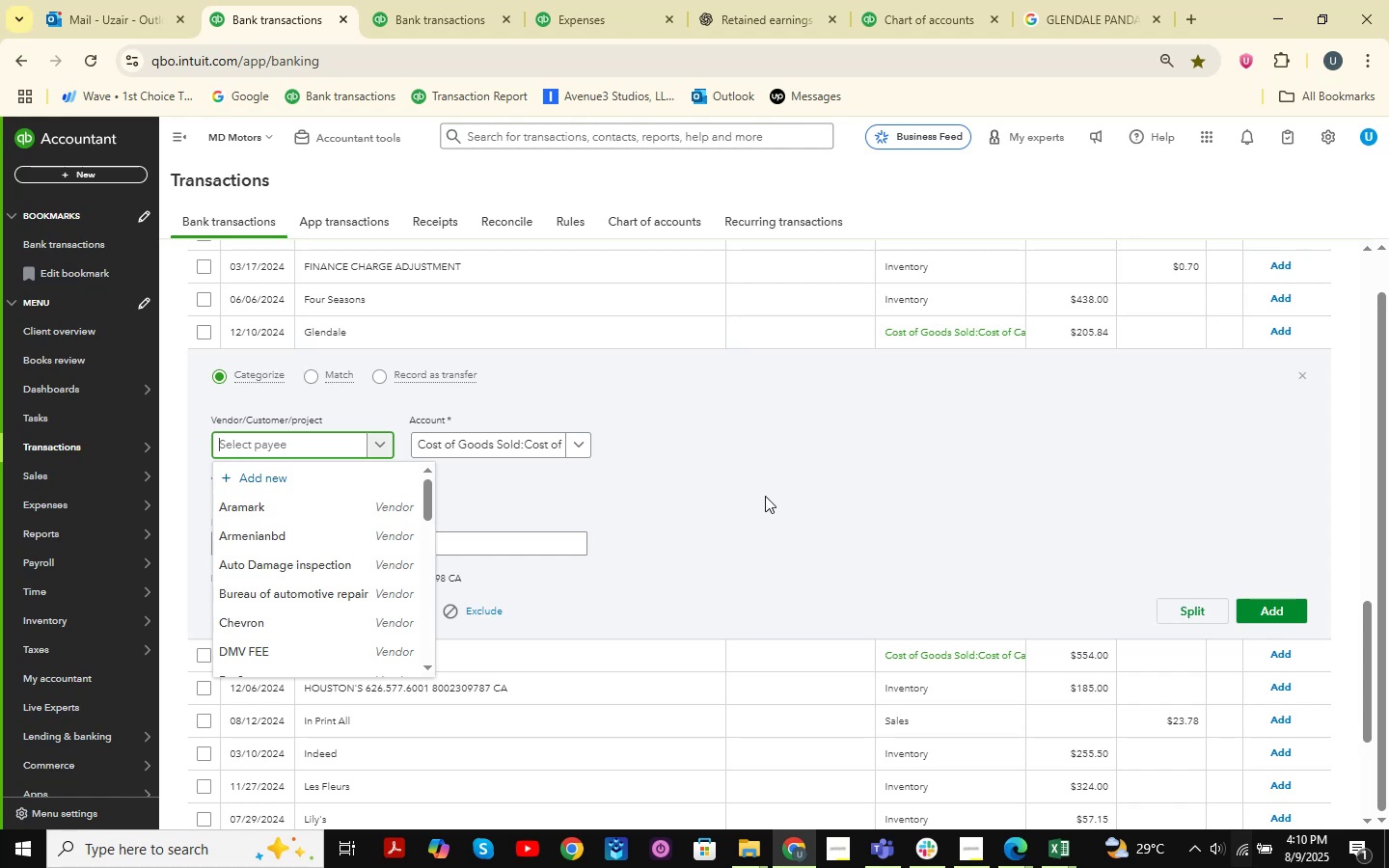 
type(gla)
 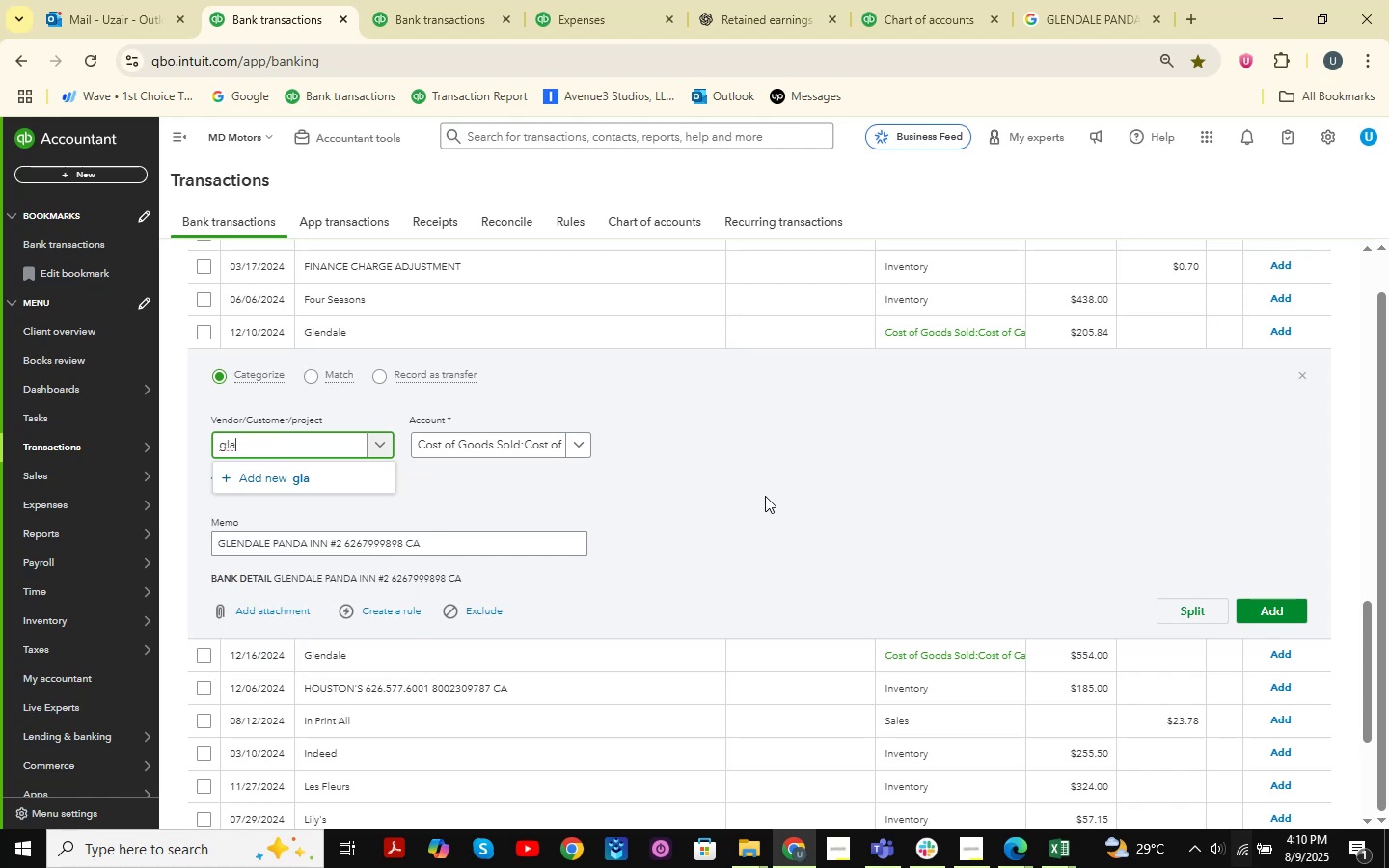 
type(nded)
 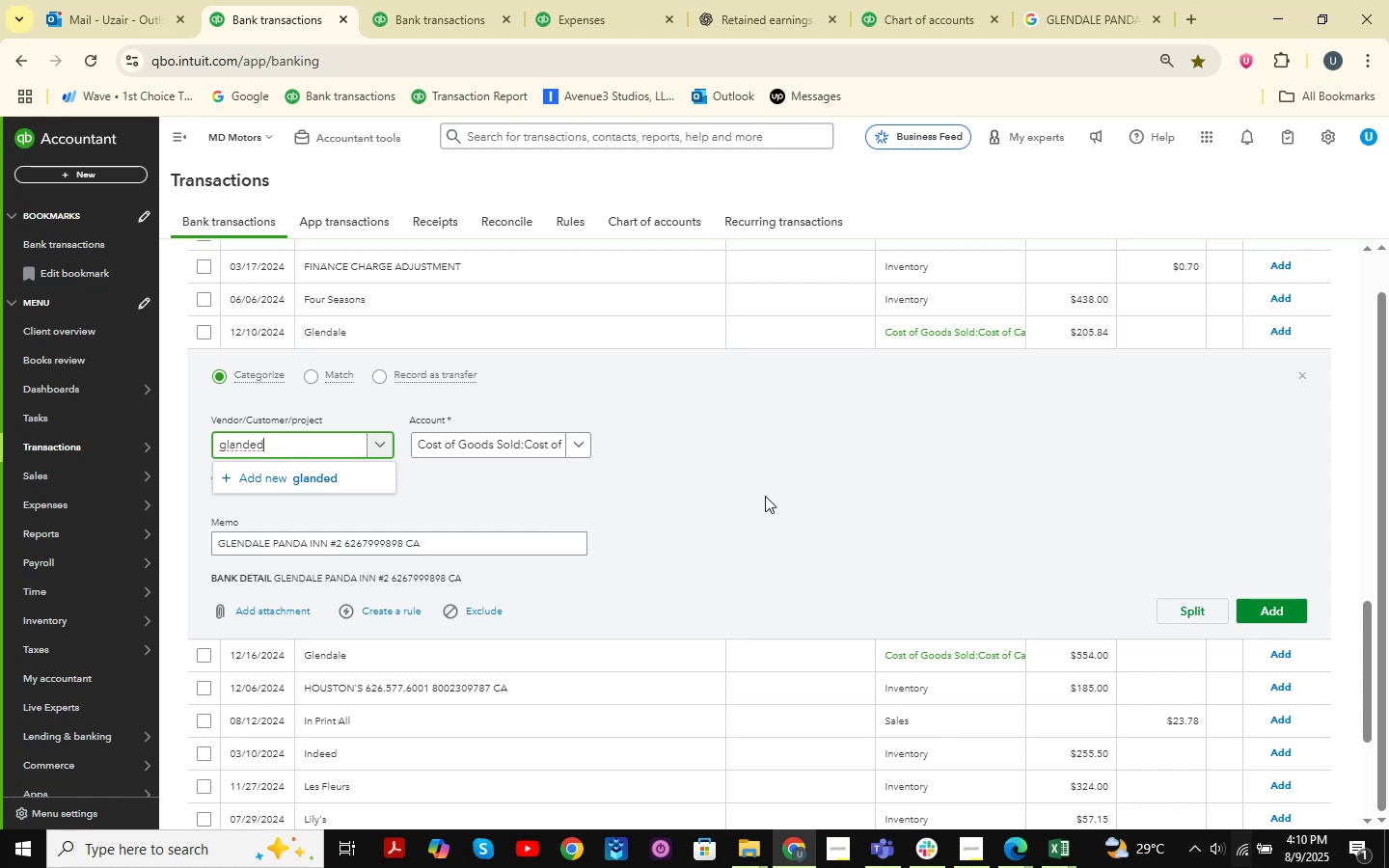 
wait(17.87)
 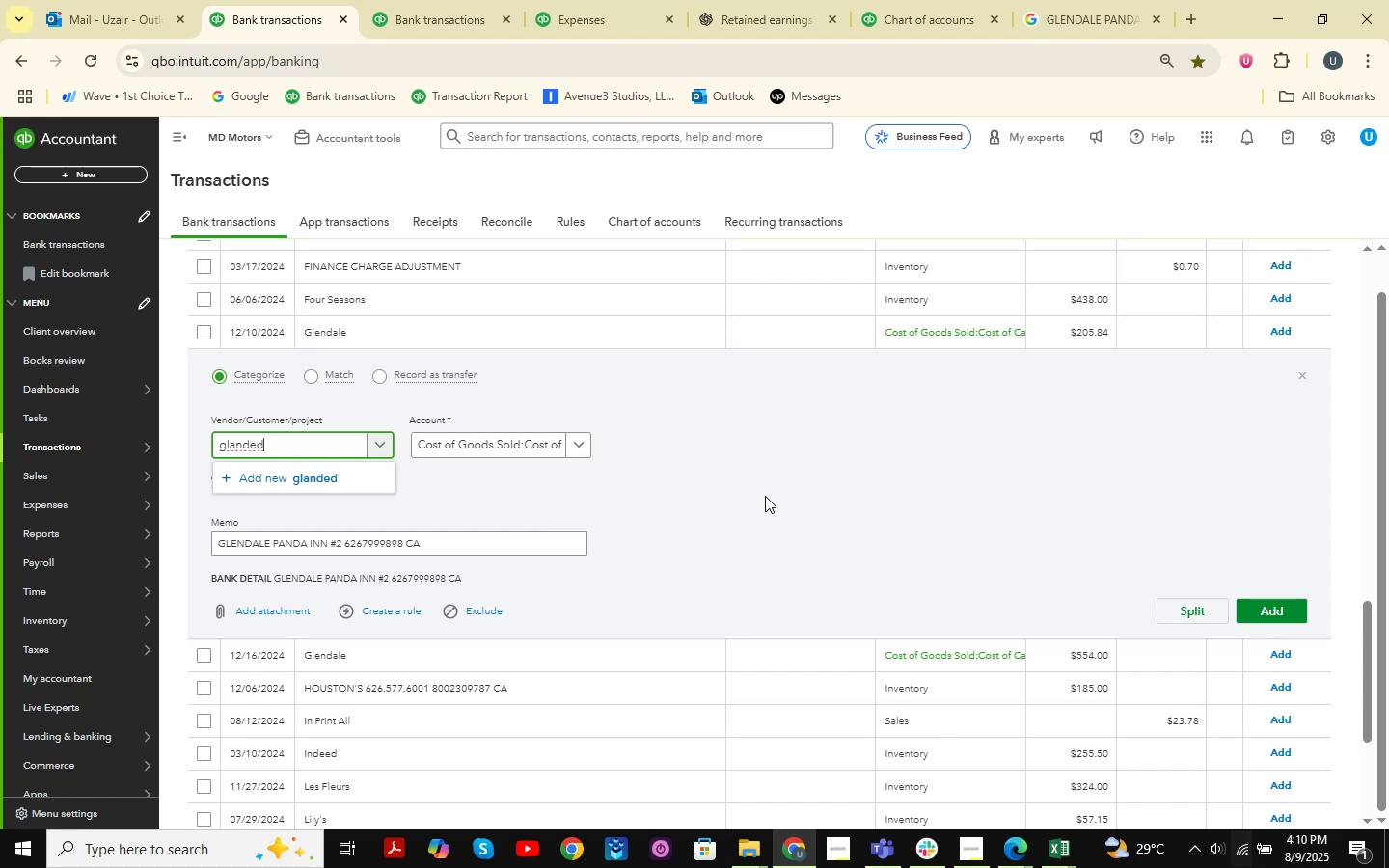 
type( panda)
 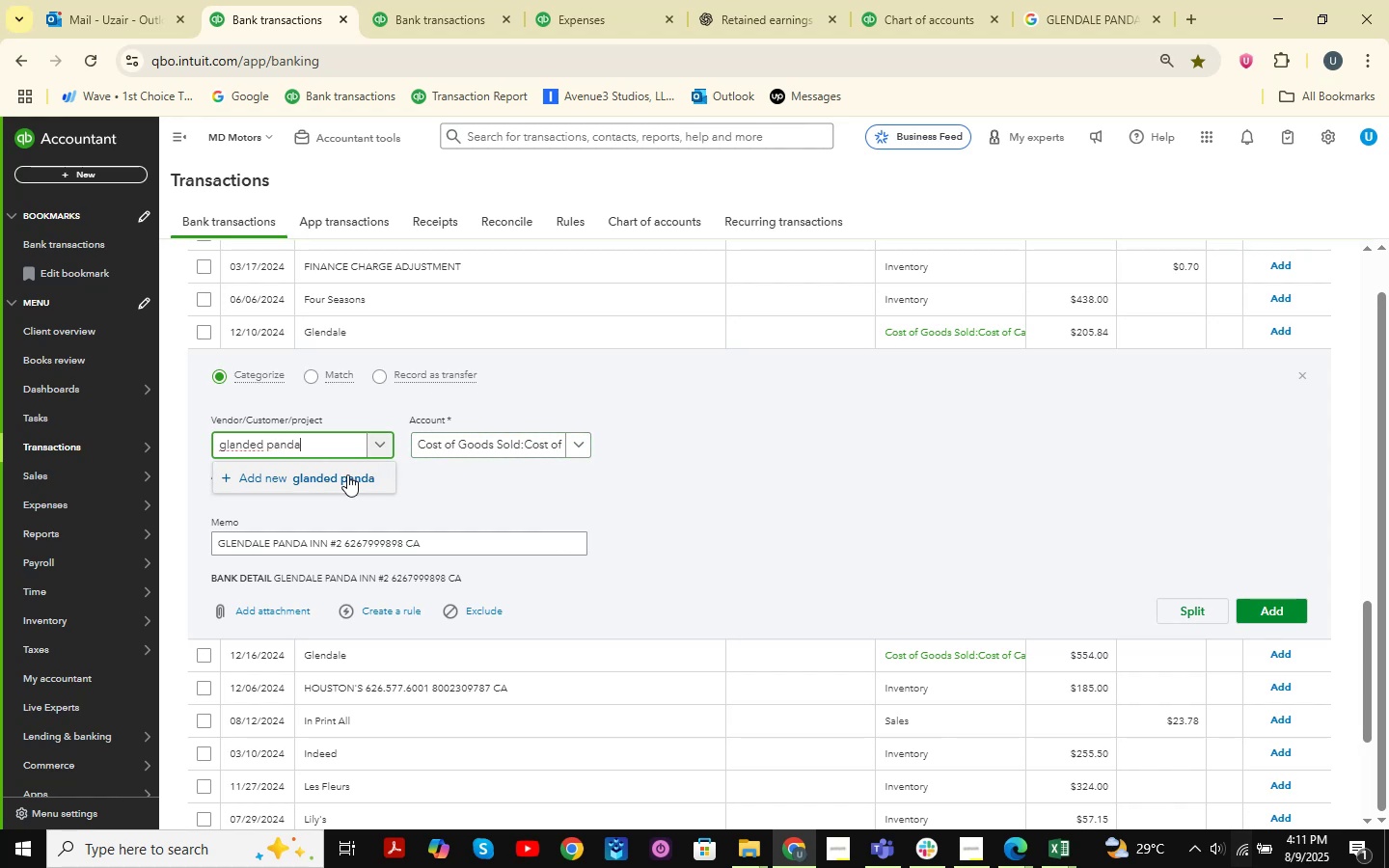 
left_click([347, 475])
 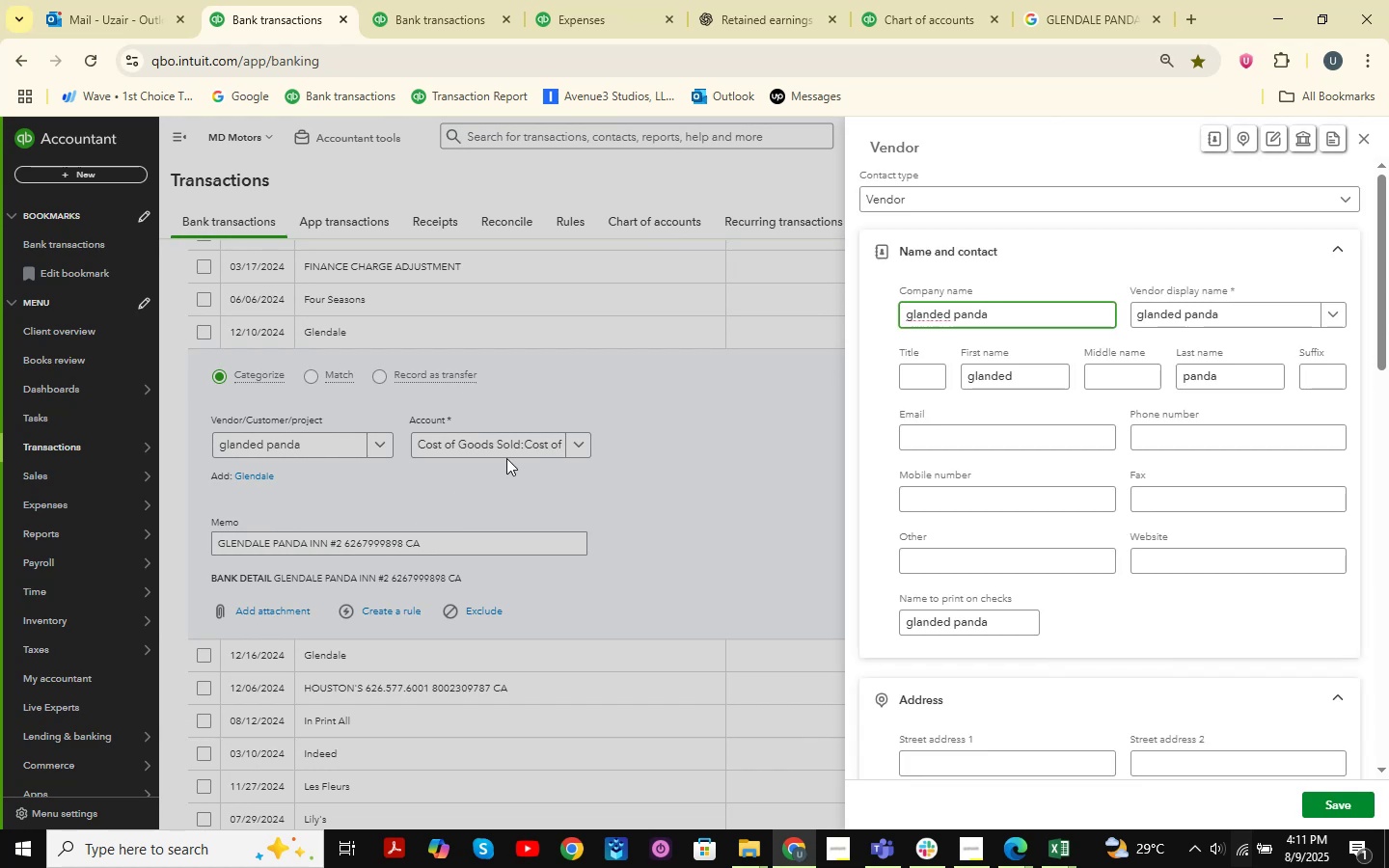 
wait(5.03)
 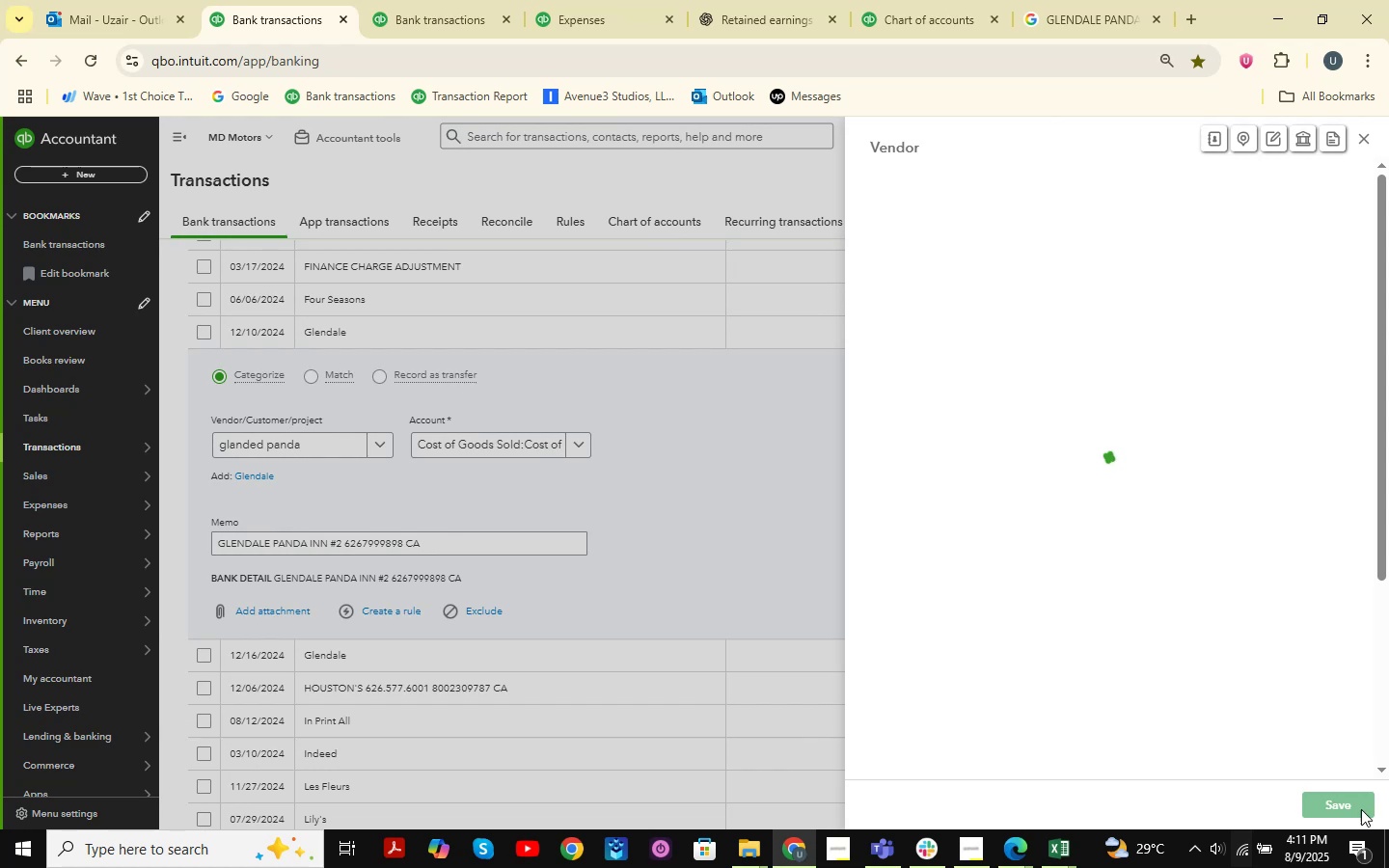 
left_click([1366, 142])
 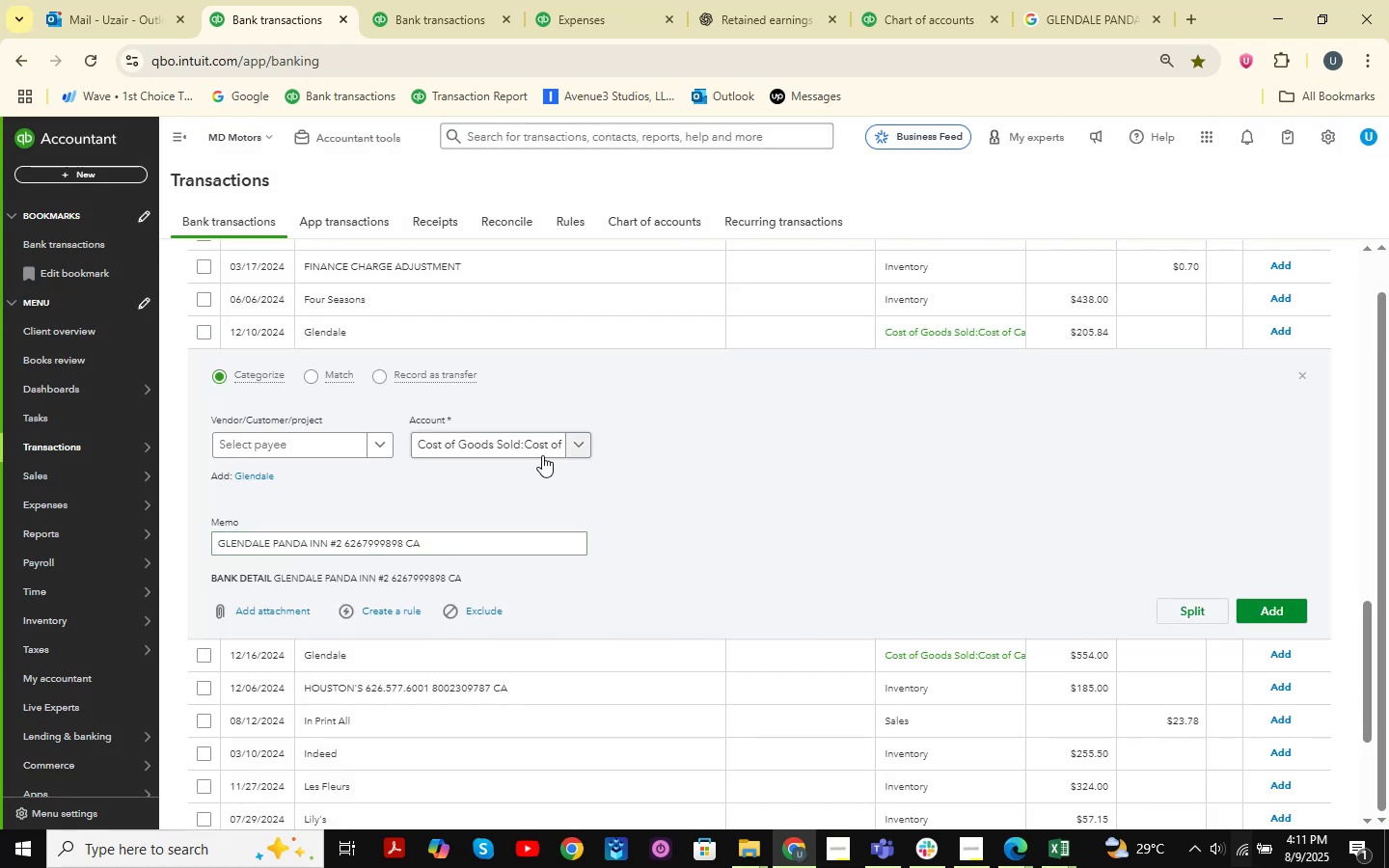 
left_click([582, 442])
 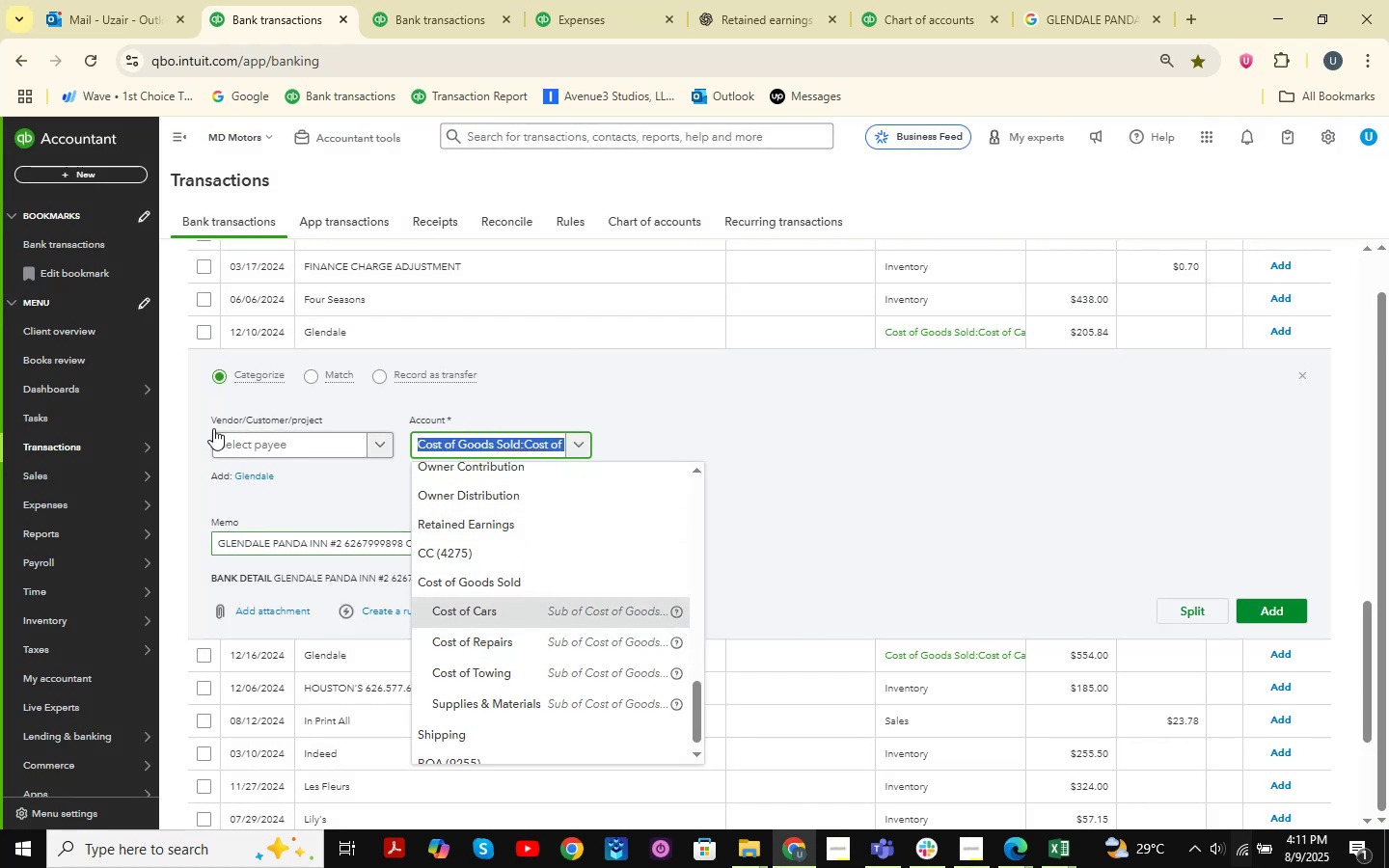 
left_click([1056, 0])
 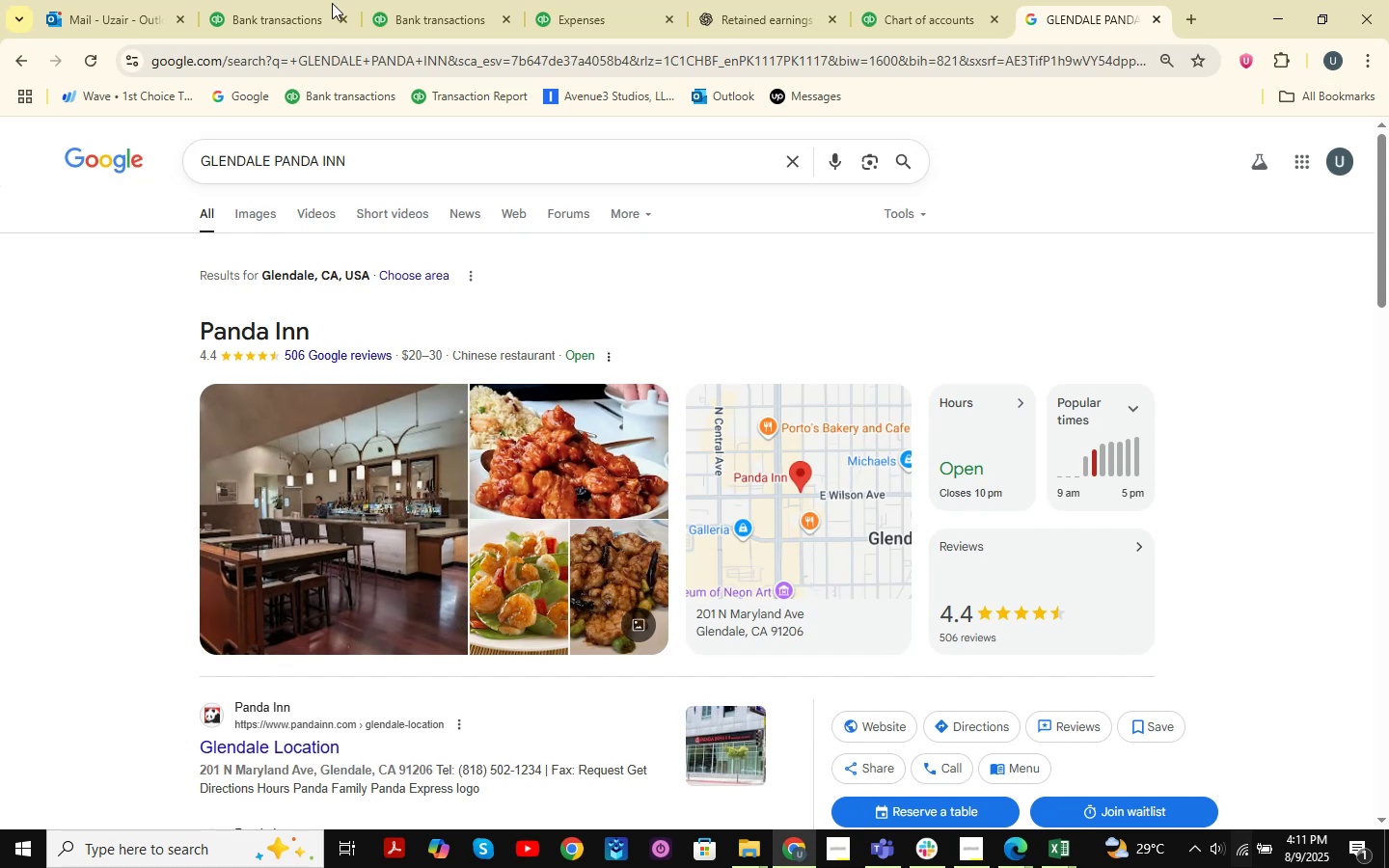 
left_click([292, 0])
 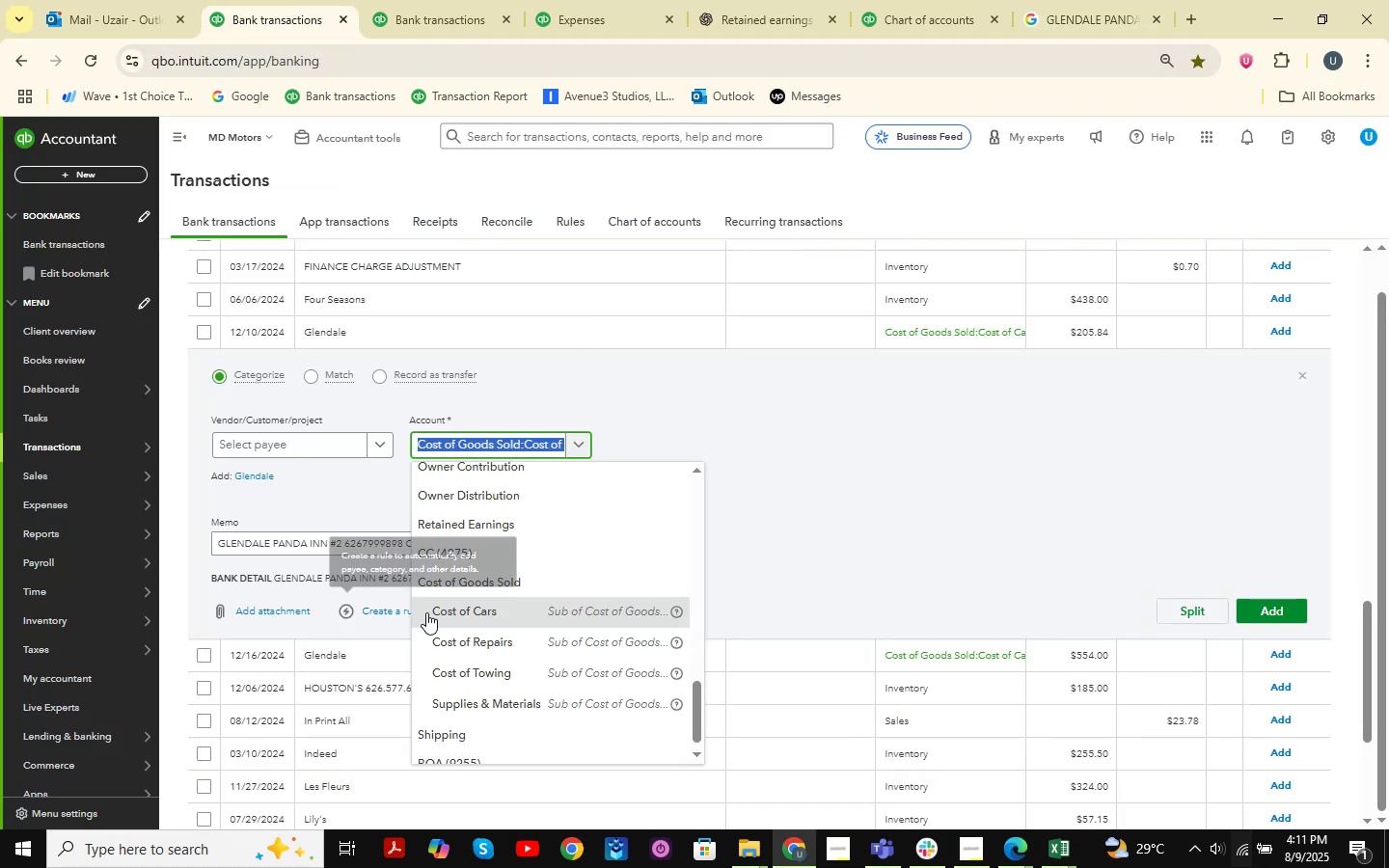 
left_click([800, 437])
 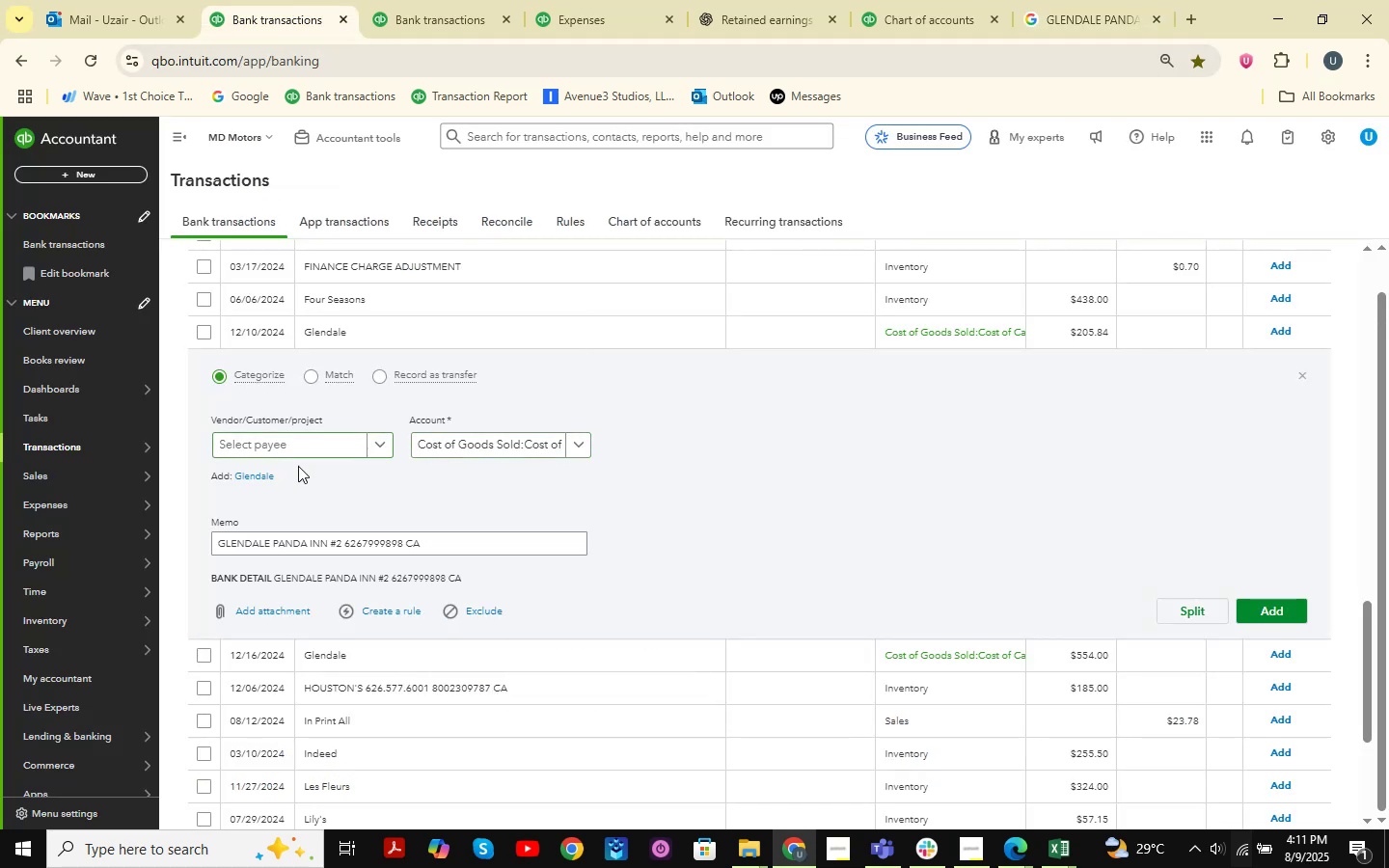 
left_click([311, 453])
 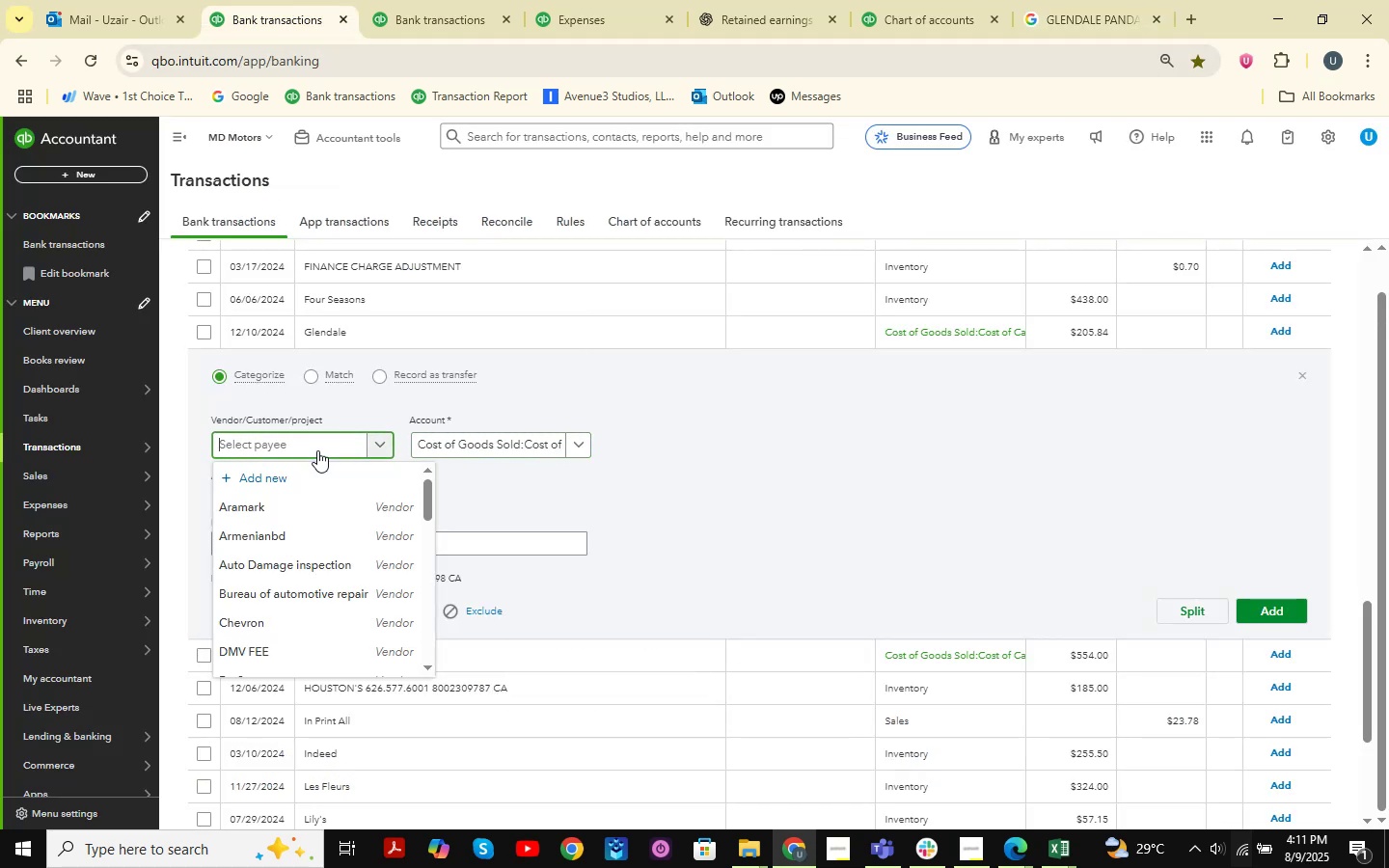 
type(Panda Inn )
 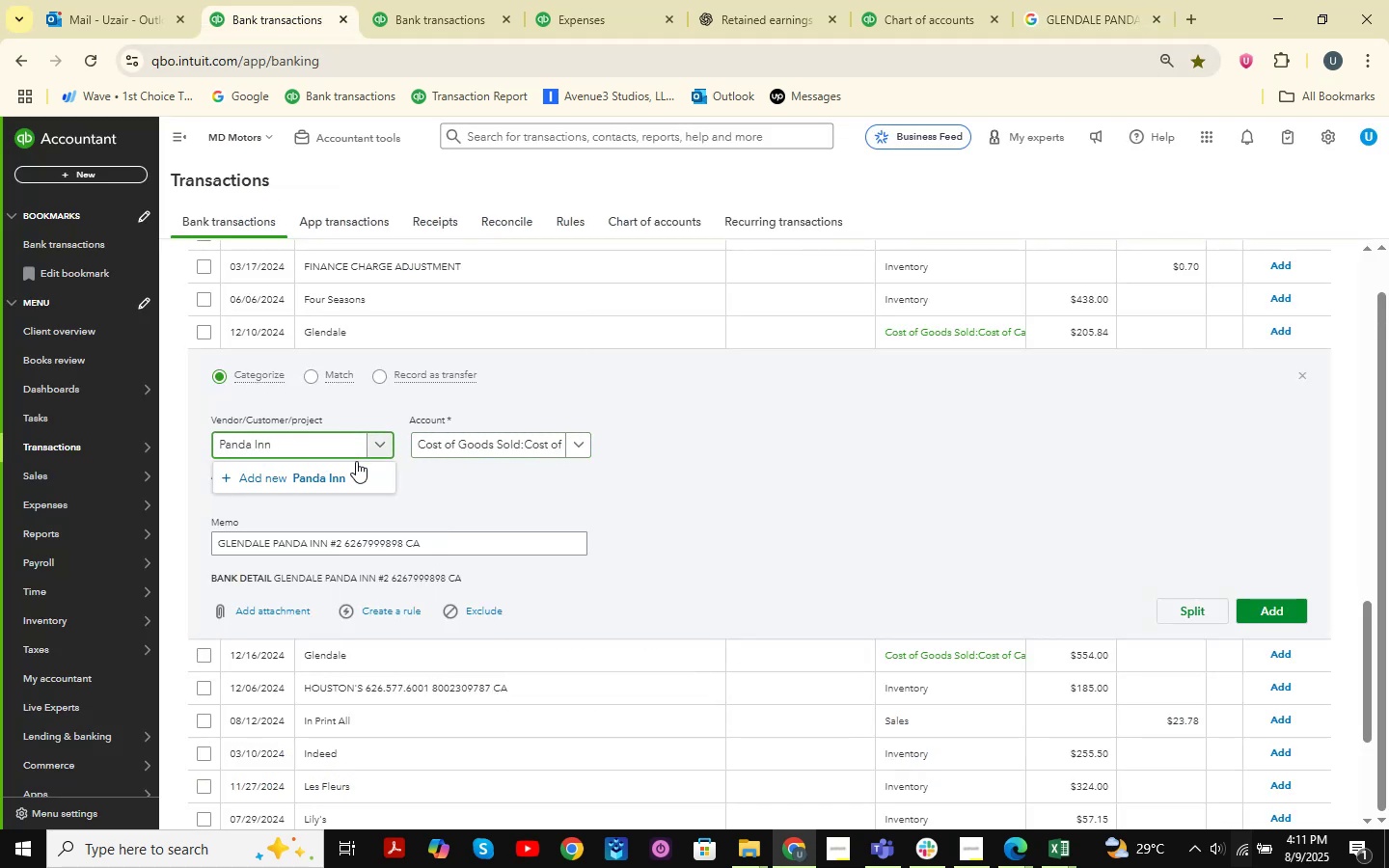 
left_click([303, 478])
 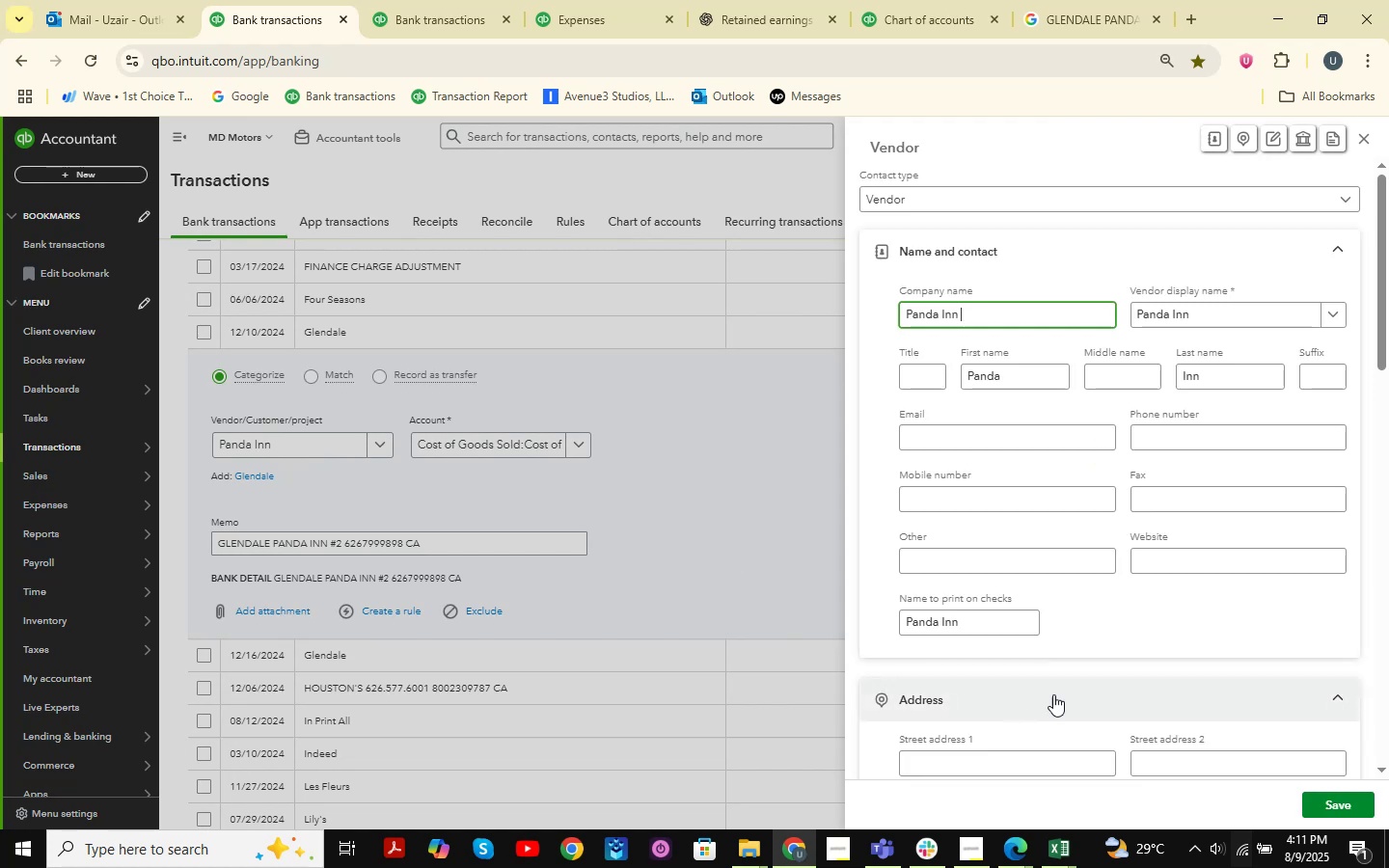 
left_click([1323, 800])
 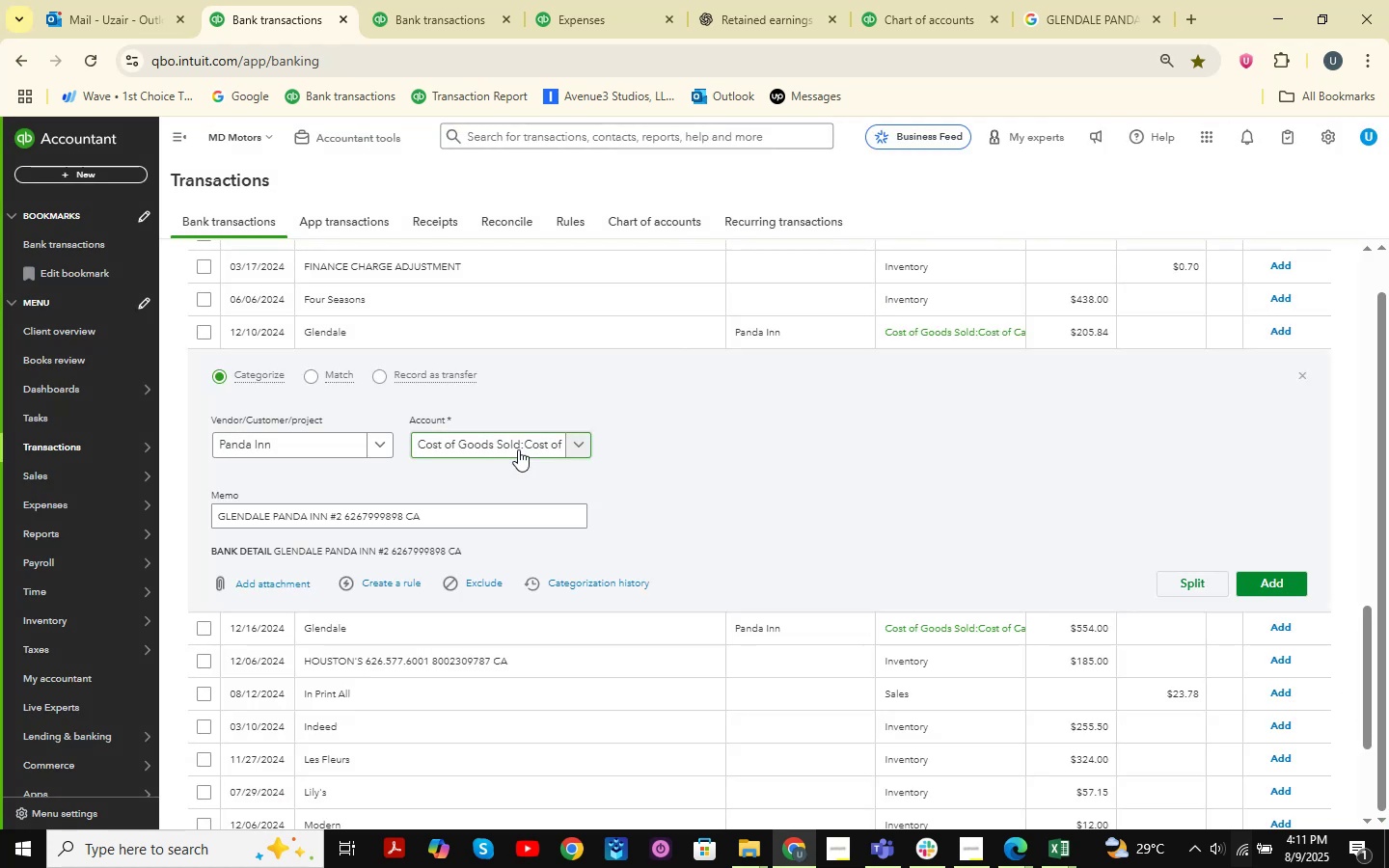 
left_click([518, 449])
 